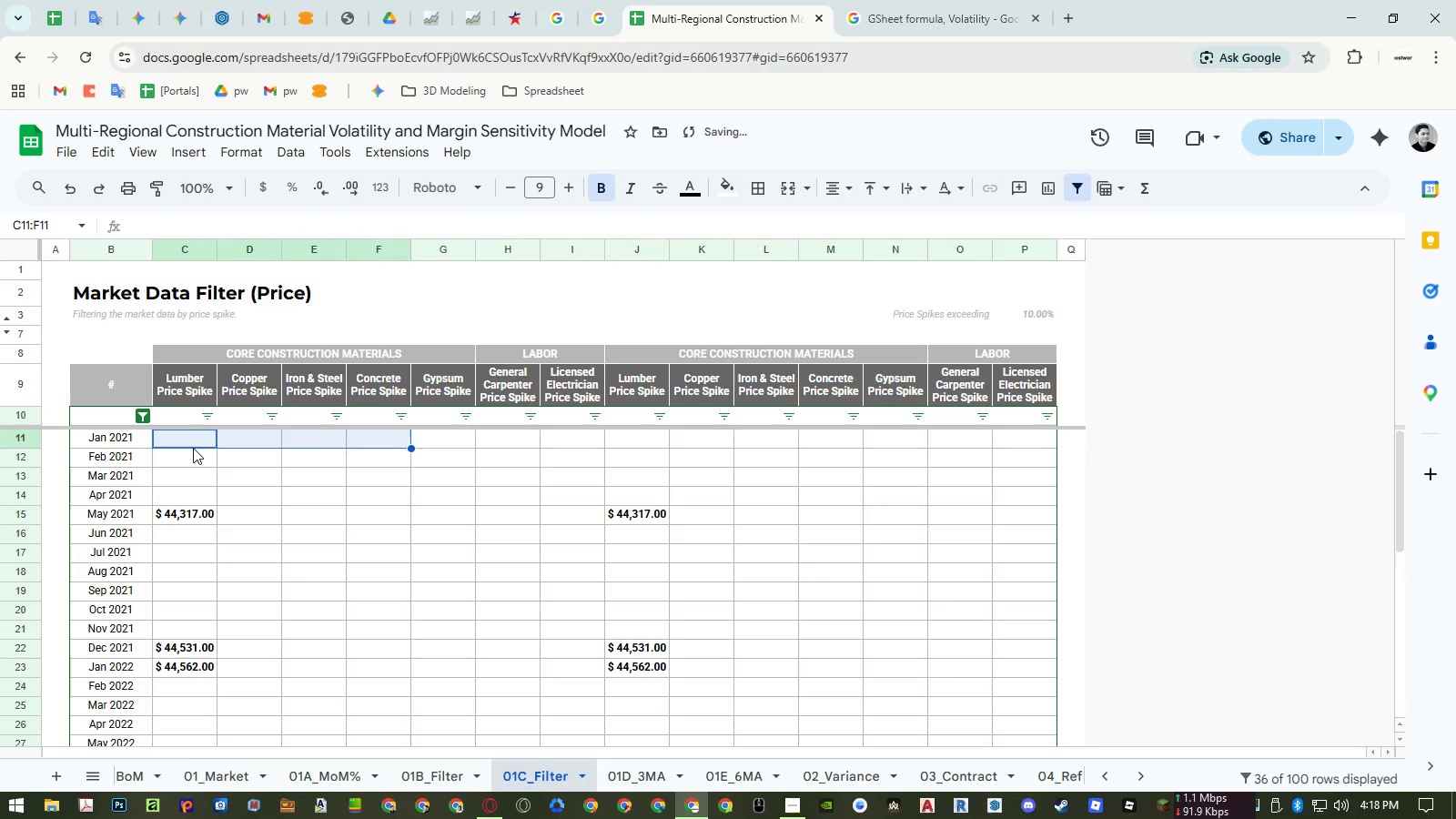 
key(Shift+ArrowRight)
 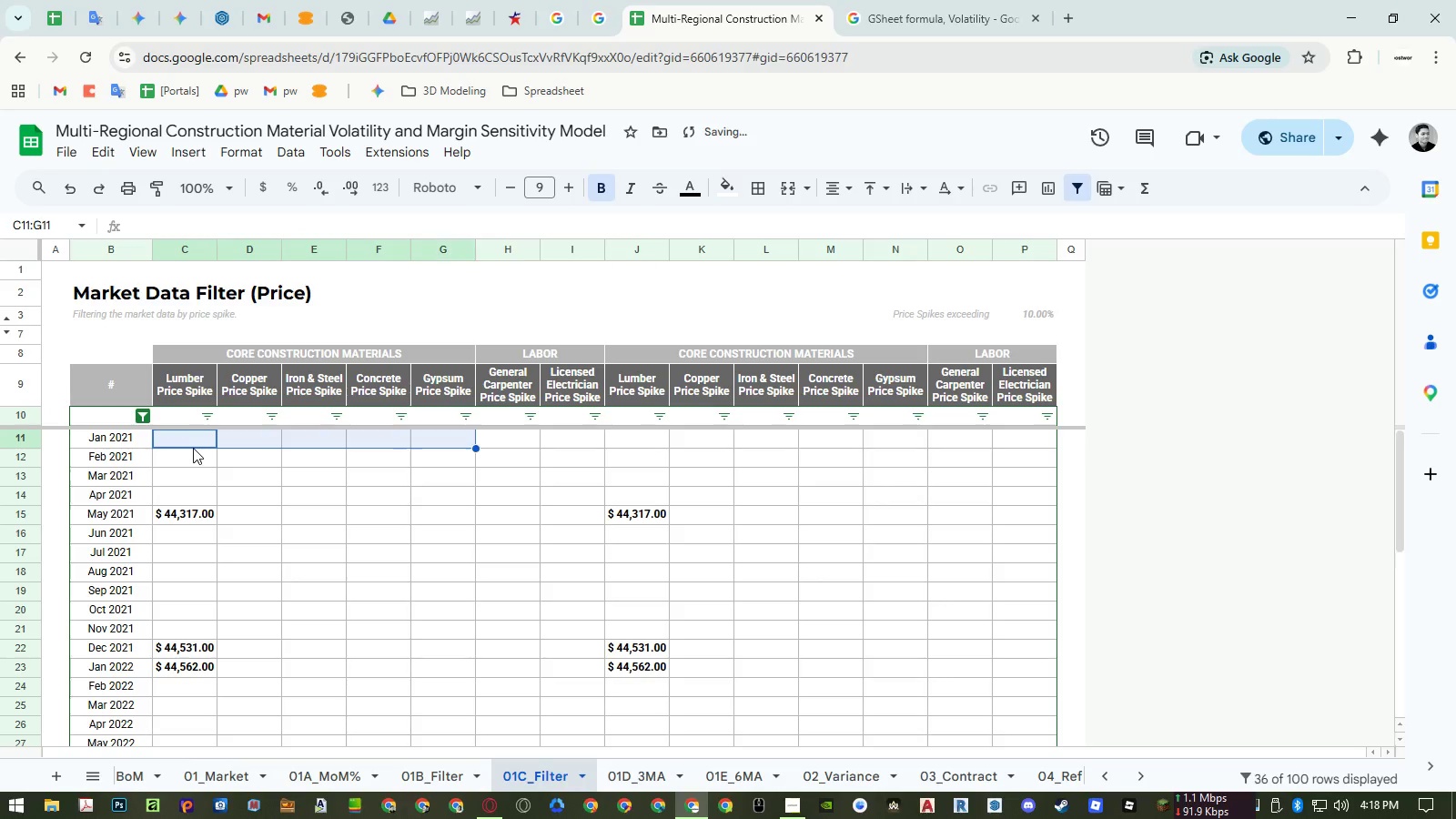 
key(Shift+ArrowRight)
 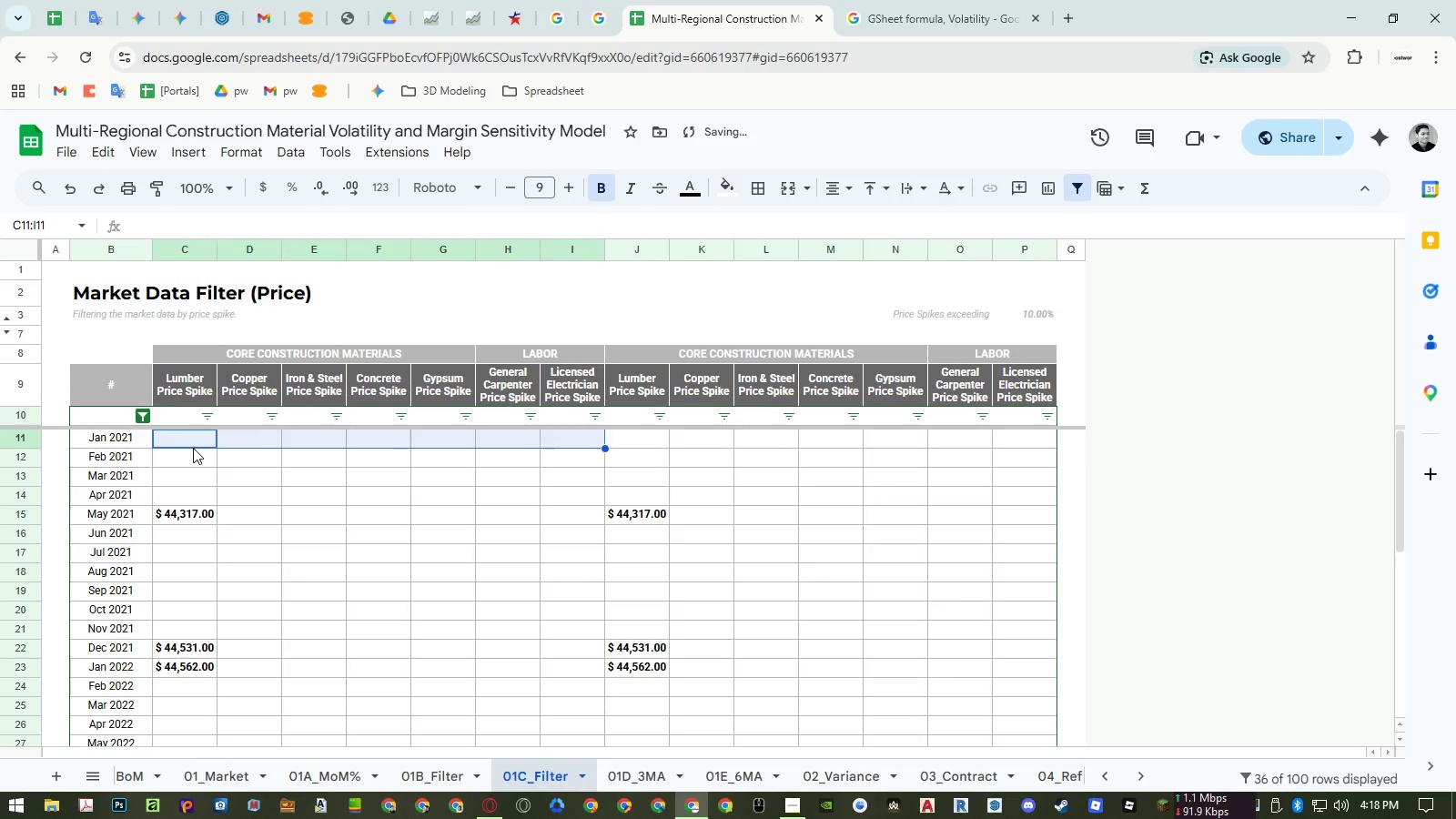 
key(Shift+ArrowRight)
 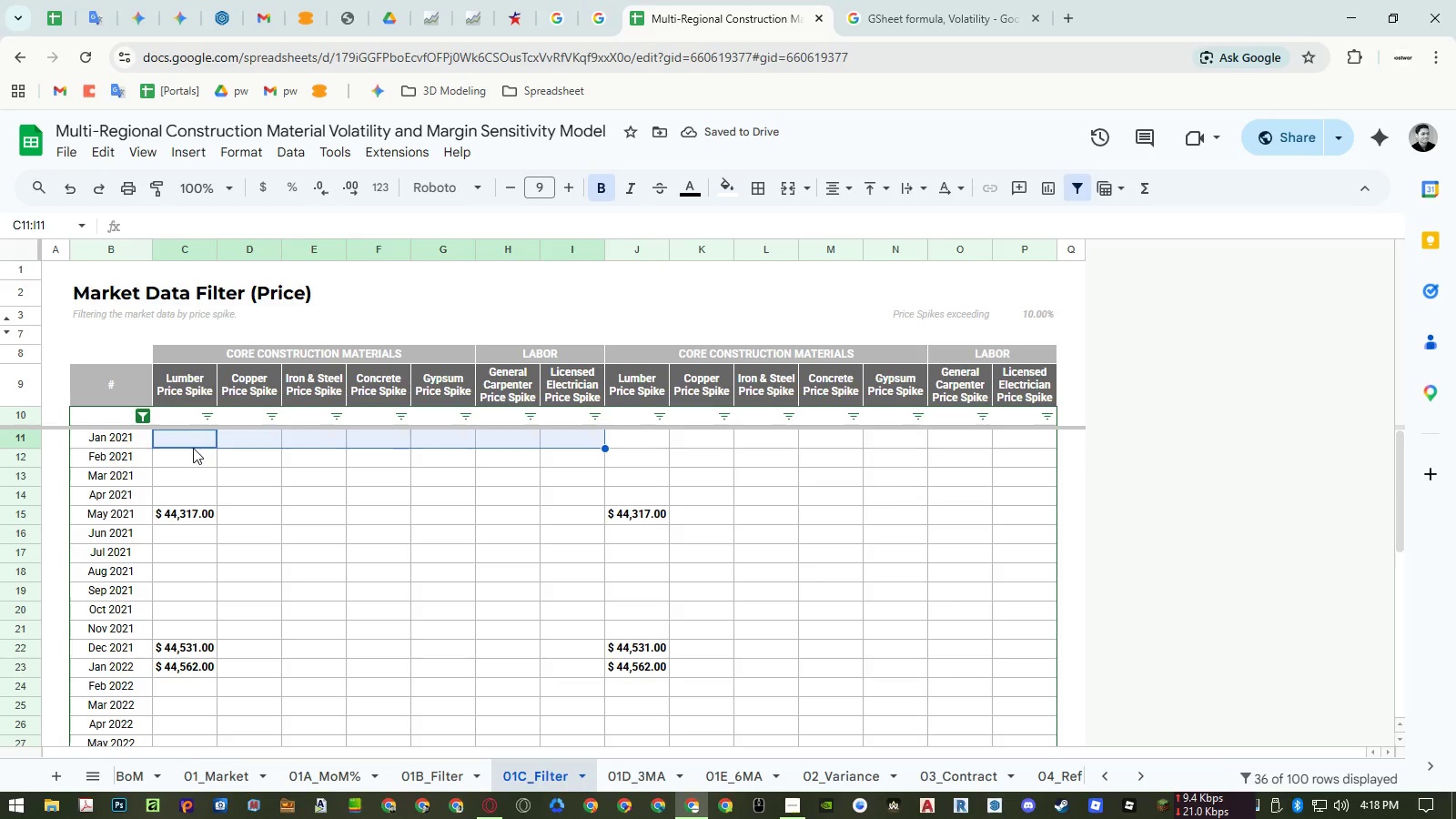 
key(ArrowLeft)
 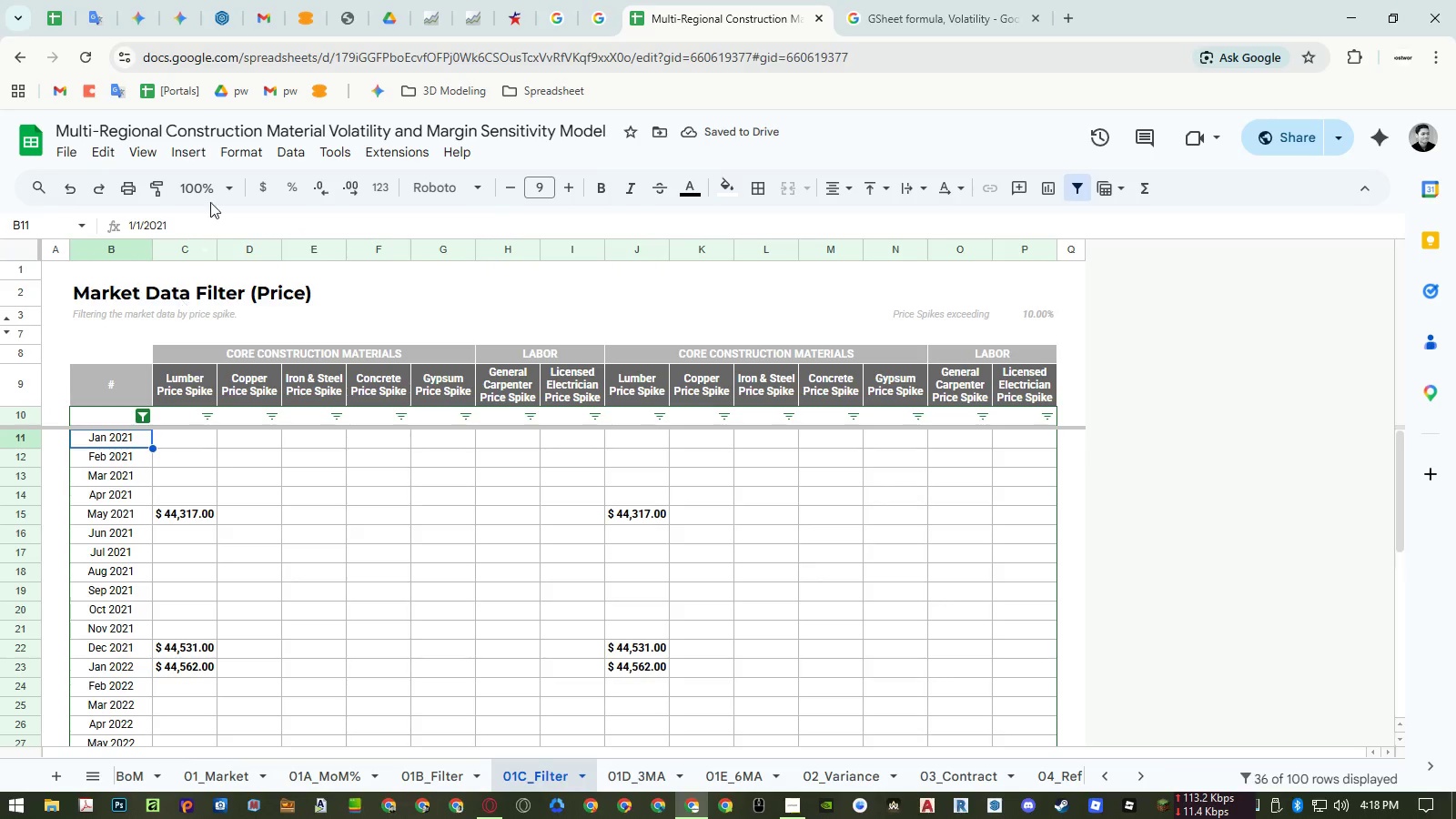 
left_click([243, 159])
 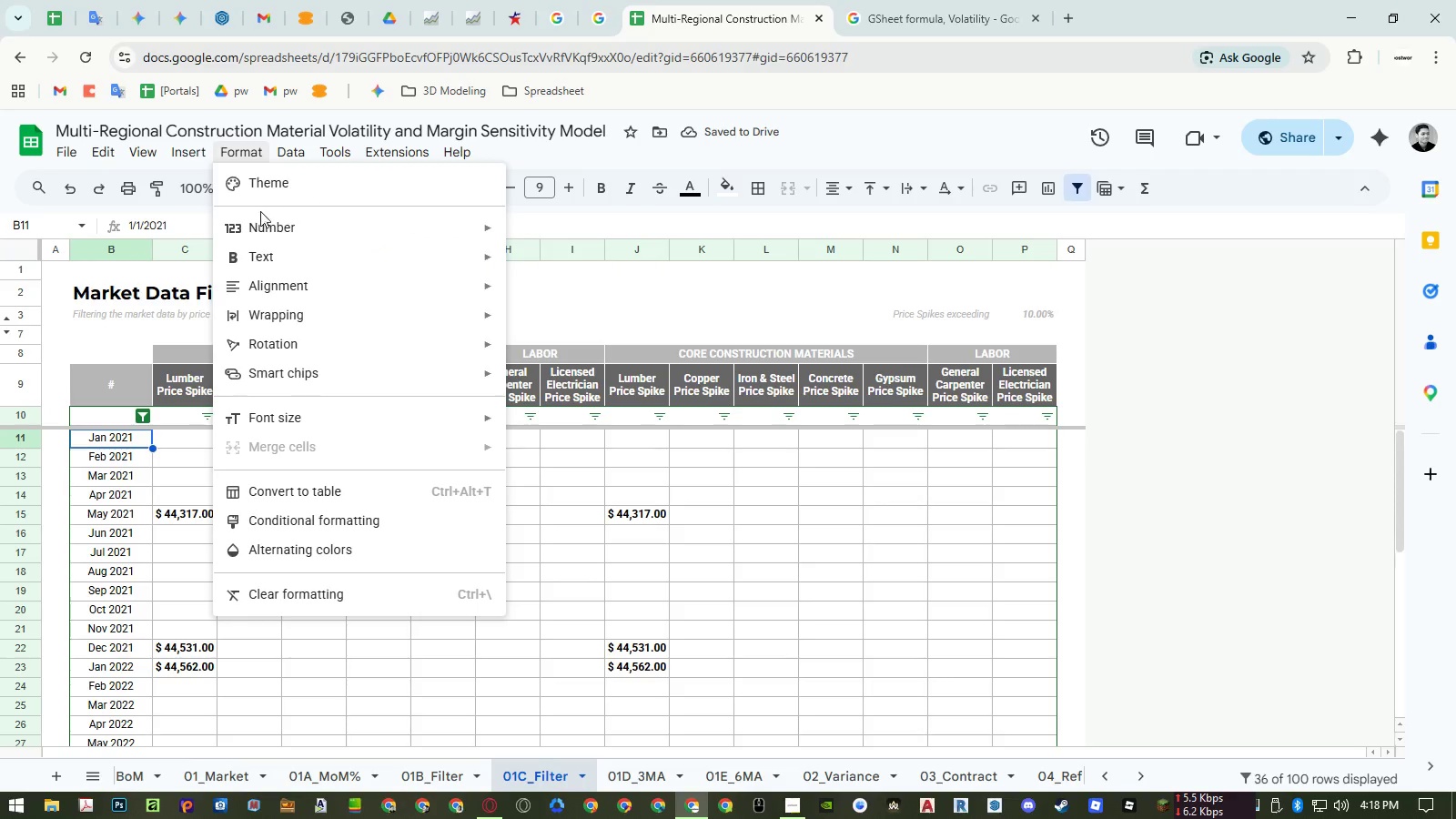 
double_click([263, 220])
 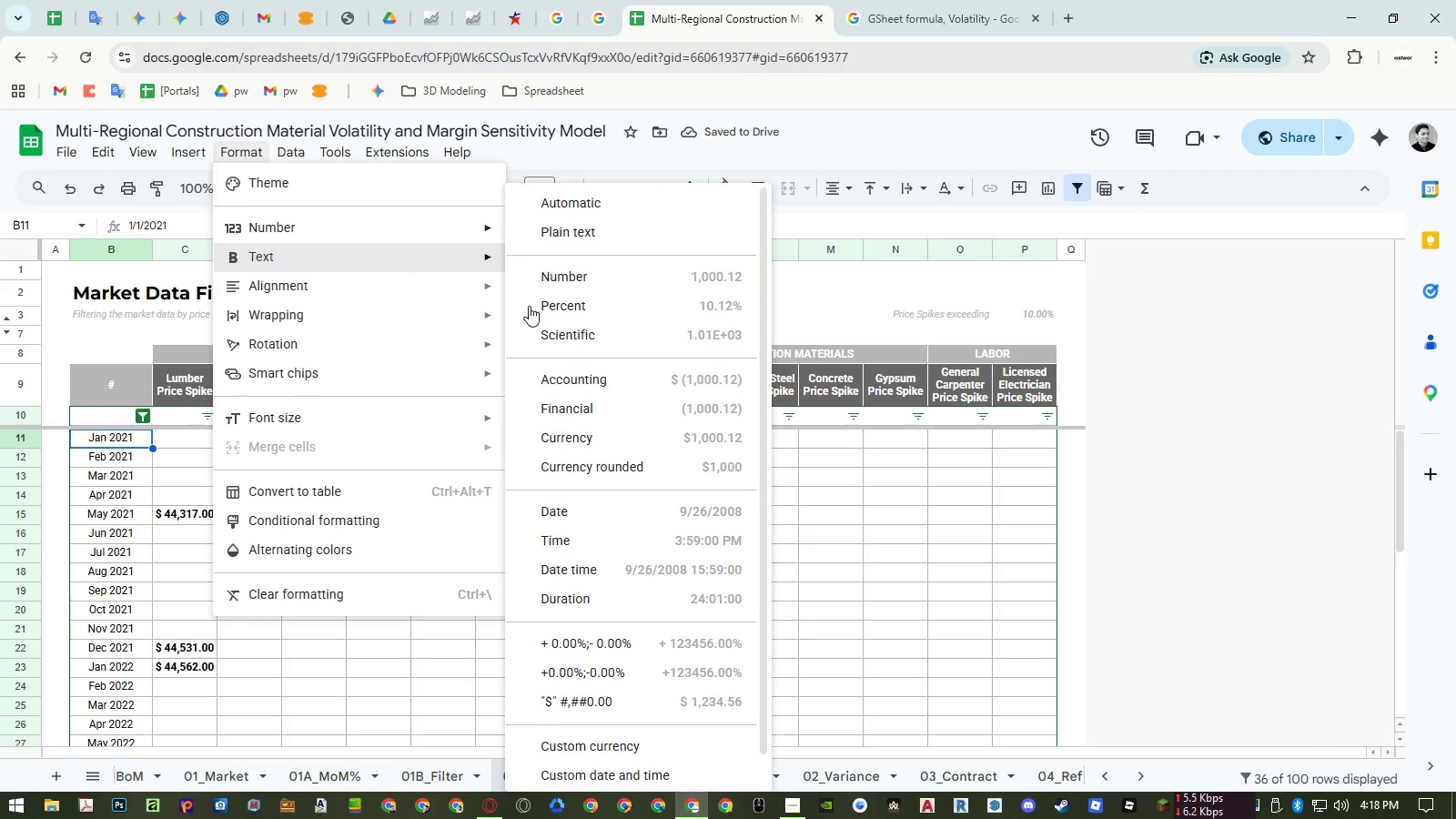 
scroll: coordinate [727, 542], scroll_direction: down, amount: 4.0
 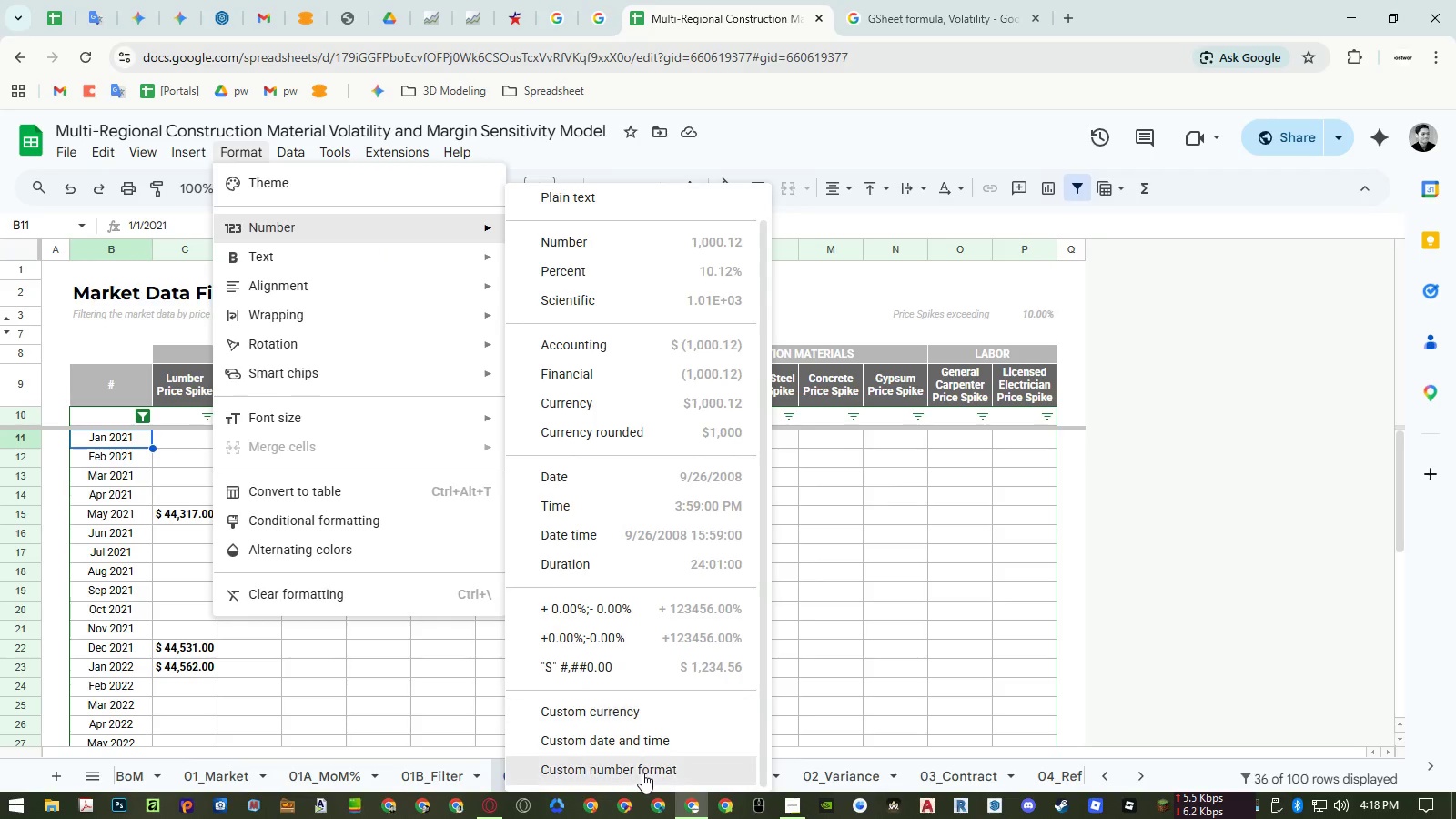 
left_click([642, 773])
 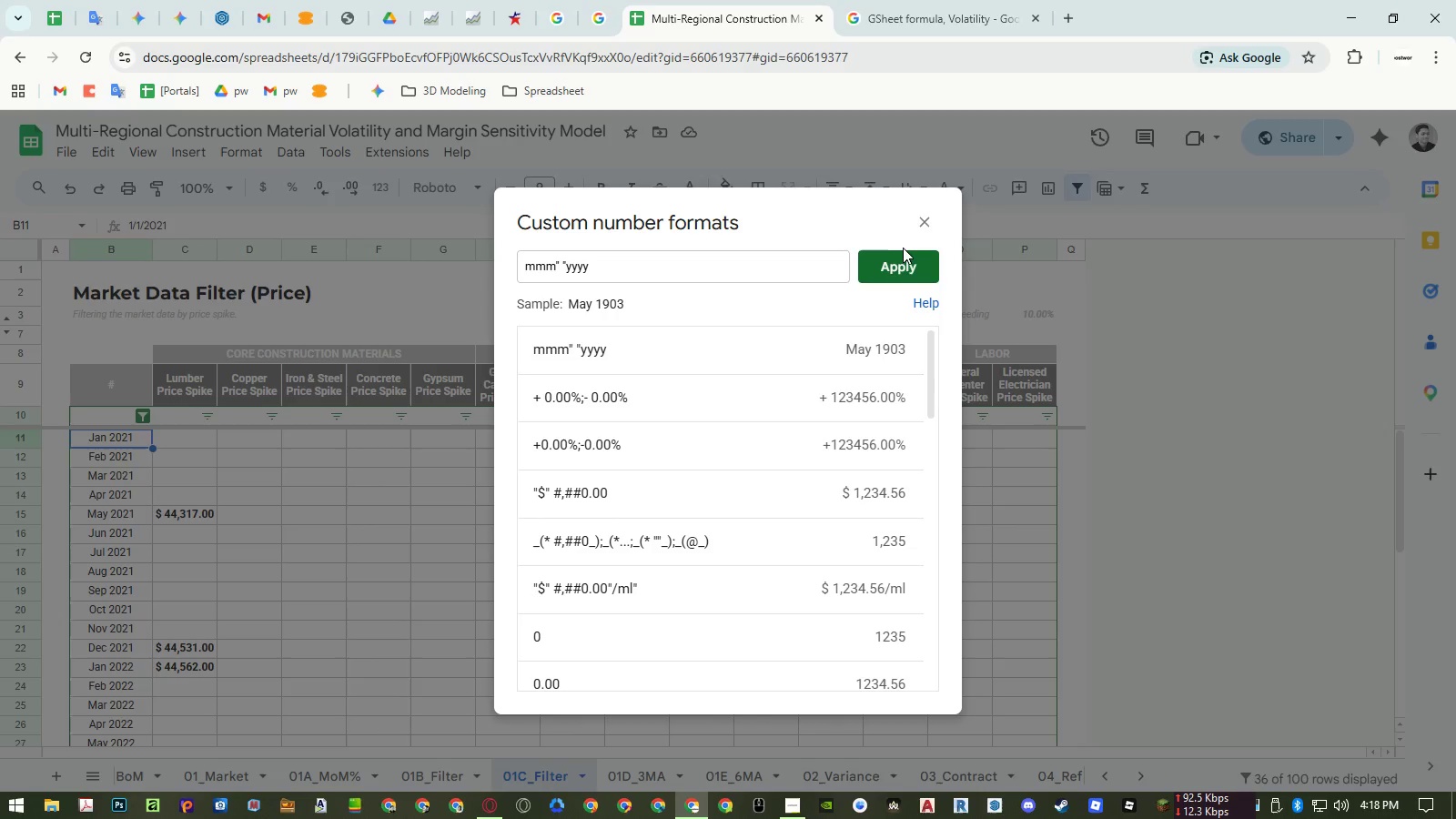 
left_click([907, 262])
 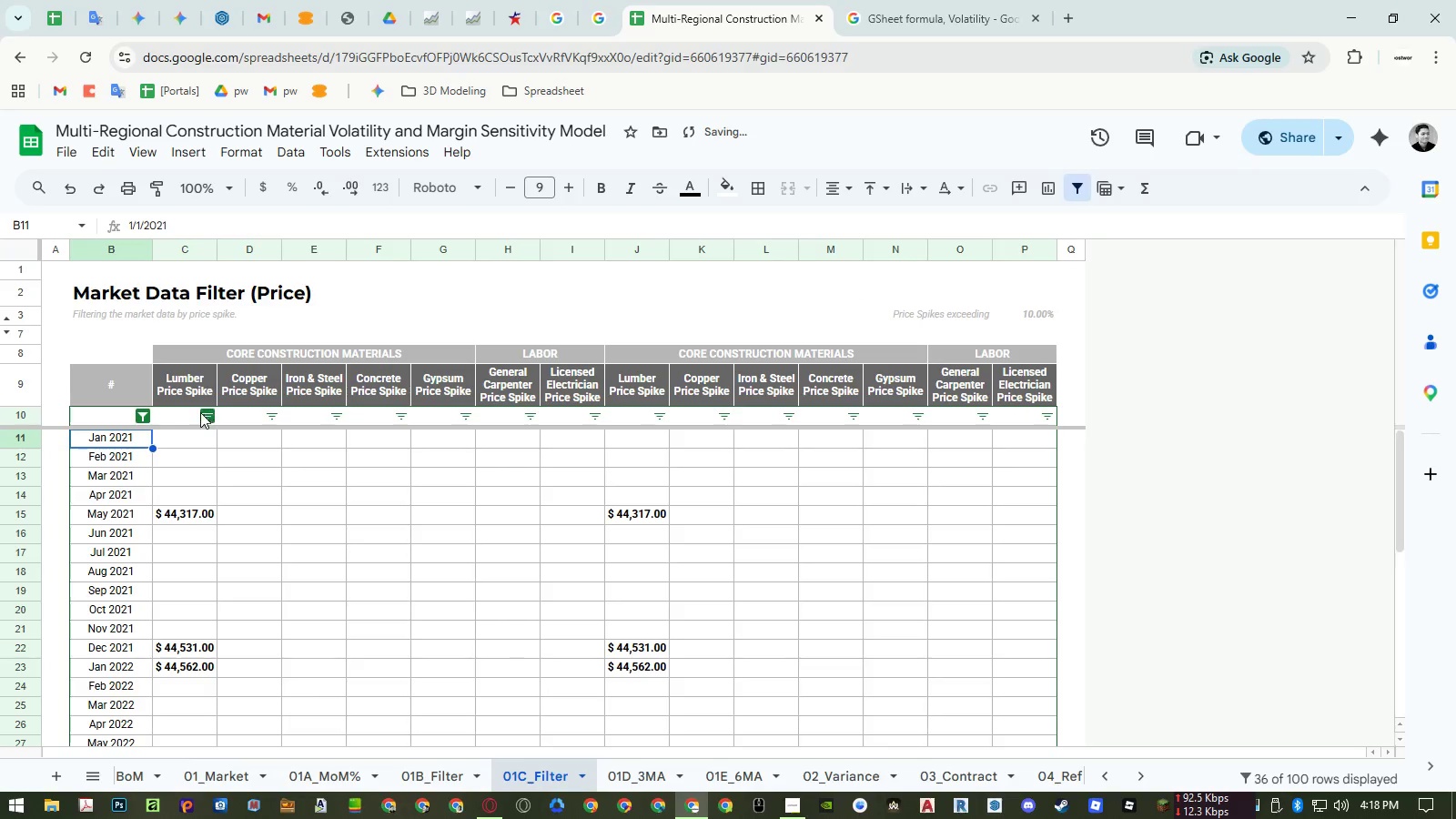 
left_click([187, 415])
 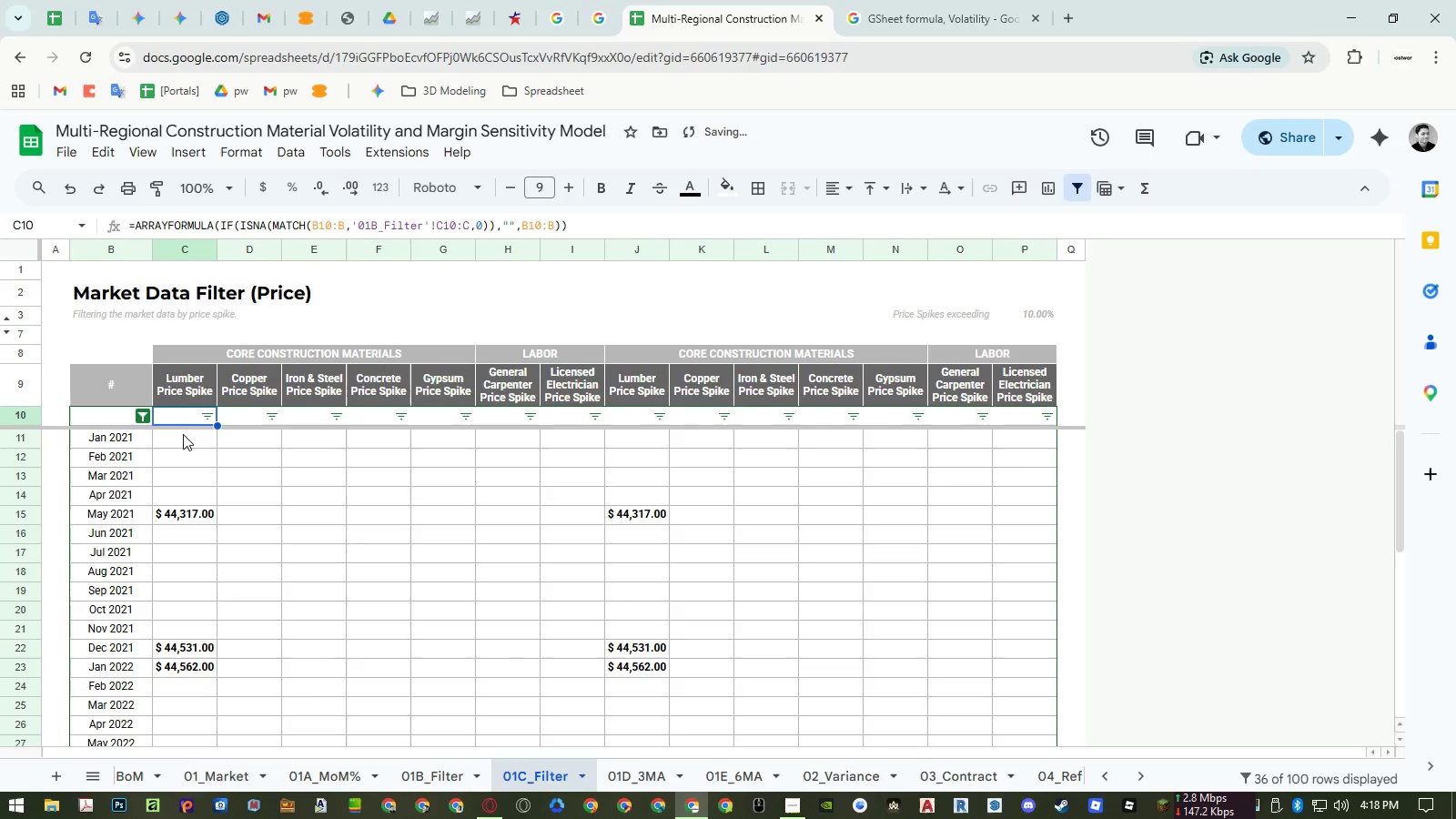 
key(ArrowDown)
 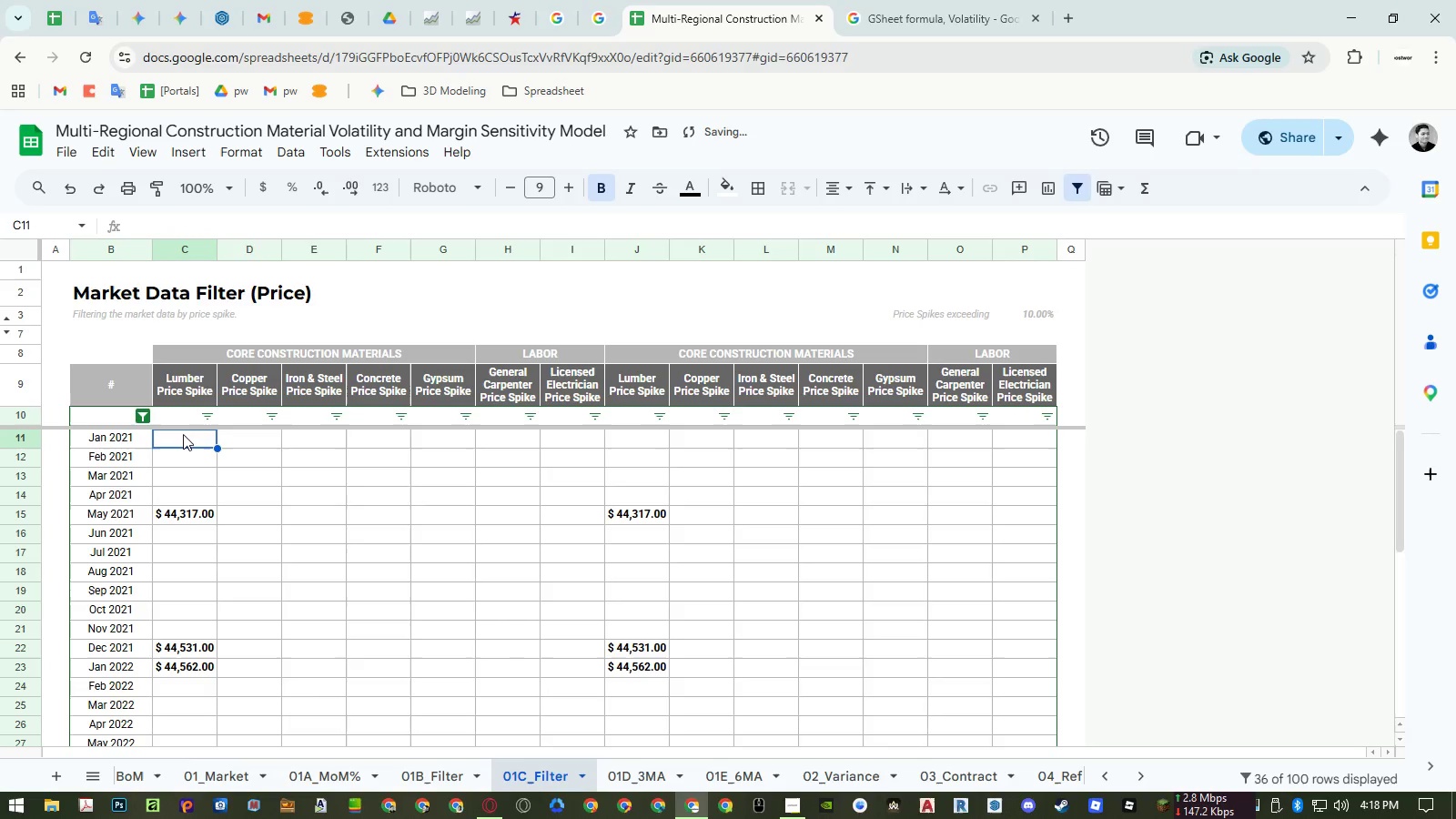 
key(Shift+ArrowRight)
 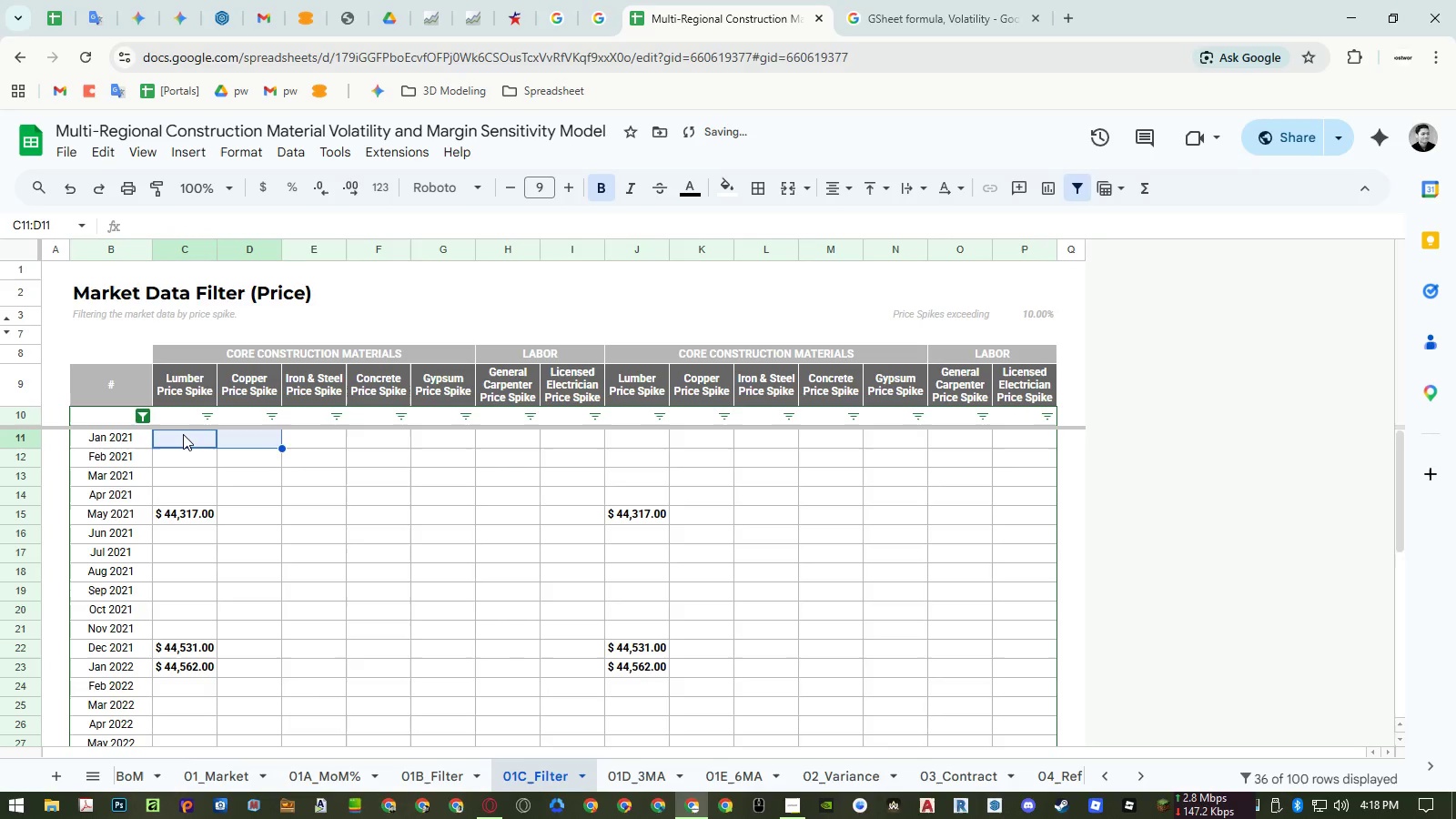 
key(Shift+ArrowRight)
 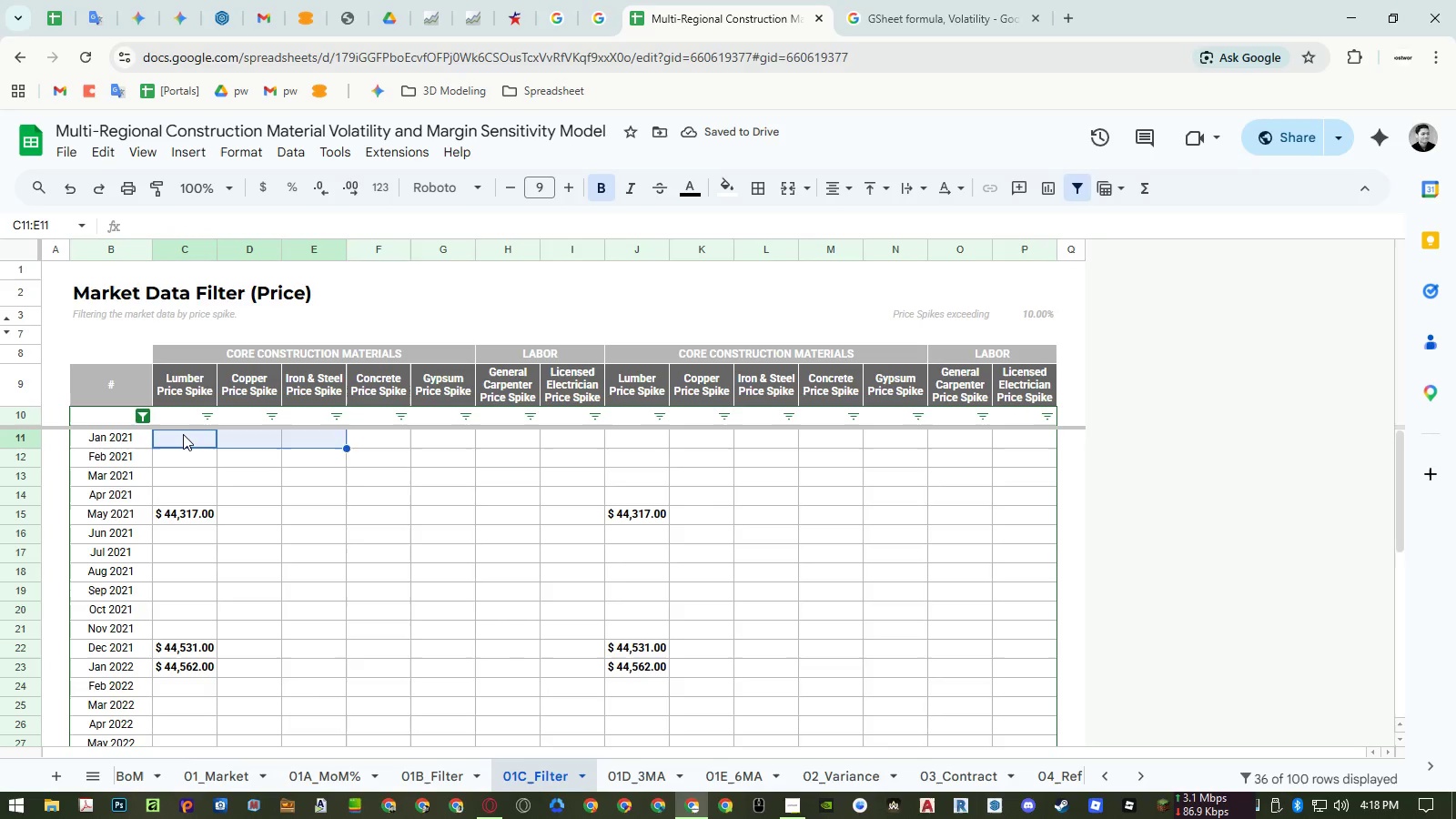 
key(Shift+ArrowRight)
 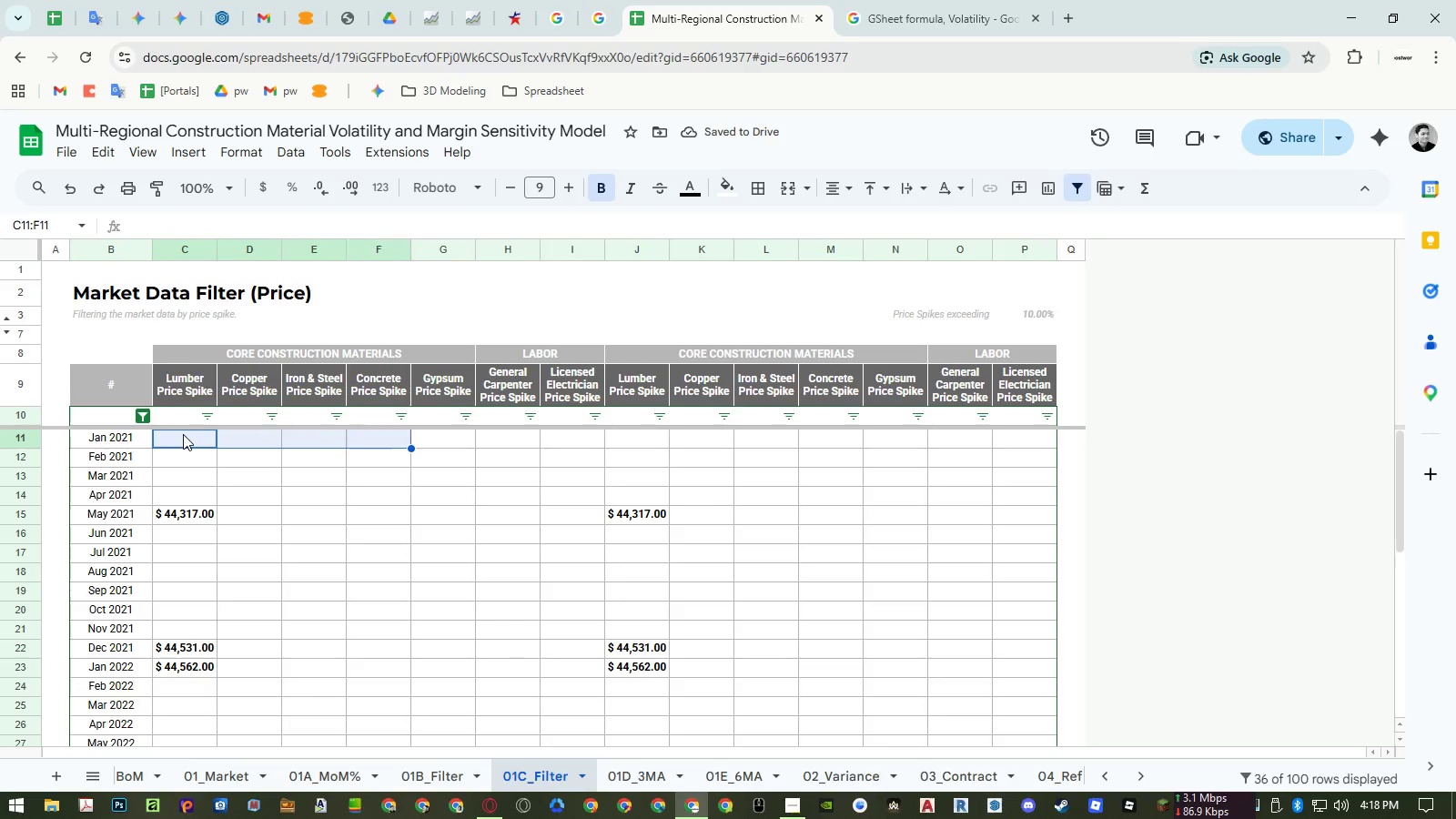 
key(Shift+ArrowRight)
 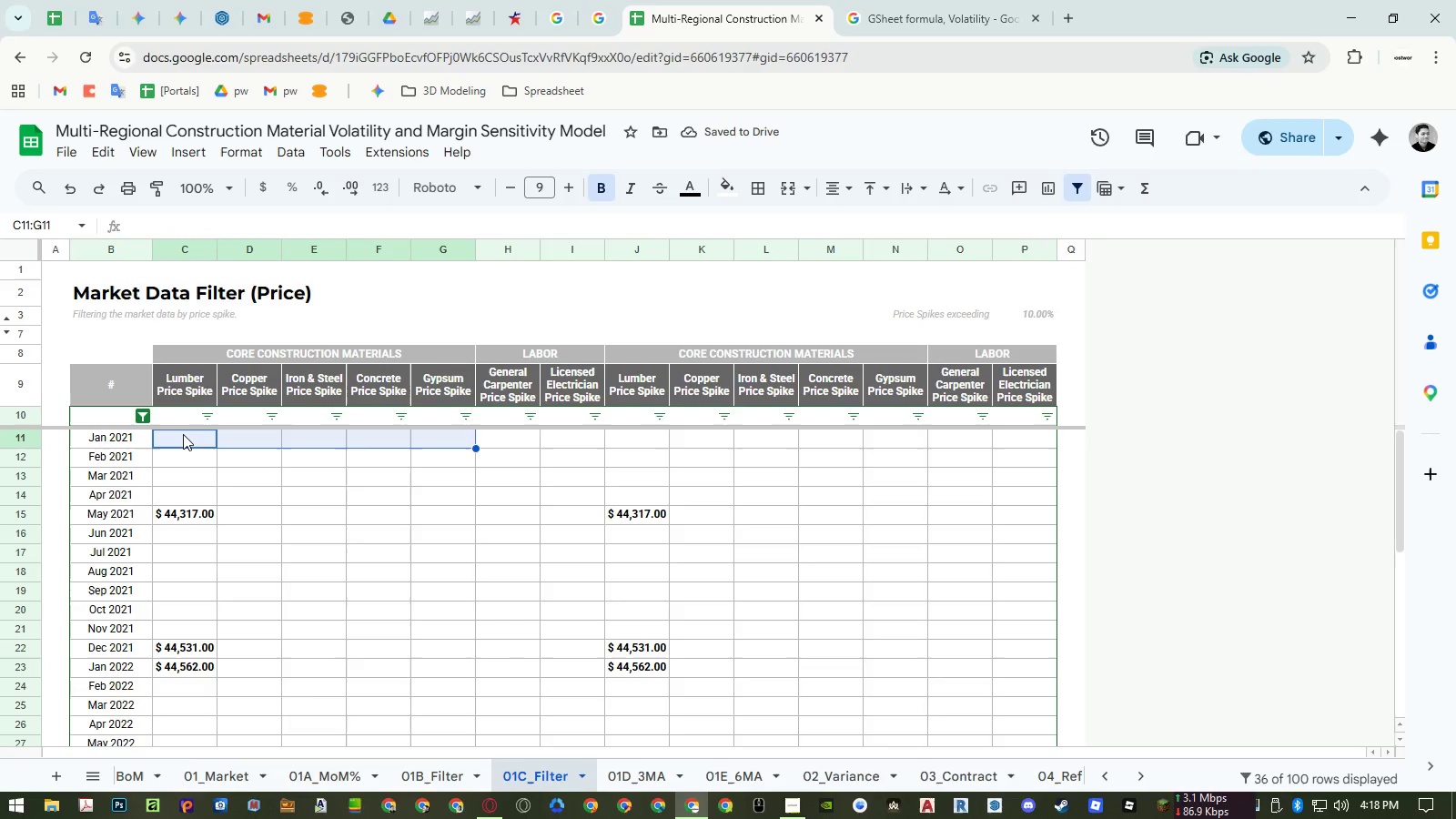 
key(Shift+ArrowRight)
 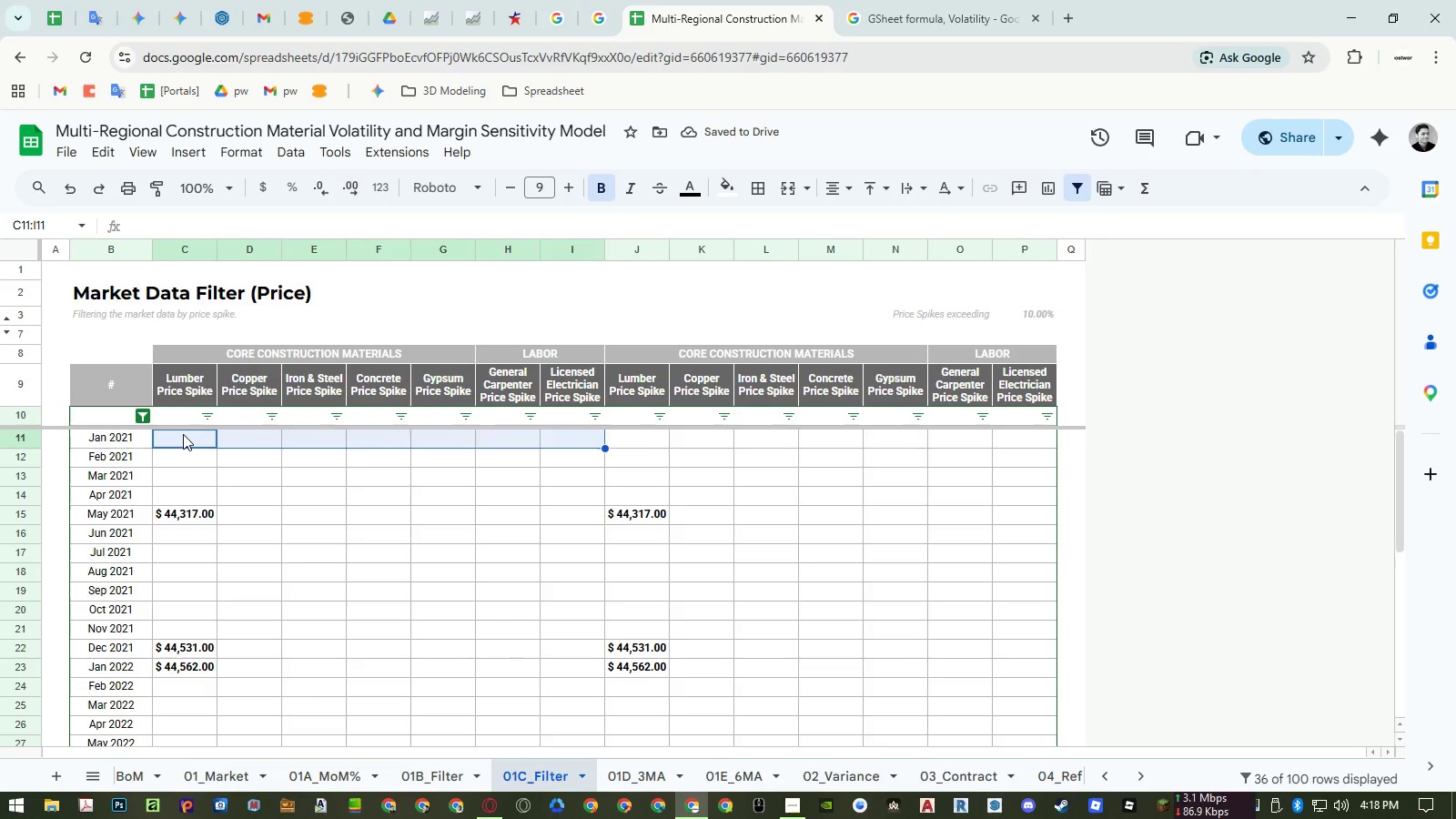 
key(Shift+ArrowRight)
 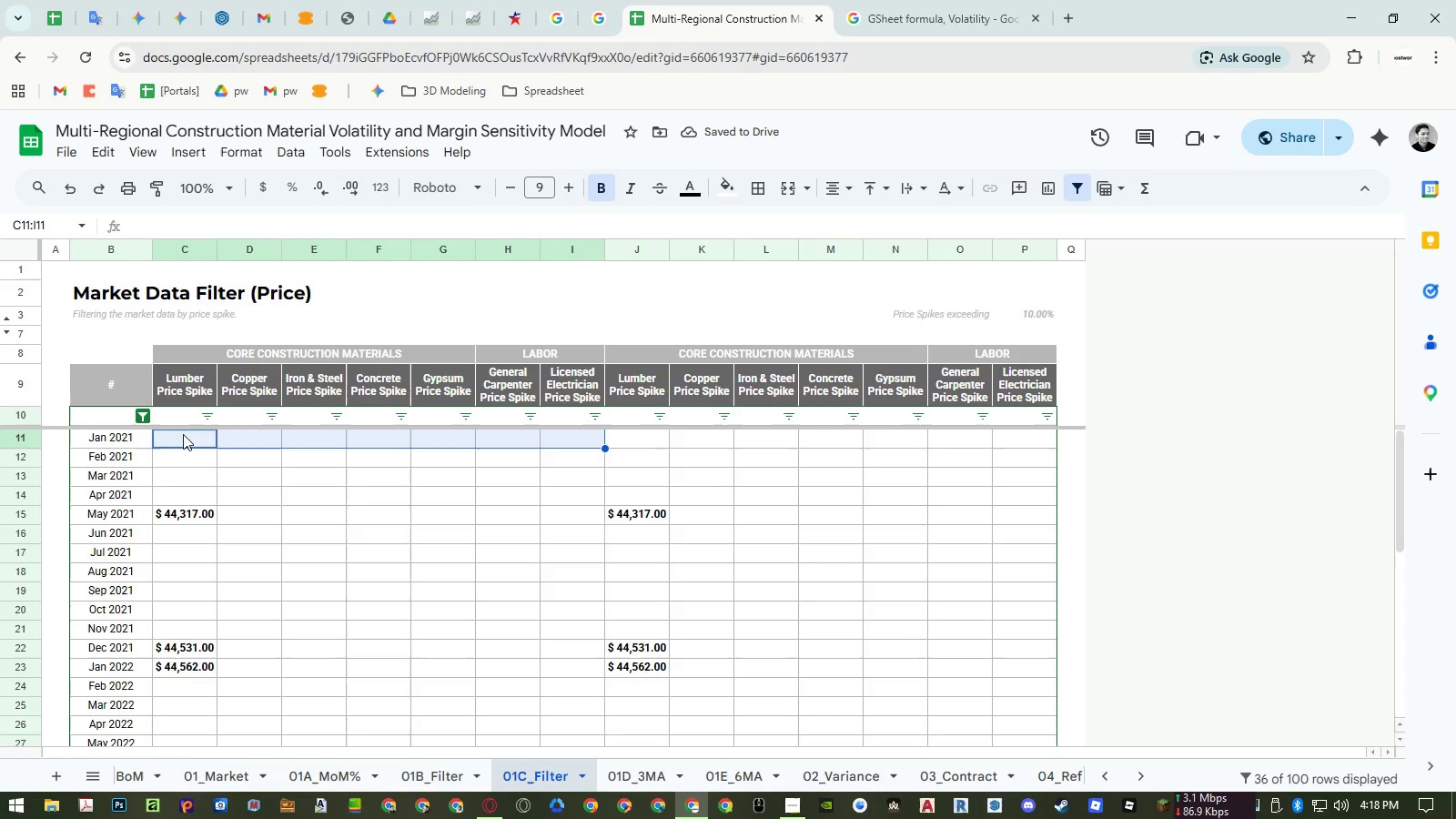 
key(Control+Shift+ArrowDown)
 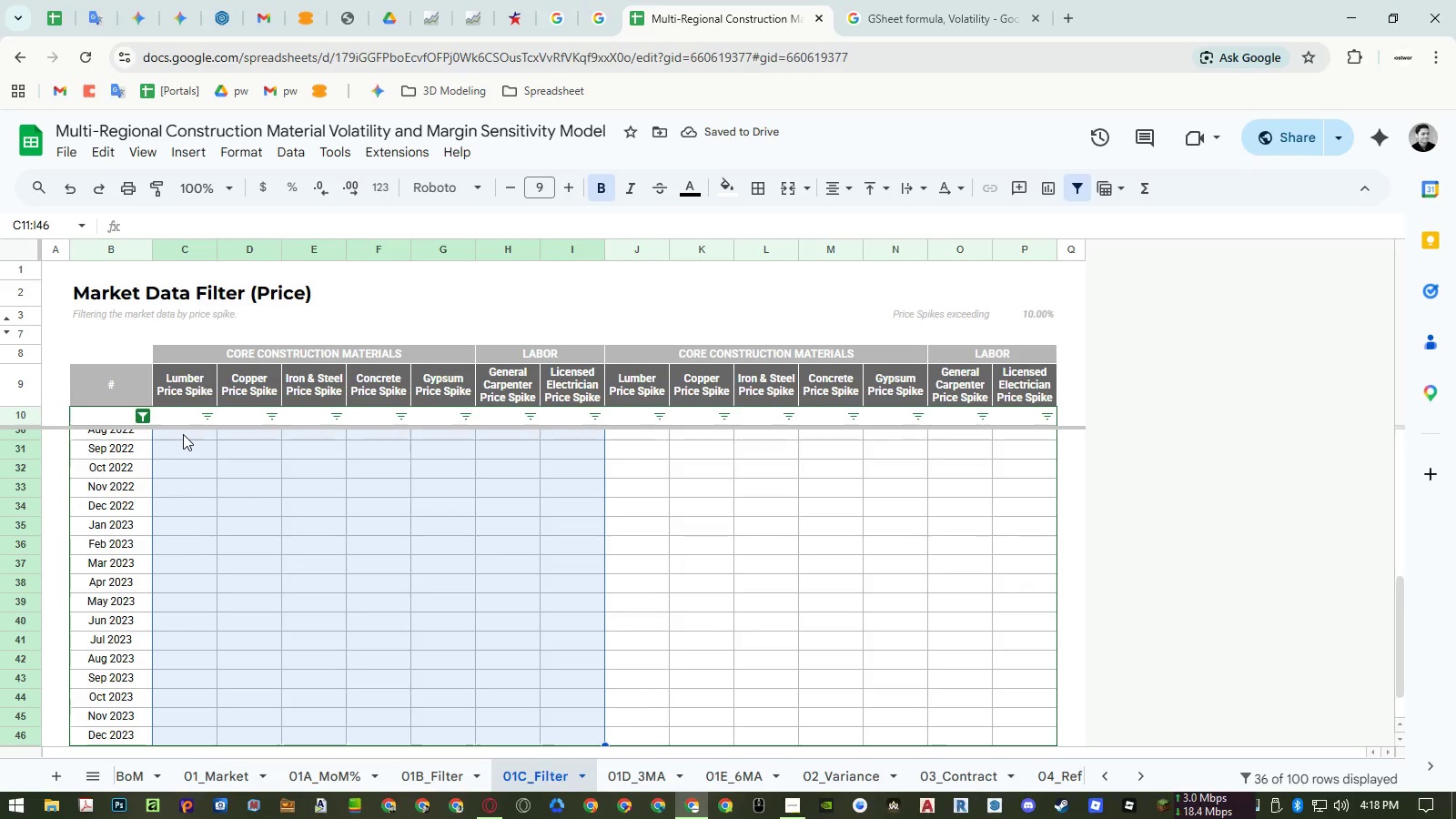 
key(Control+Shift+ArrowDown)
 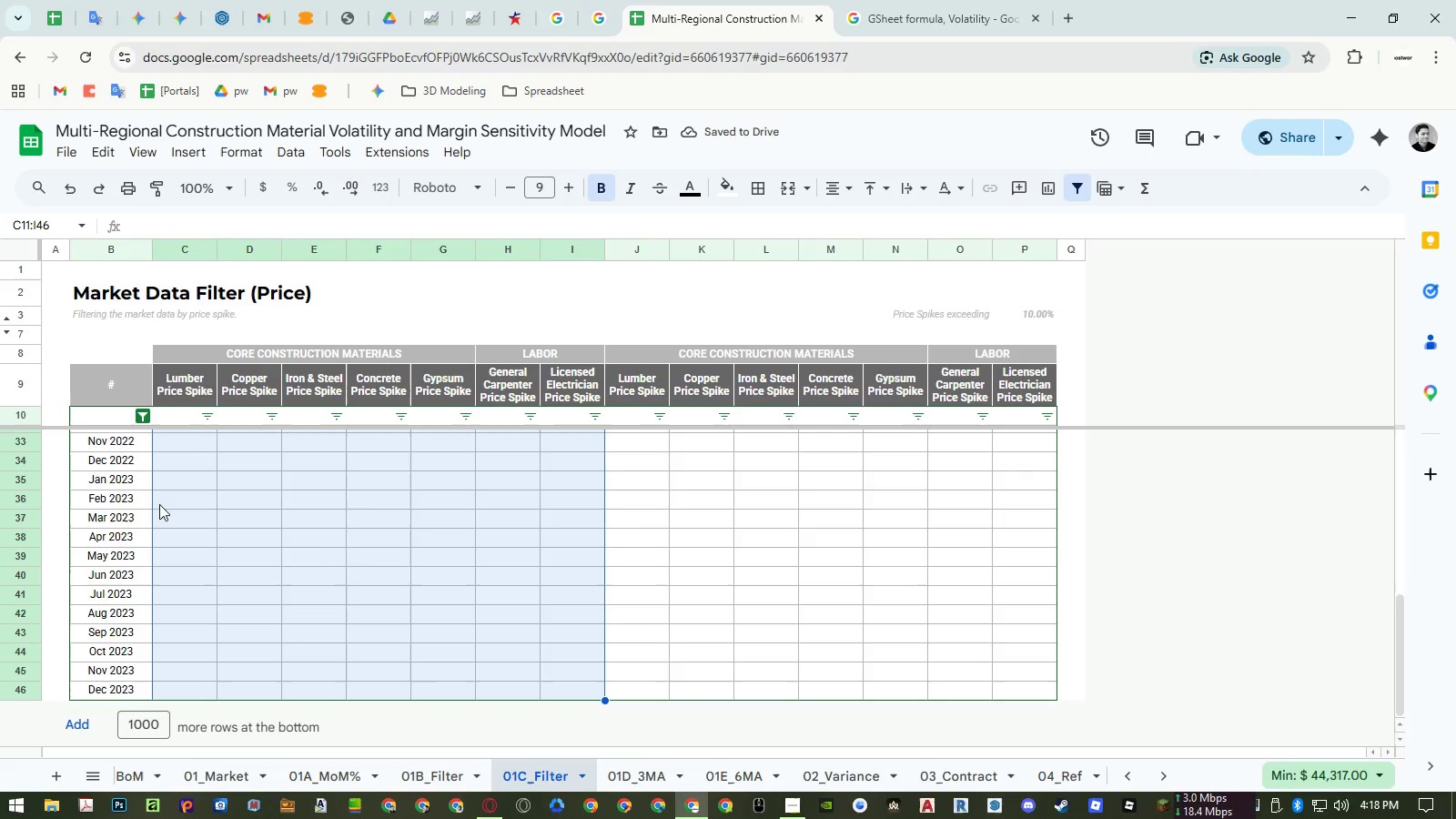 
scroll: coordinate [316, 482], scroll_direction: up, amount: 24.0
 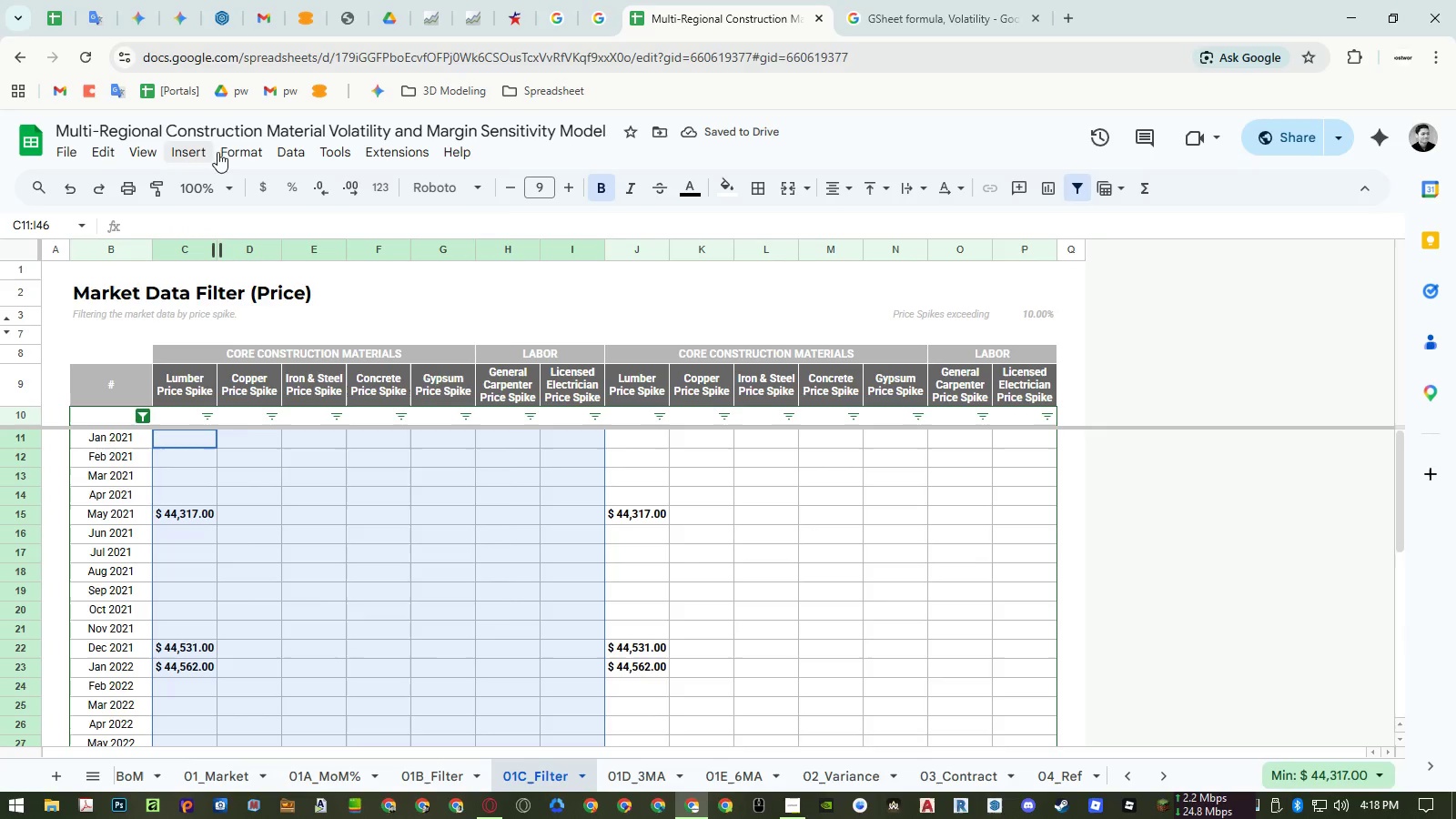 
left_click([239, 148])
 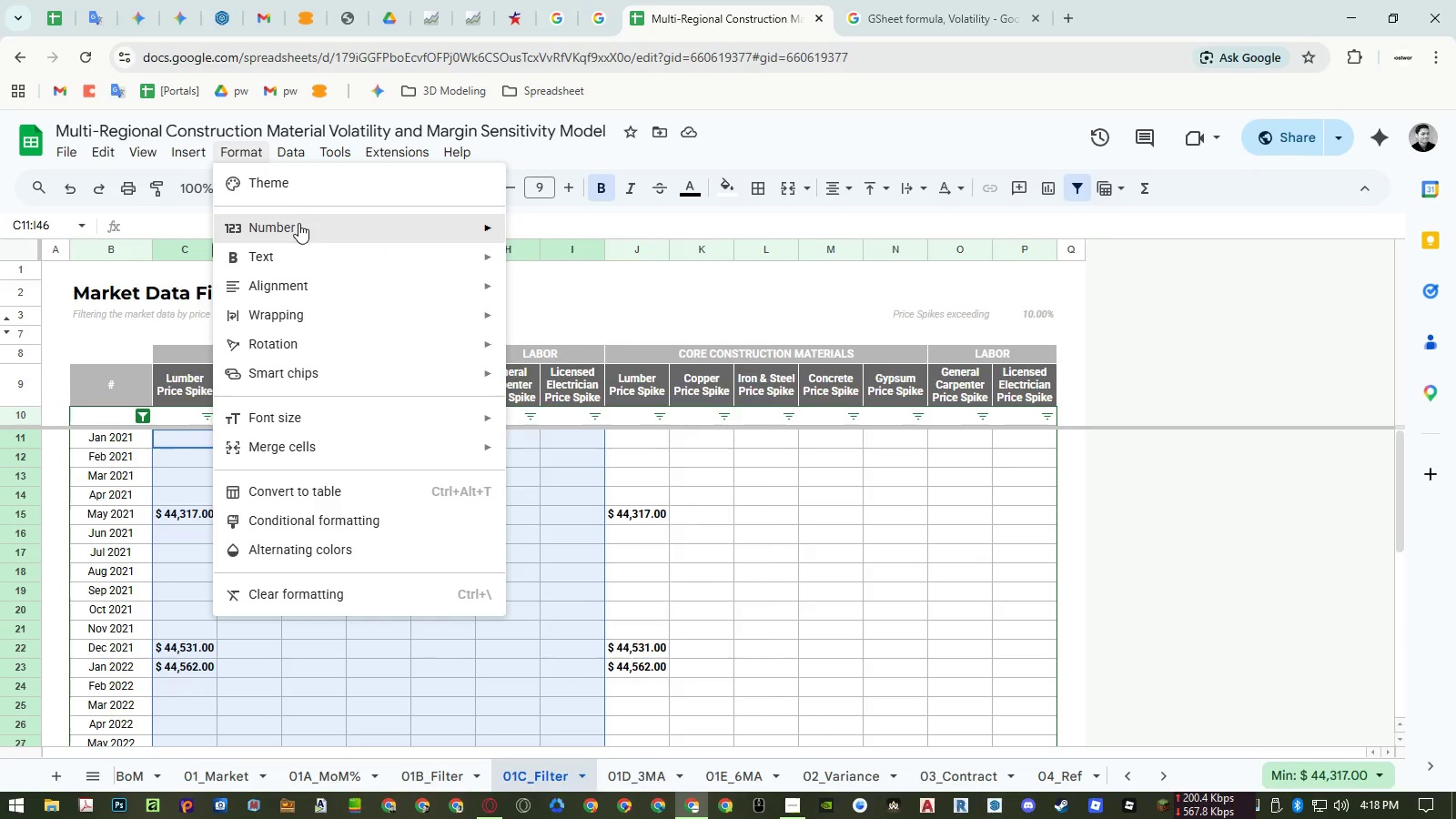 
left_click([298, 223])
 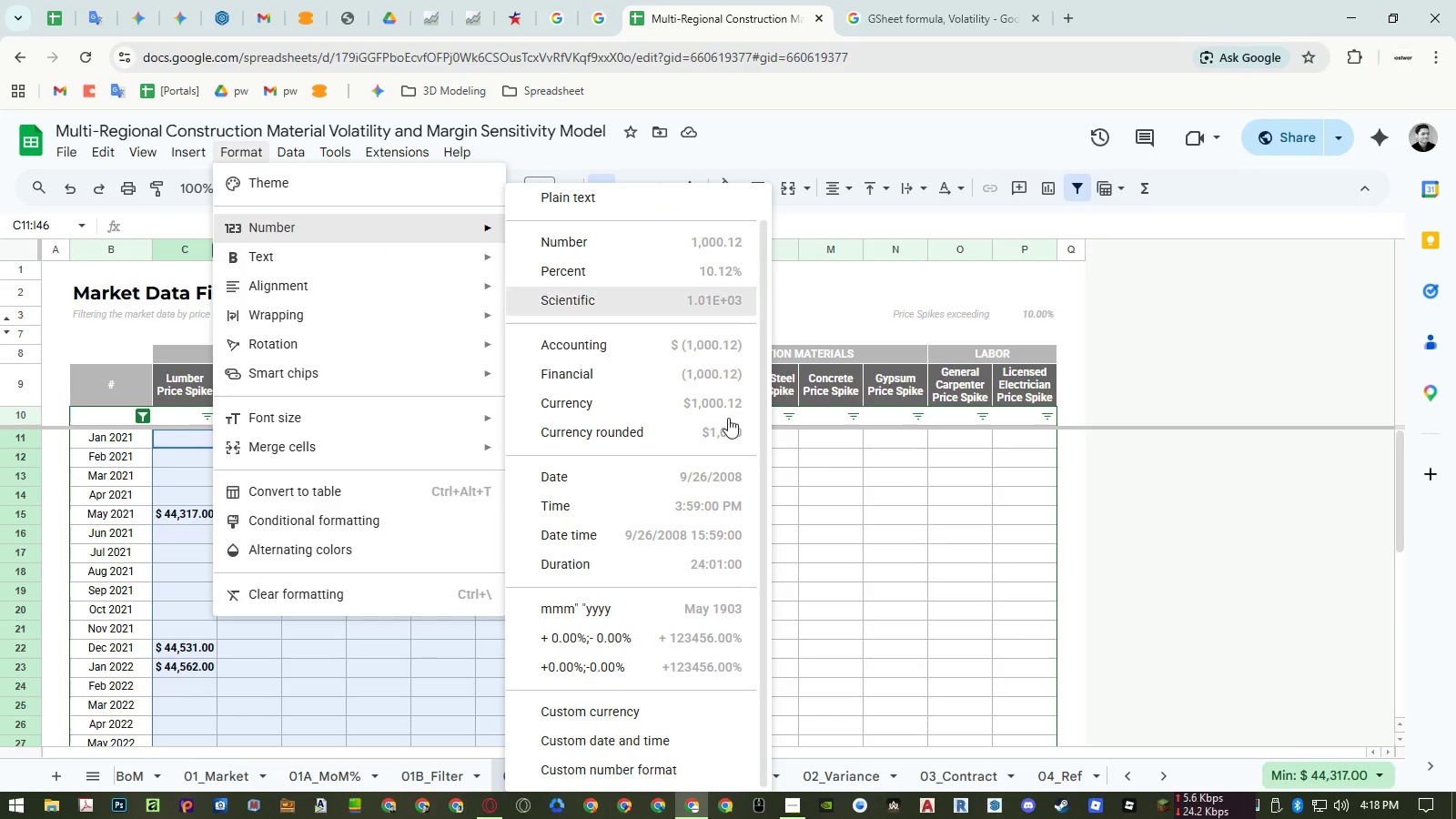 
scroll: coordinate [666, 599], scroll_direction: down, amount: 4.0
 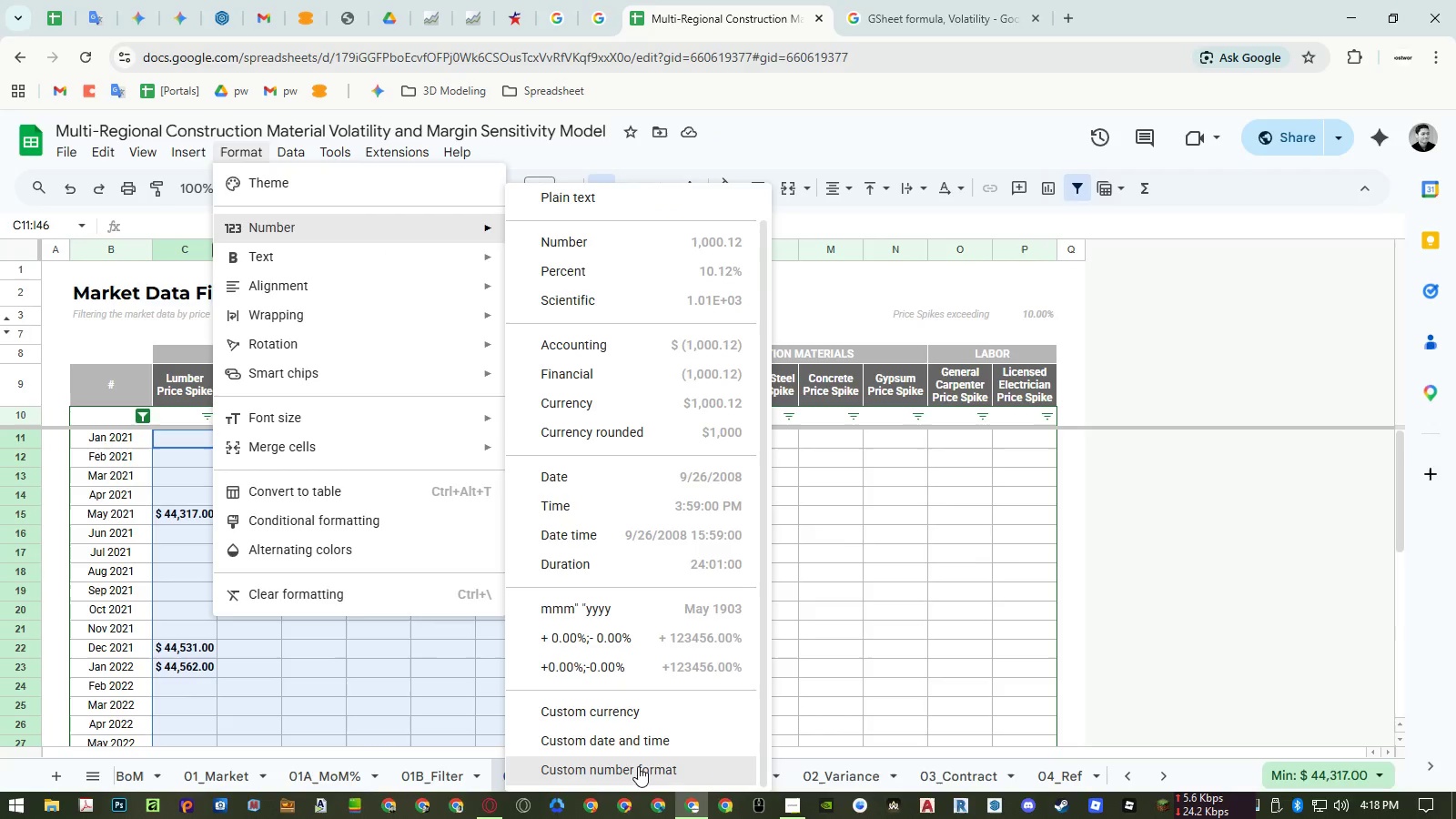 
left_click([638, 766])
 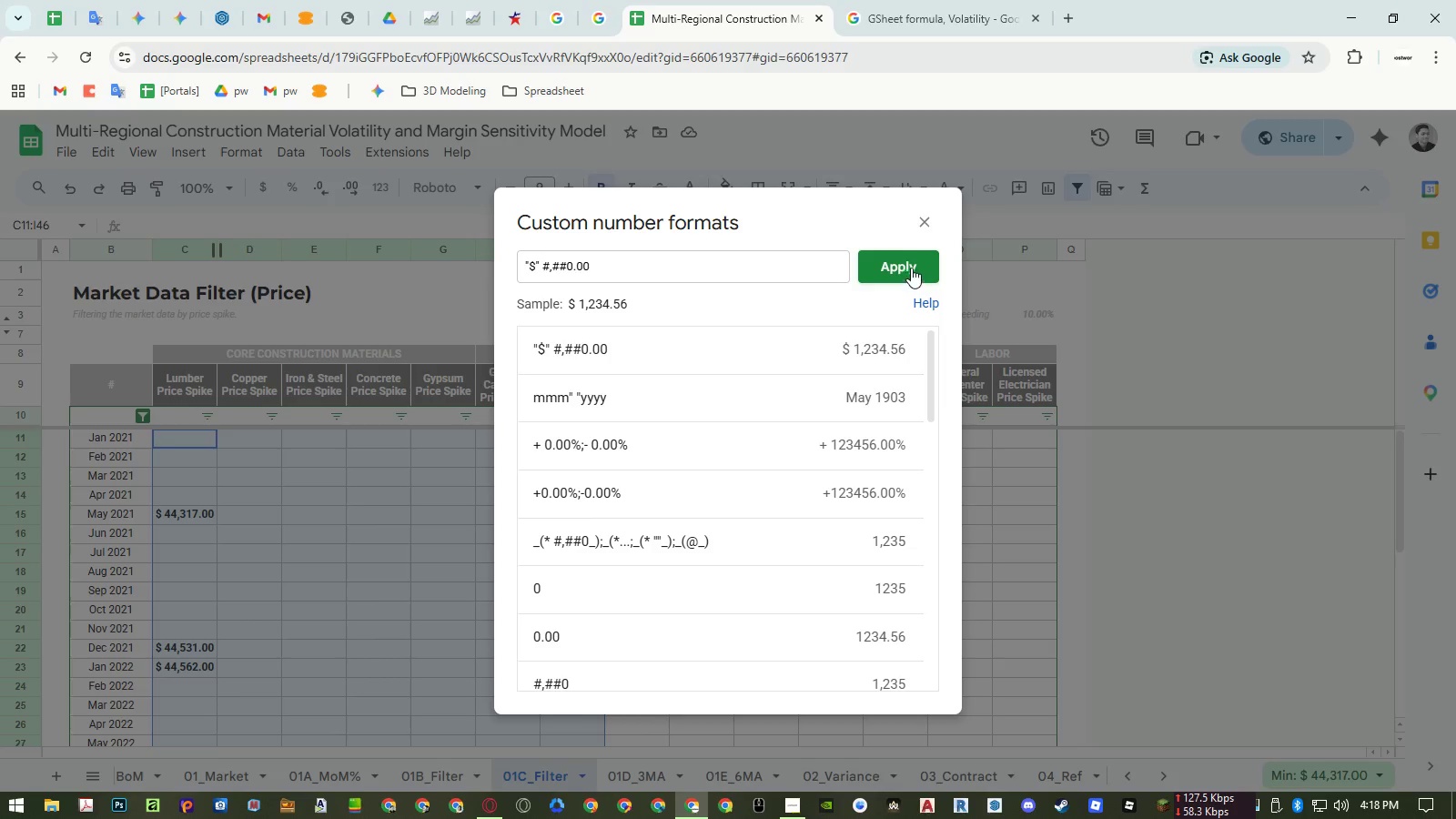 
left_click([928, 220])
 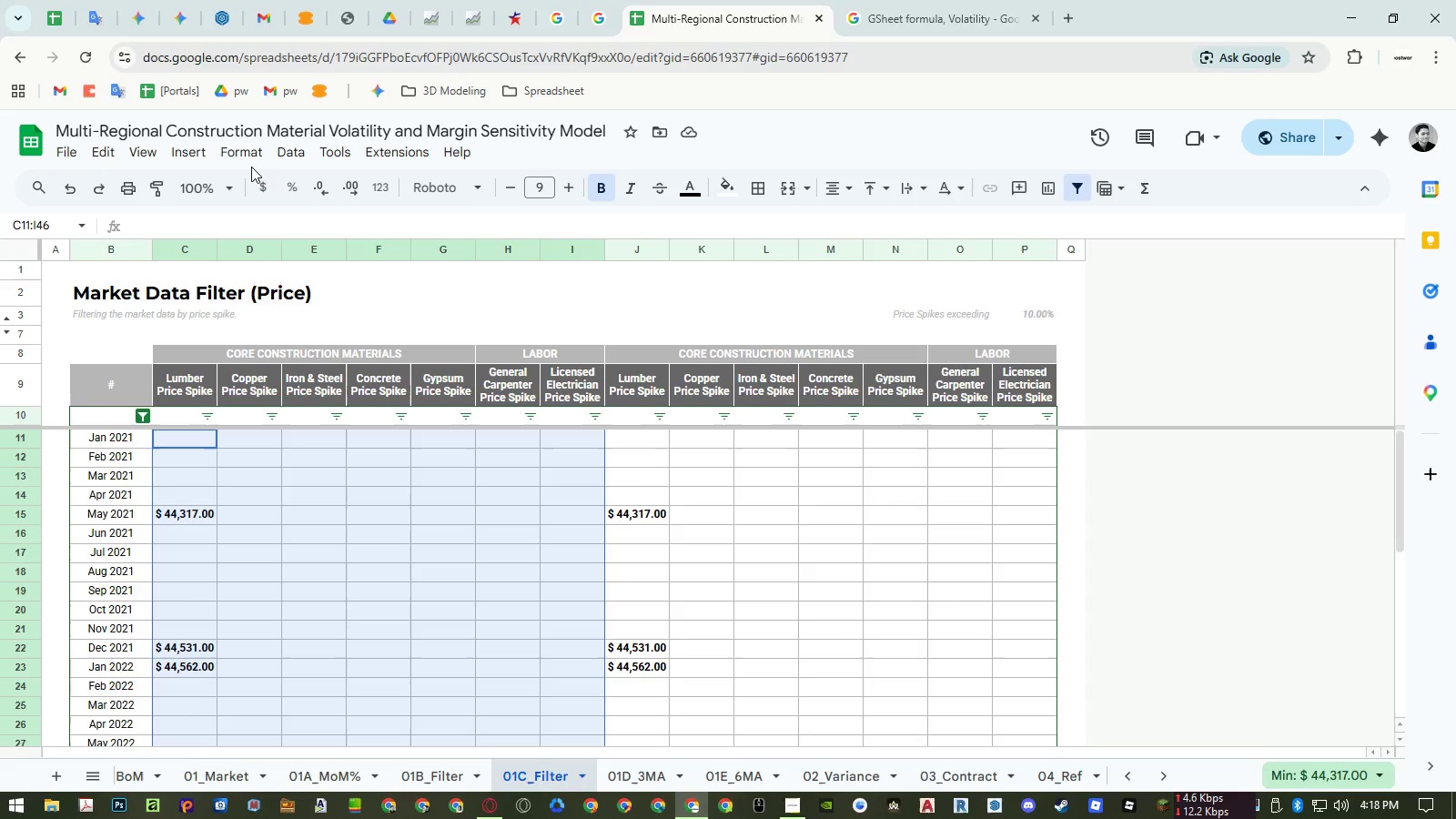 
left_click([244, 153])
 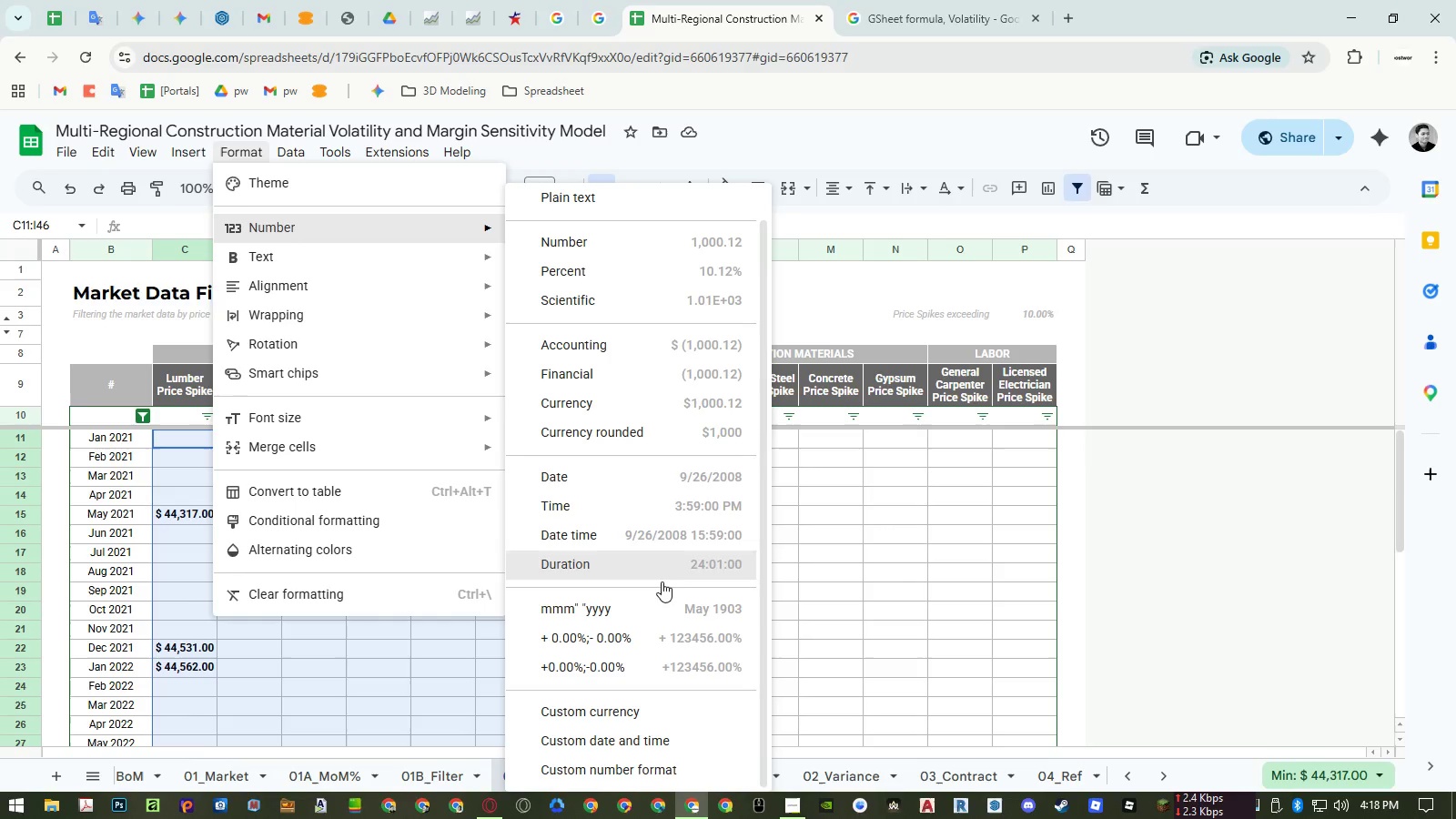 
left_click([654, 602])
 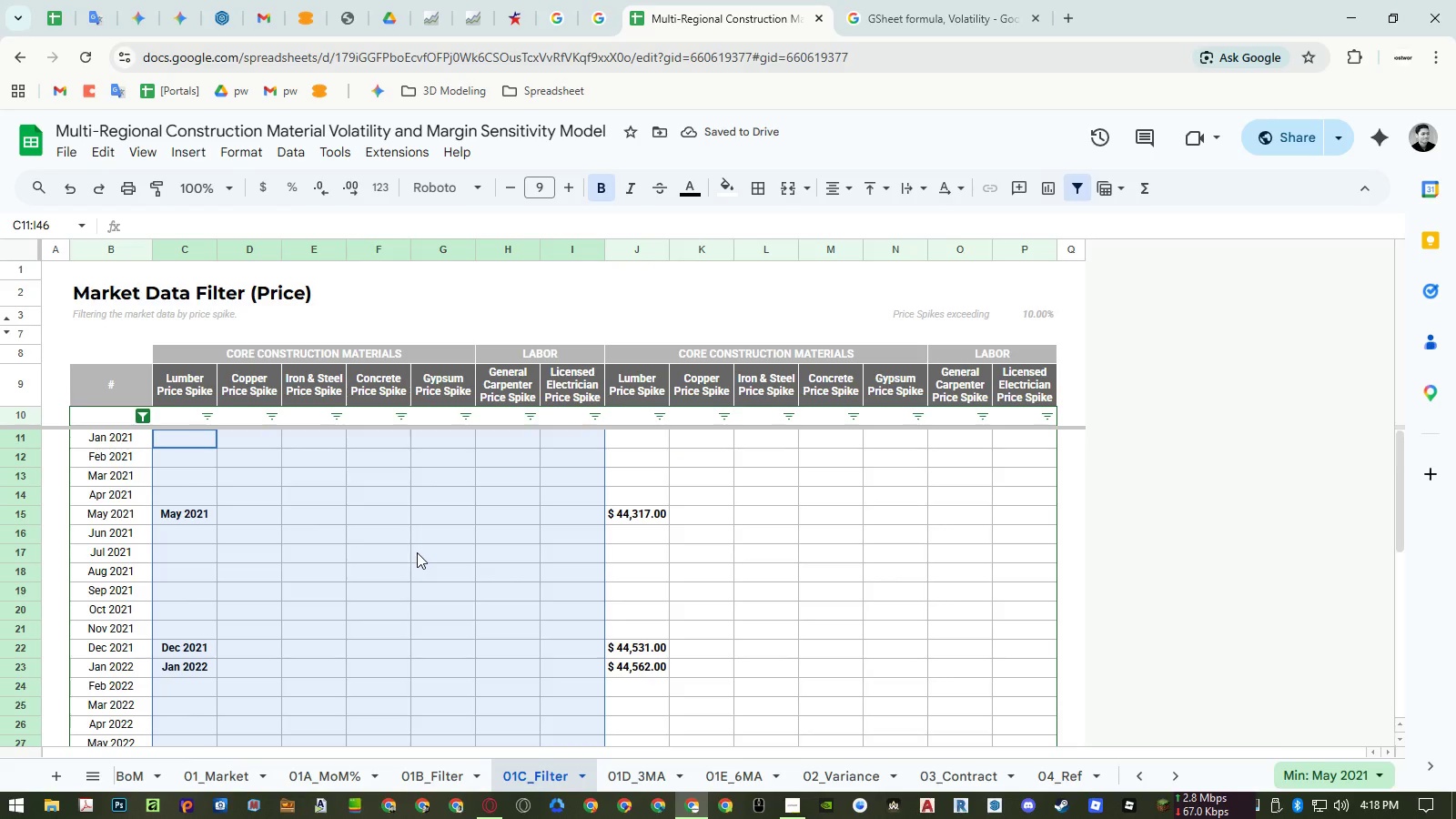 
wait(8.44)
 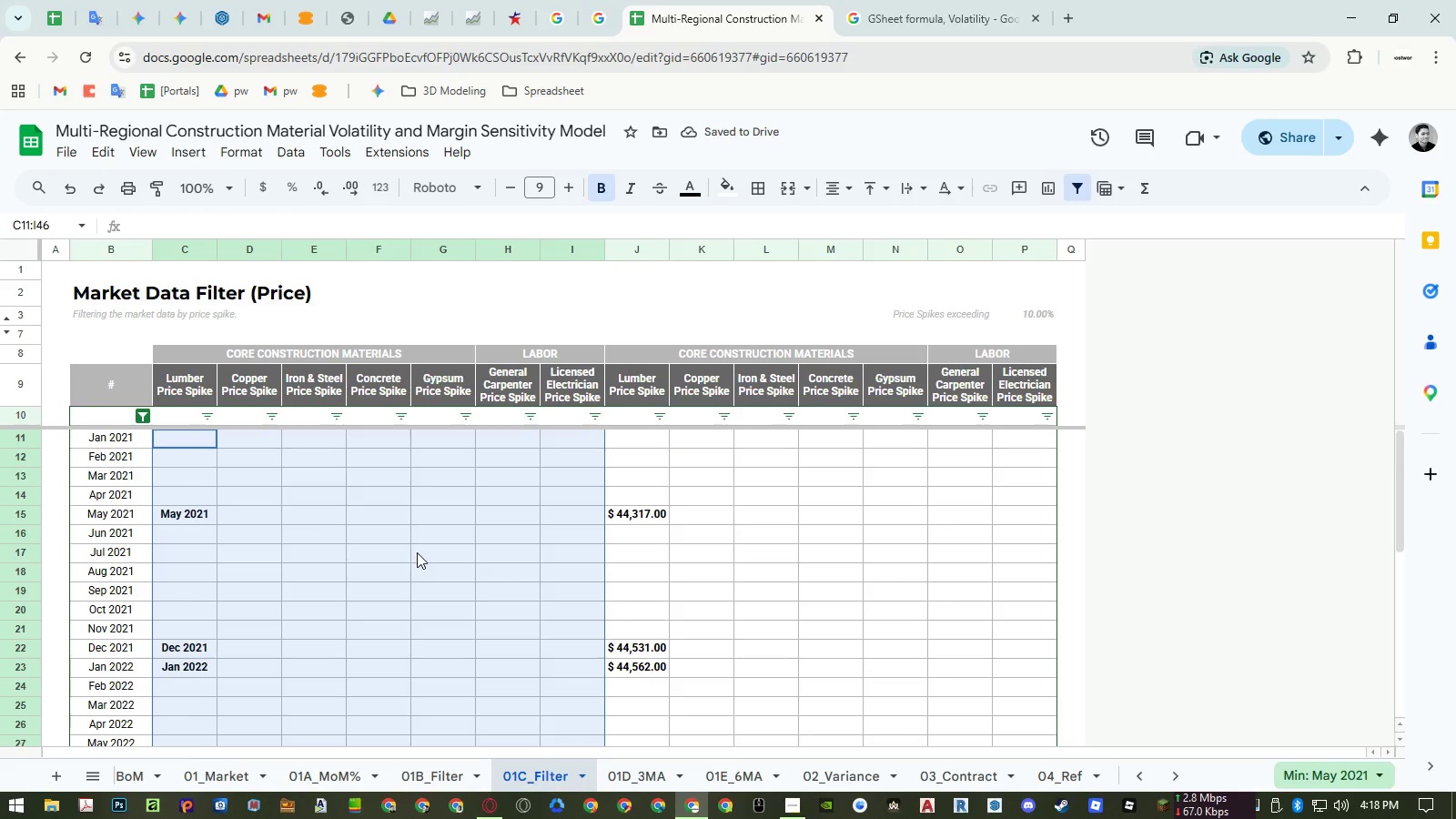 
left_click([627, 419])
 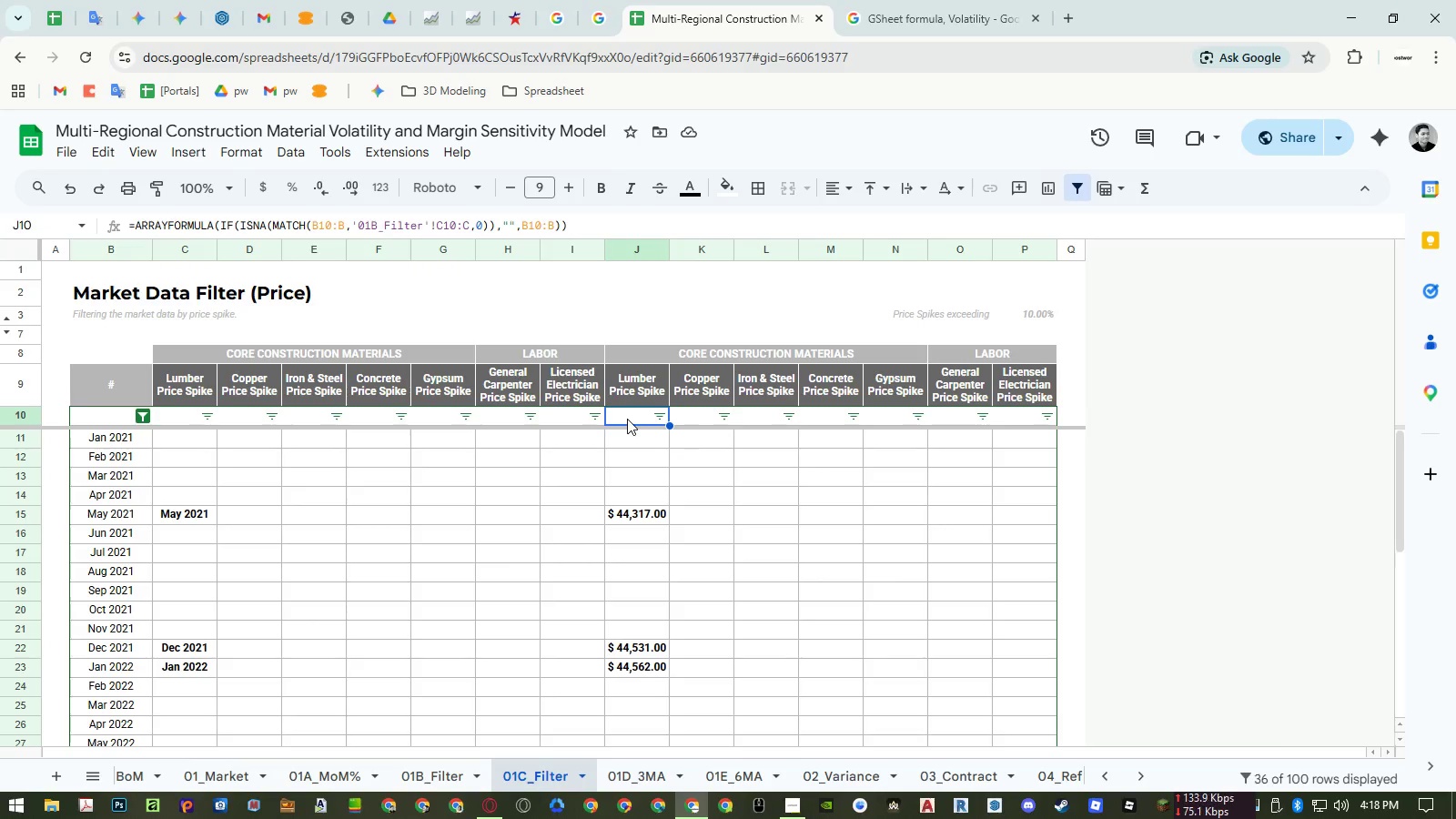 
type(=arr)
 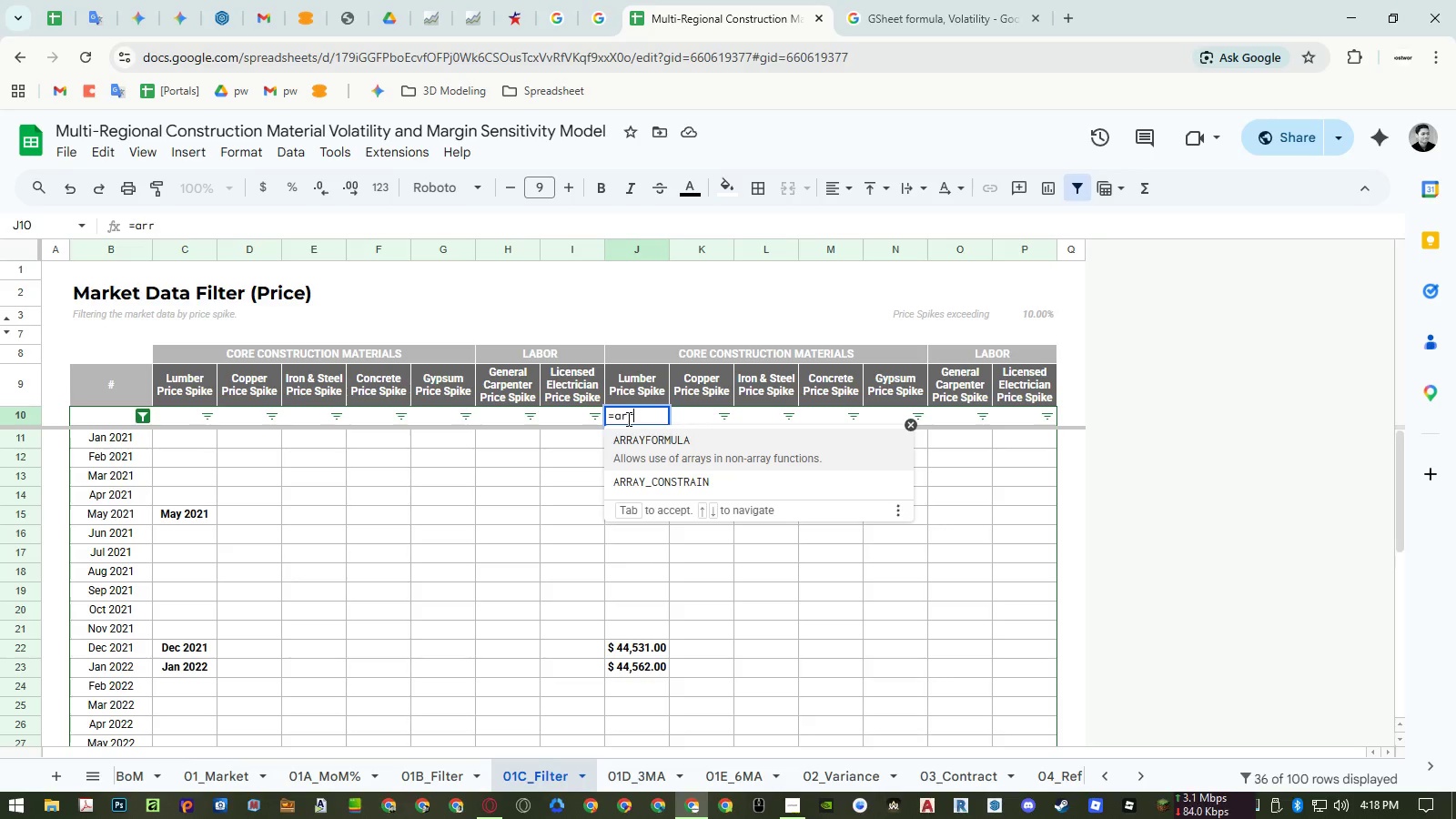 
key(Enter)
 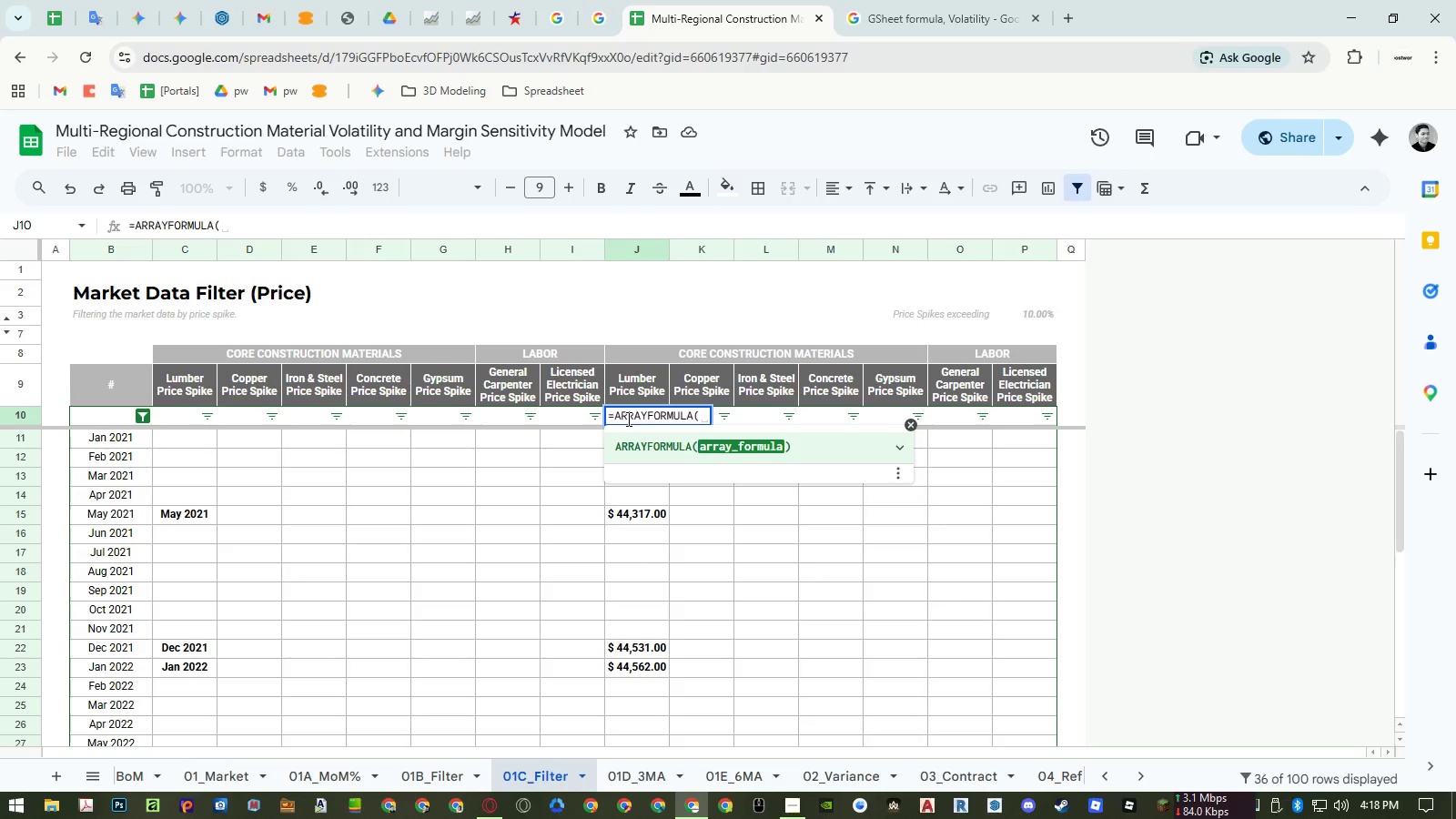 
type(if)
 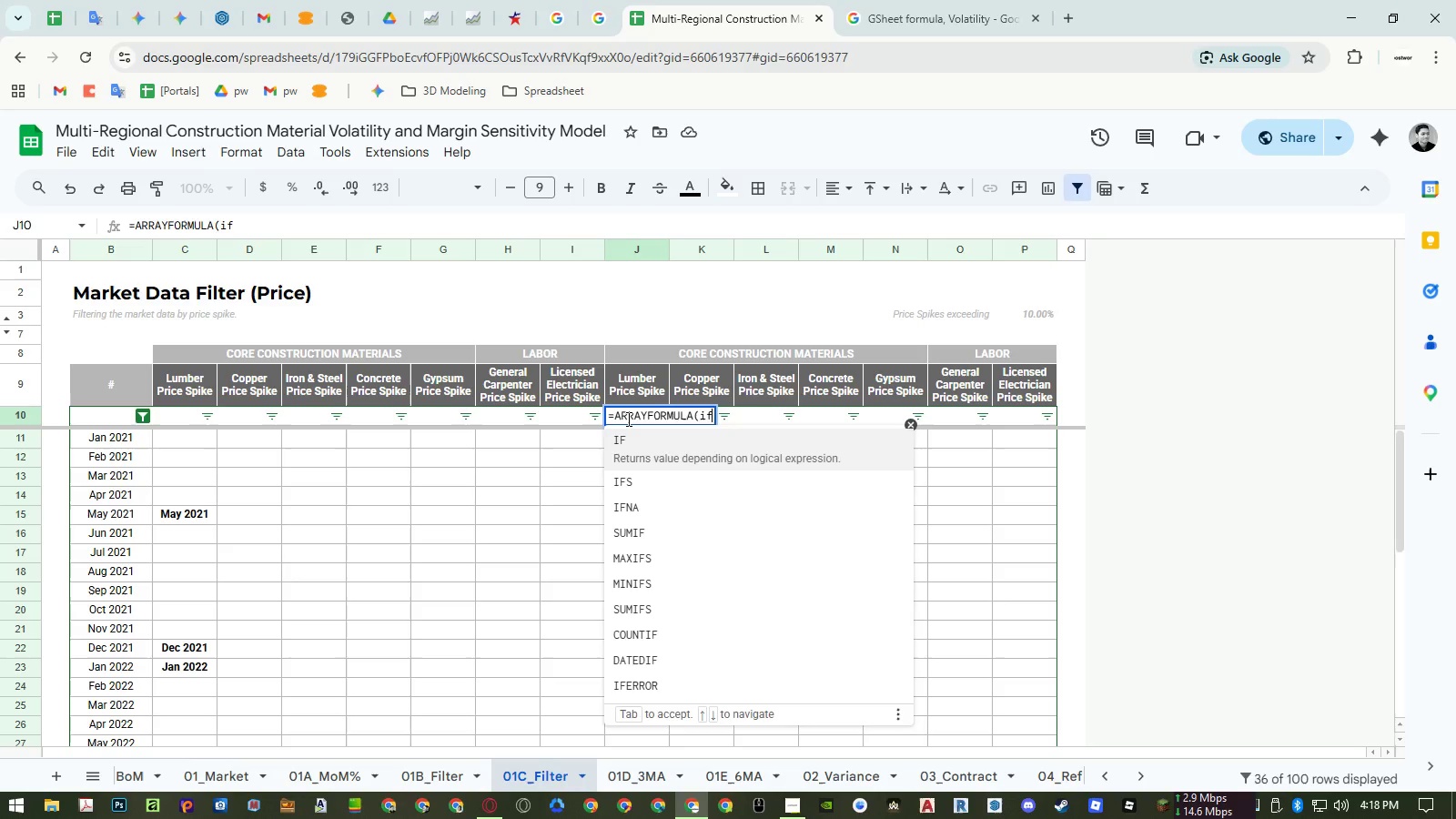 
key(Enter)
 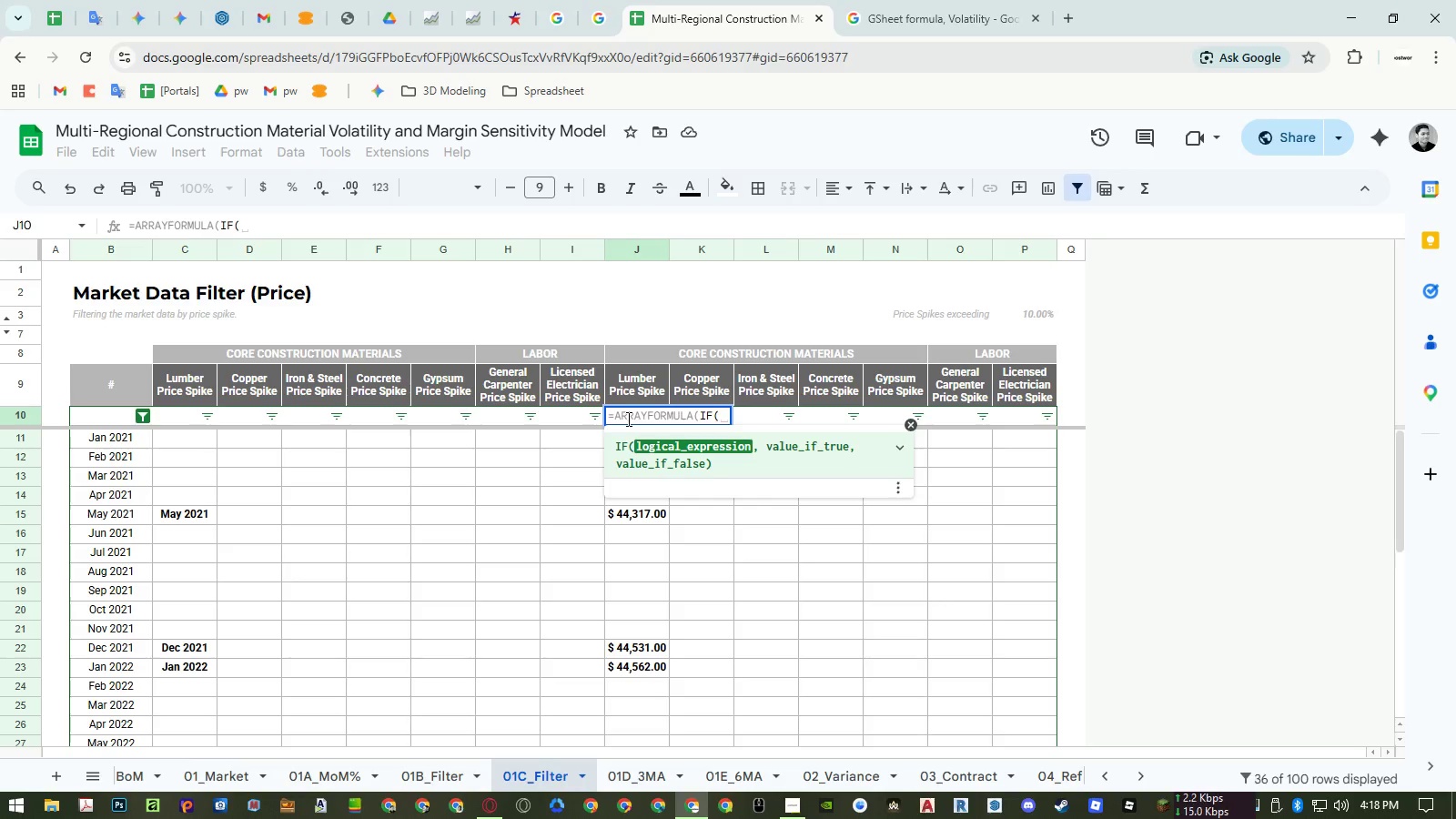 
key(ArrowLeft)
 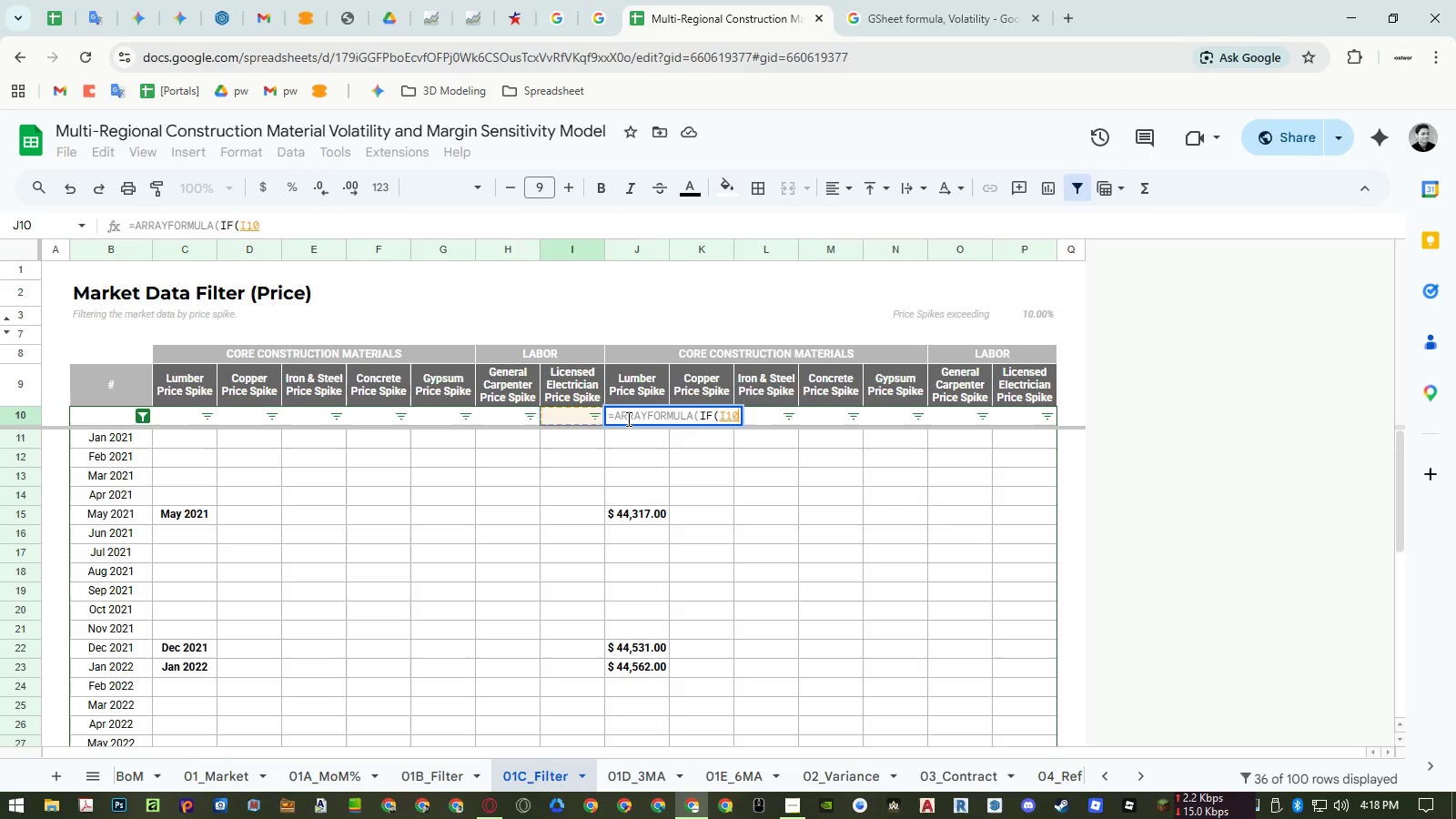 
key(ArrowLeft)
 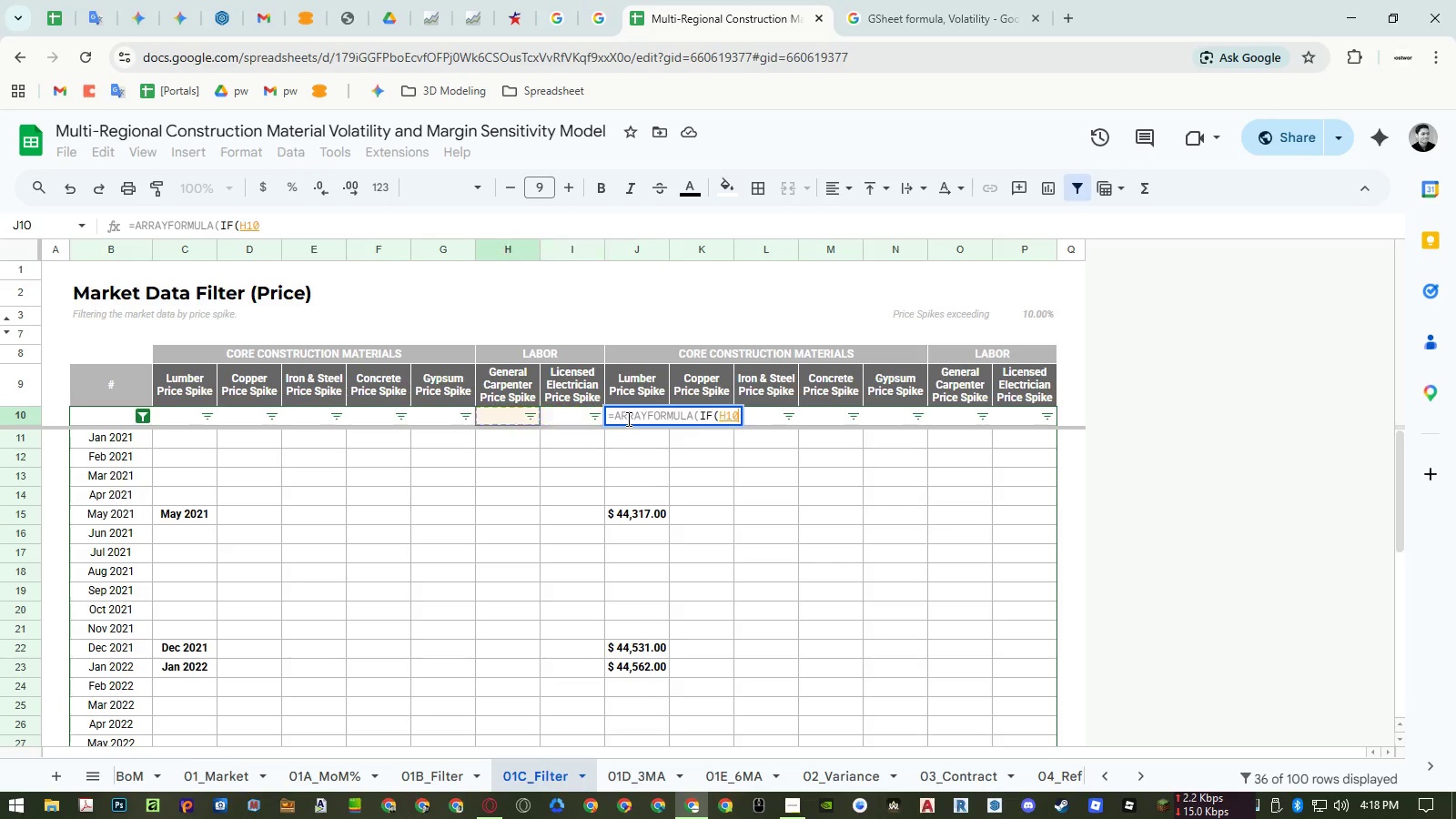 
key(ArrowLeft)
 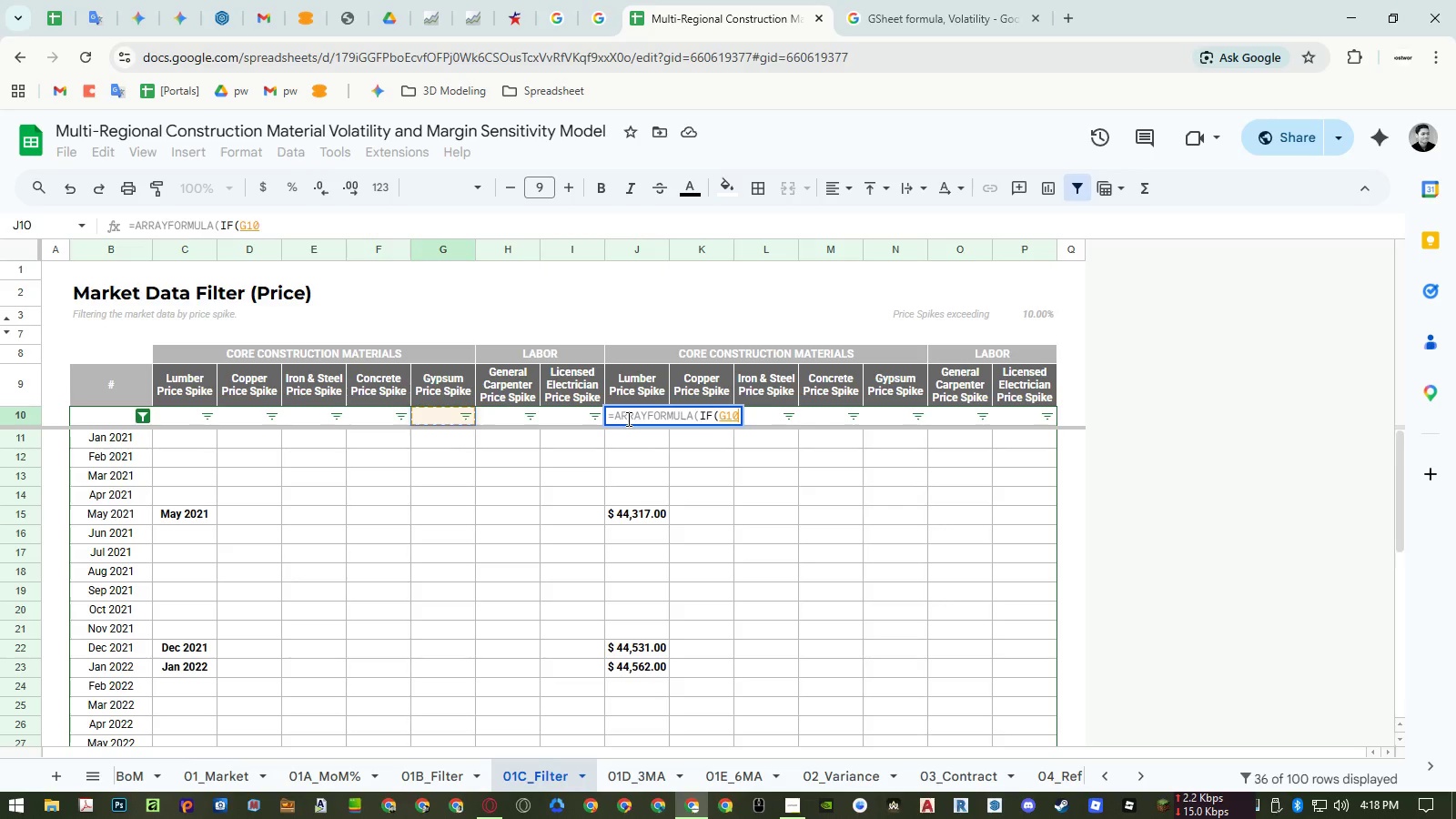 
key(ArrowLeft)
 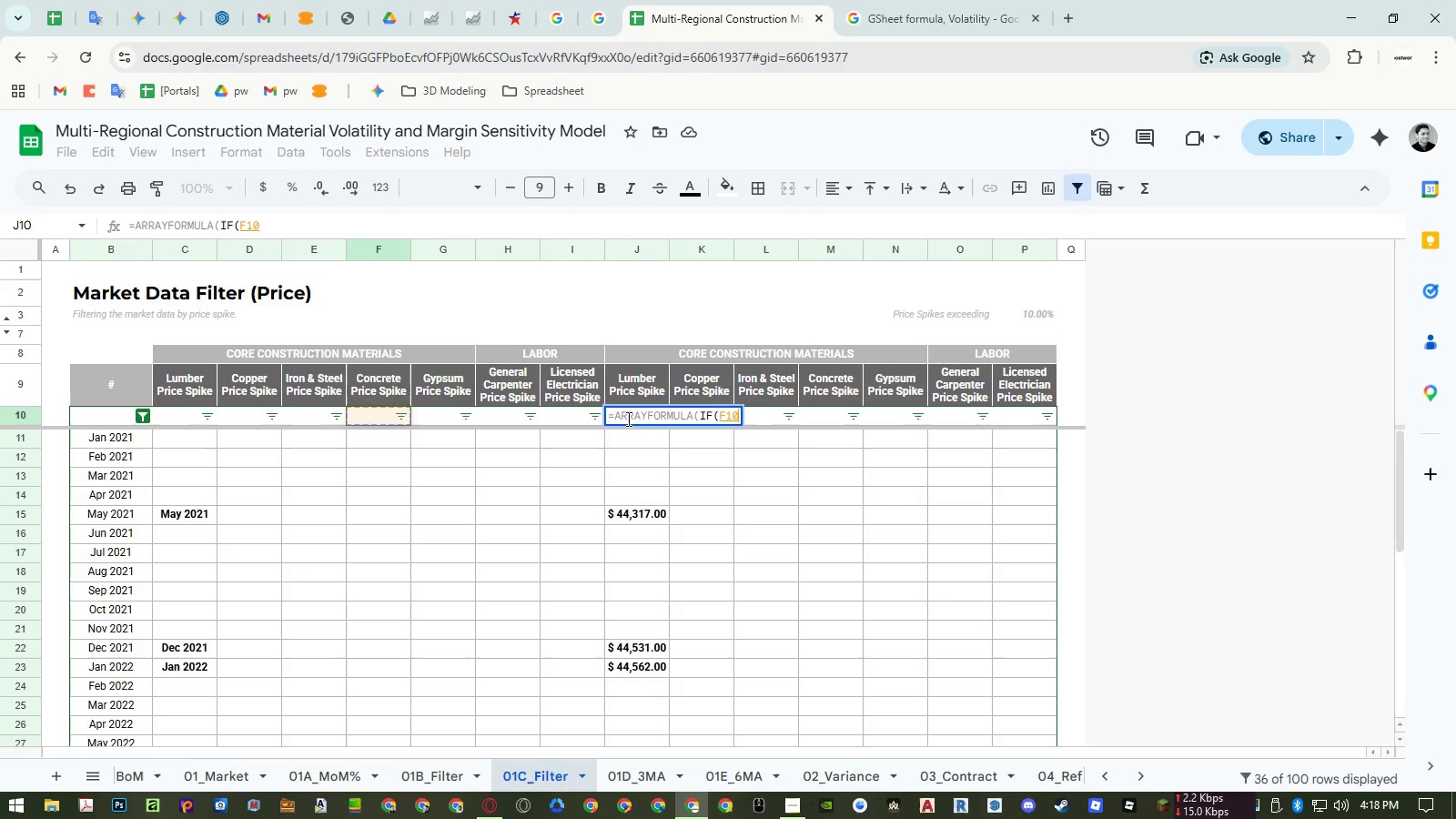 
key(ArrowLeft)
 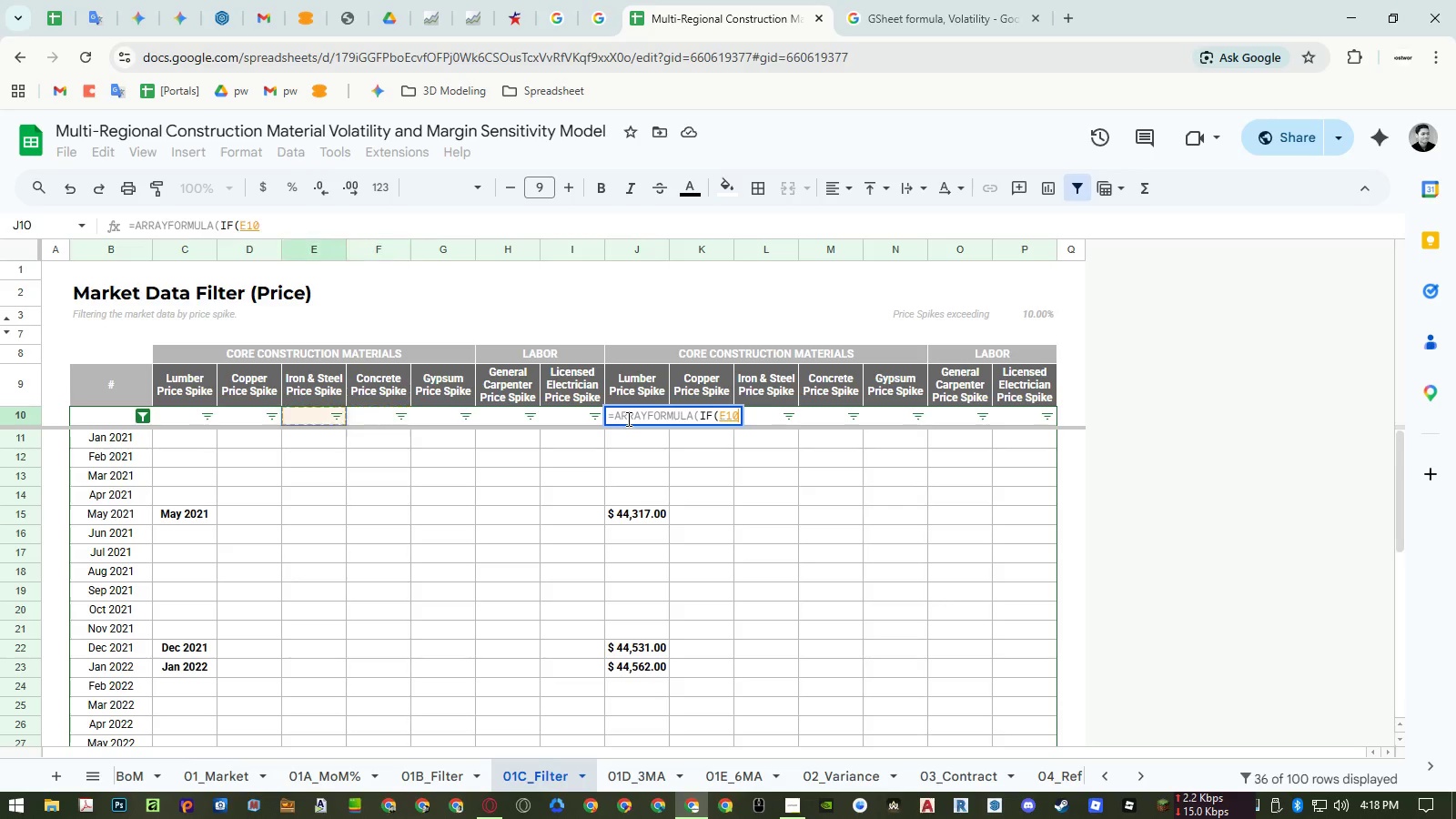 
key(ArrowLeft)
 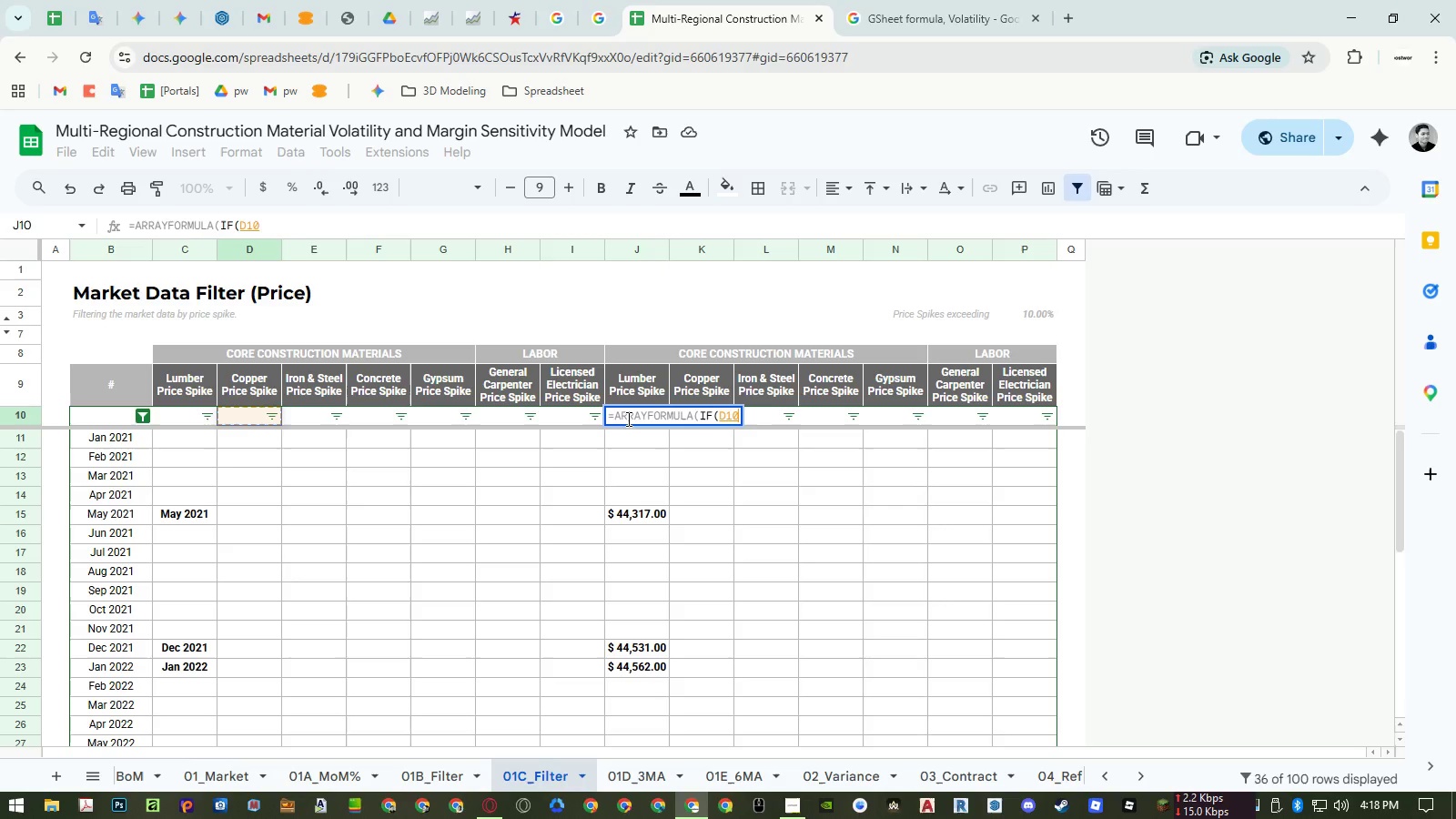 
key(ArrowLeft)
 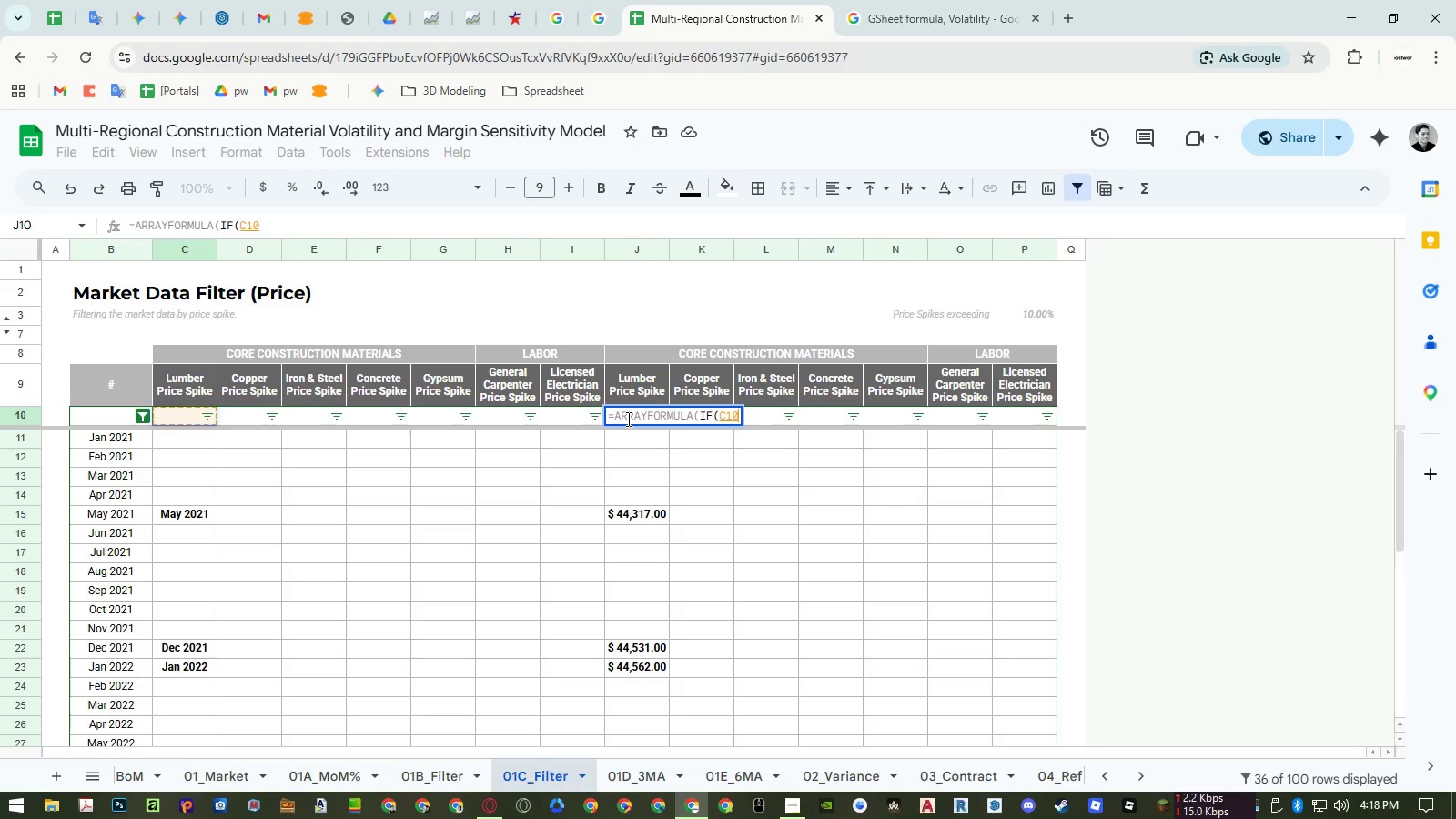 
key(Shift+ArrowDown)
 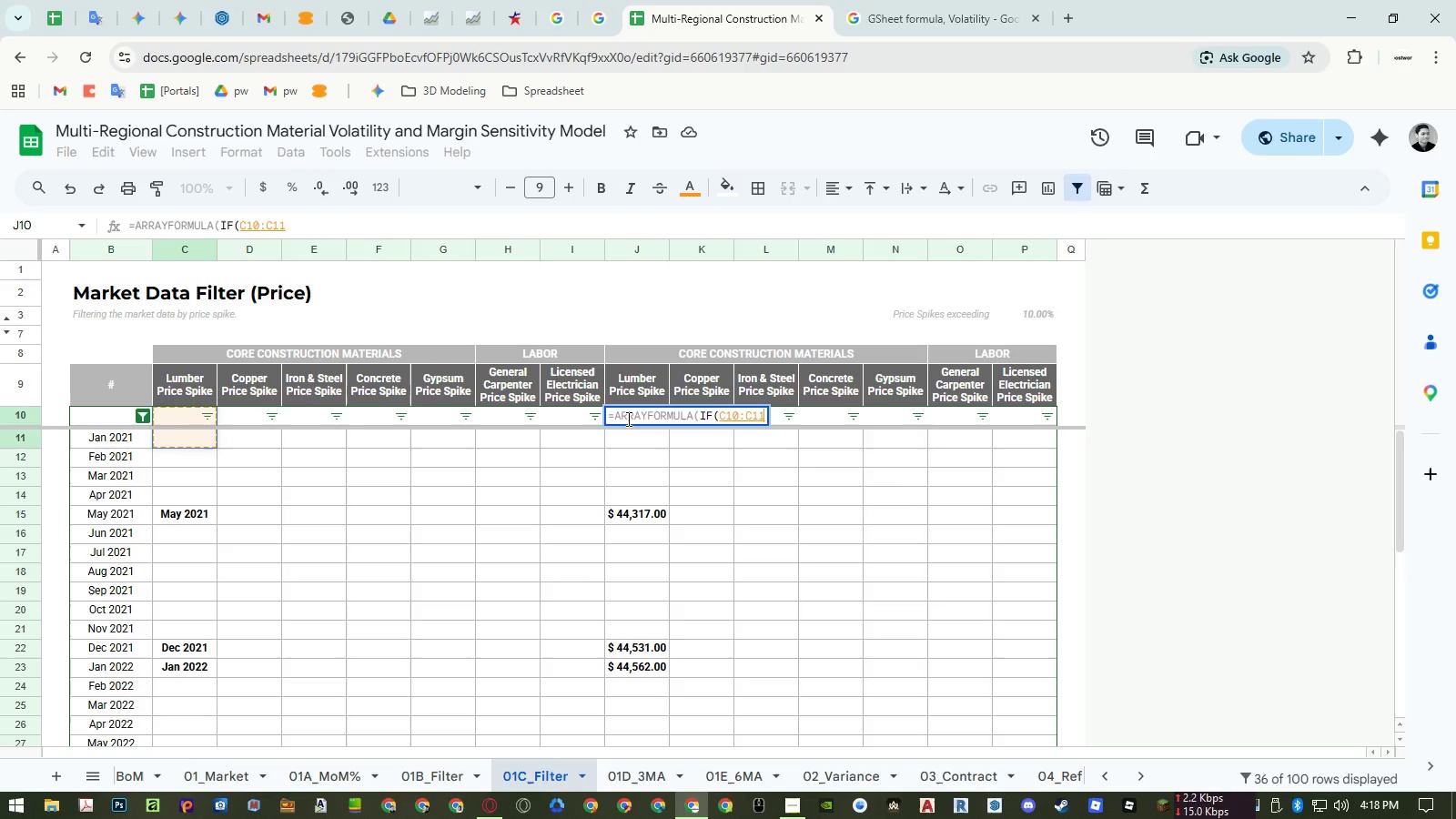 
key(Backspace)
 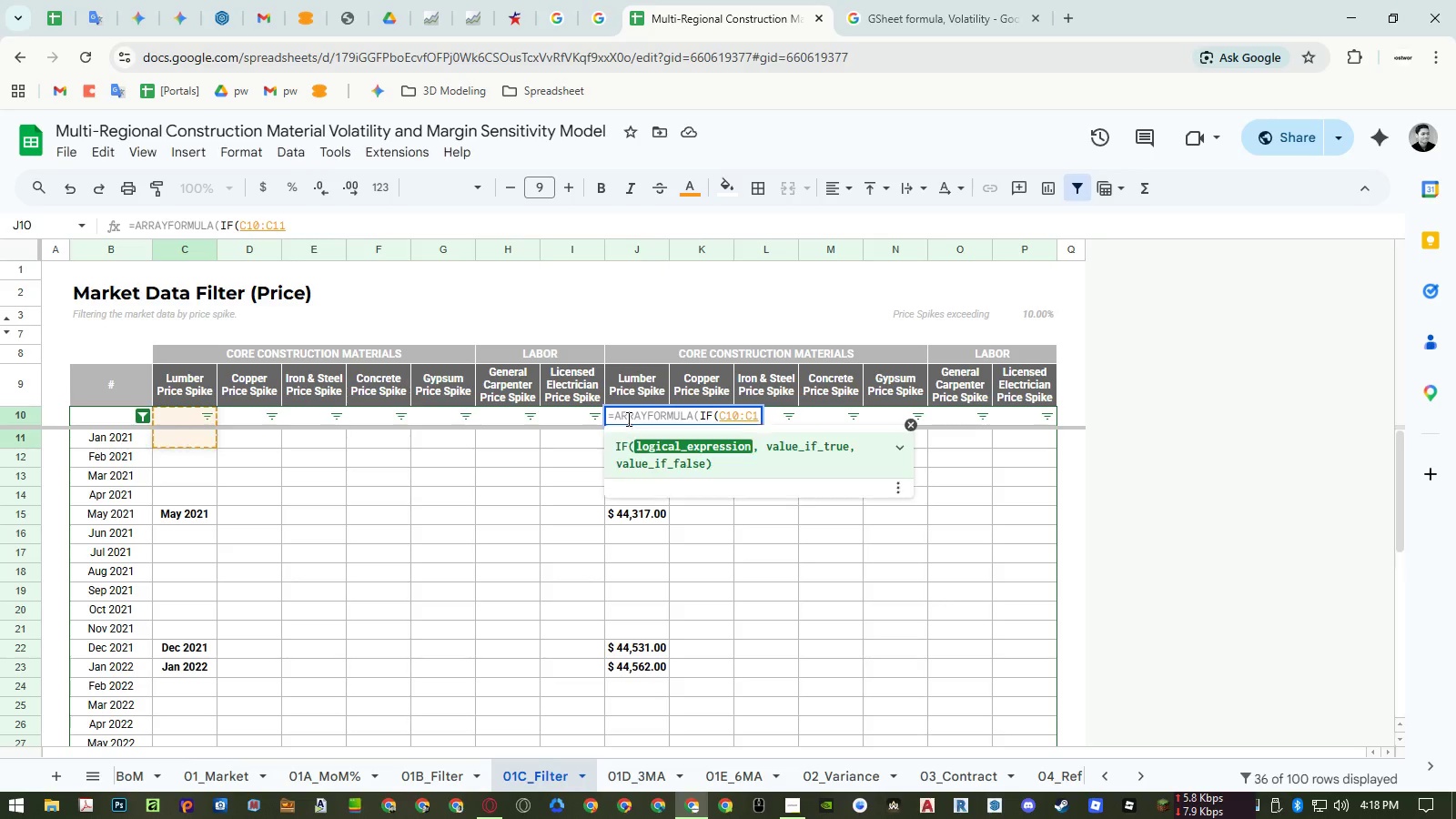 
key(Backspace)
 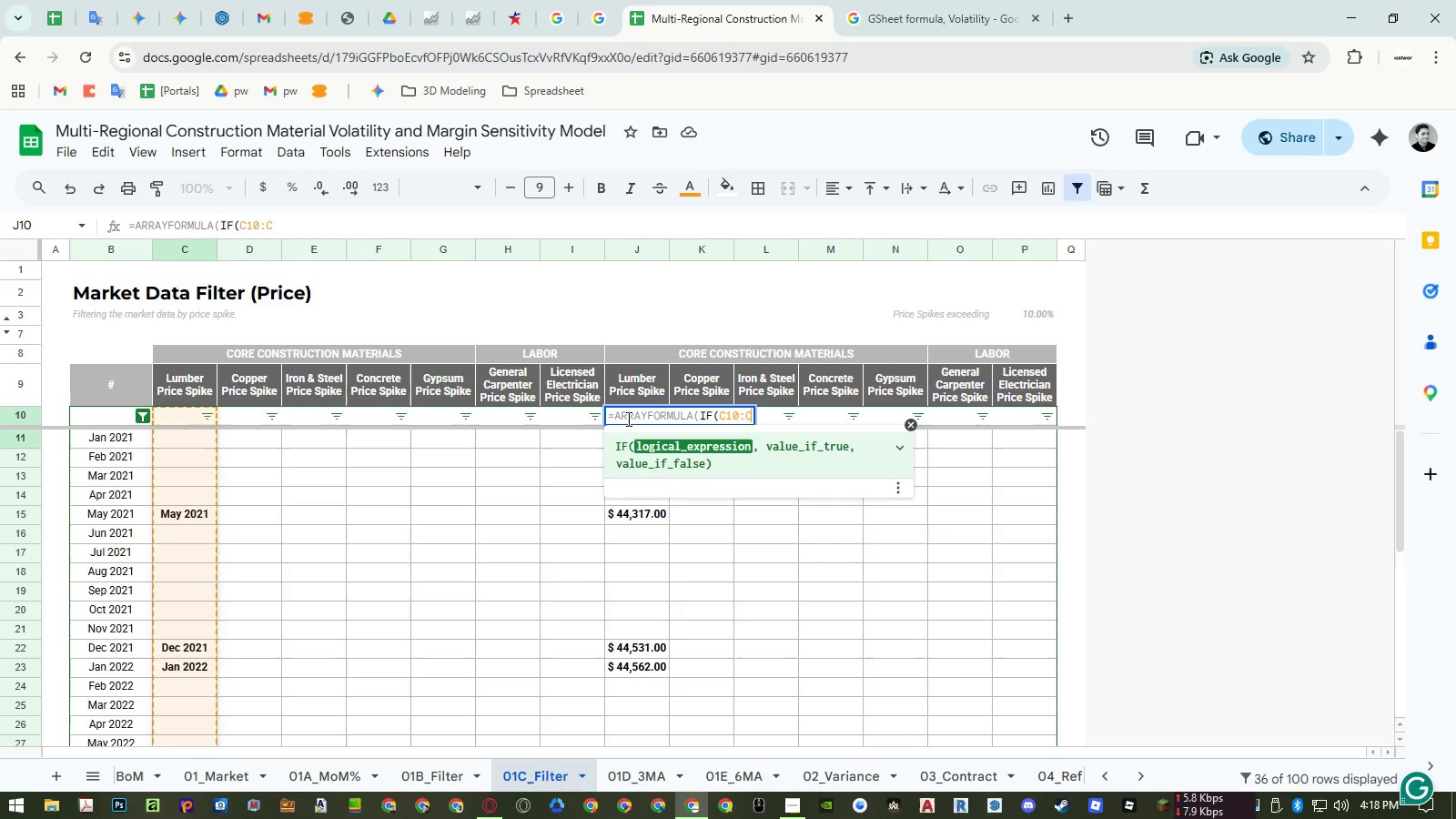 
key(Equal)
 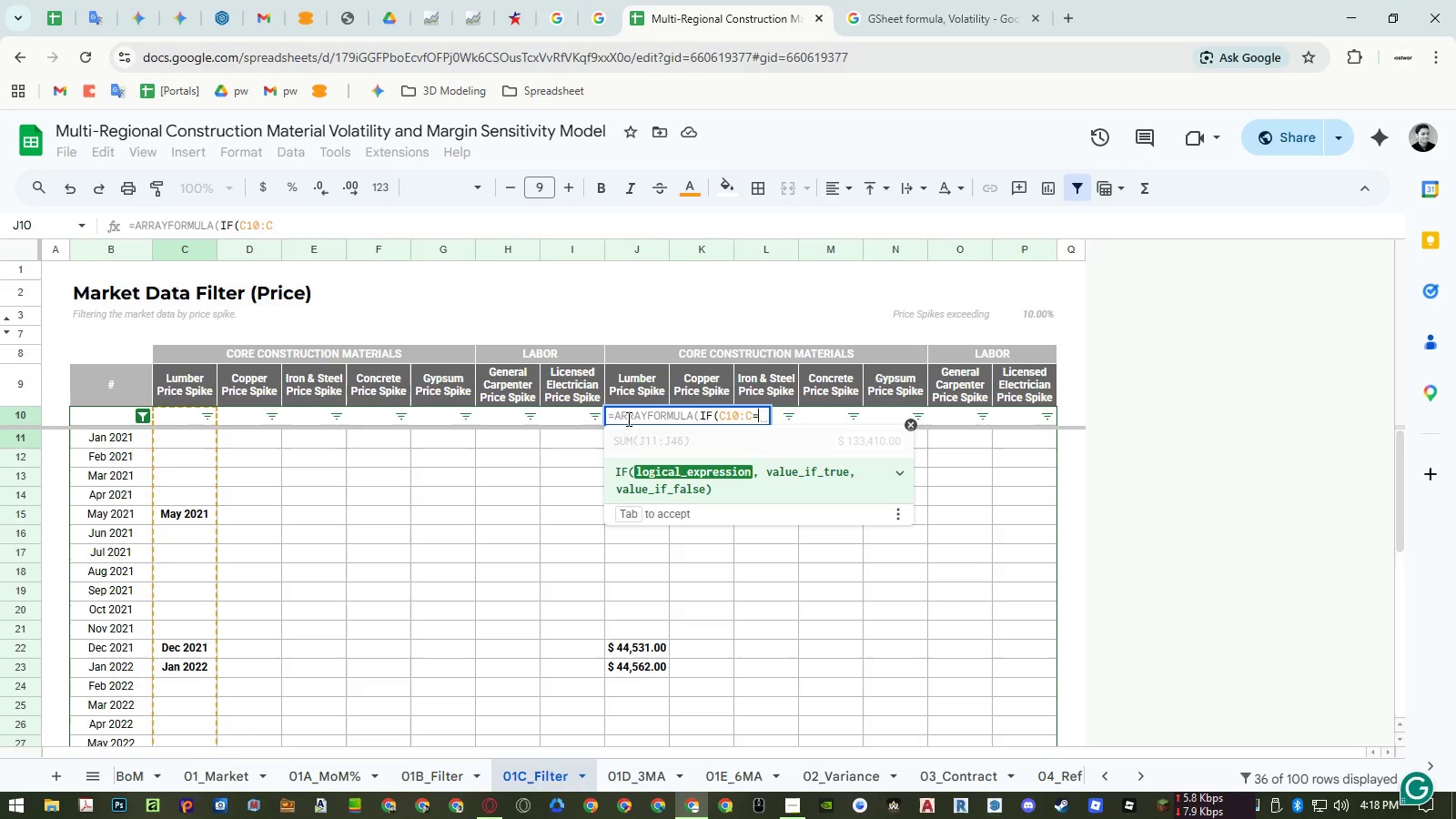 
key(Shift+Quote)
 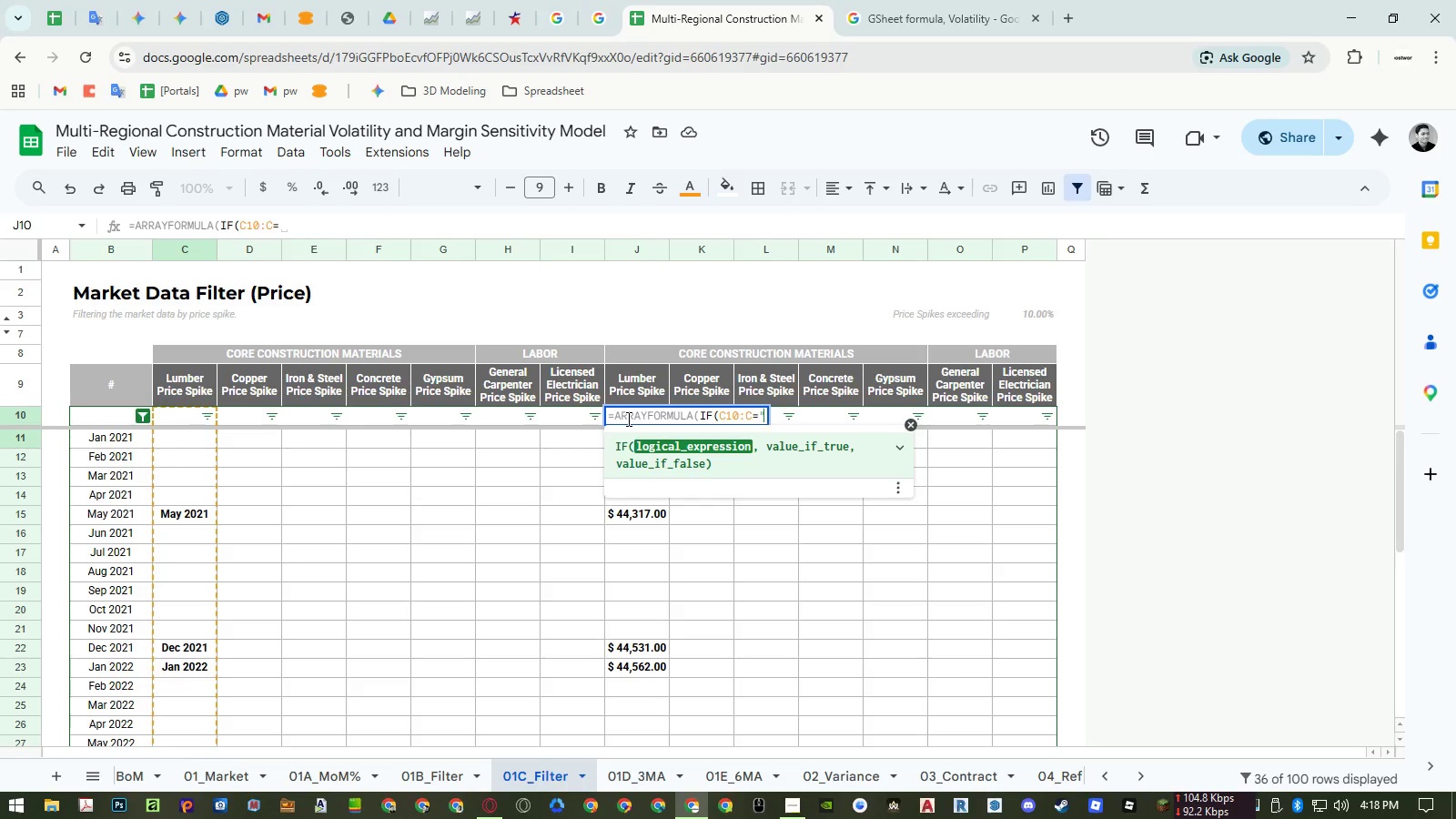 
key(Shift+Quote)
 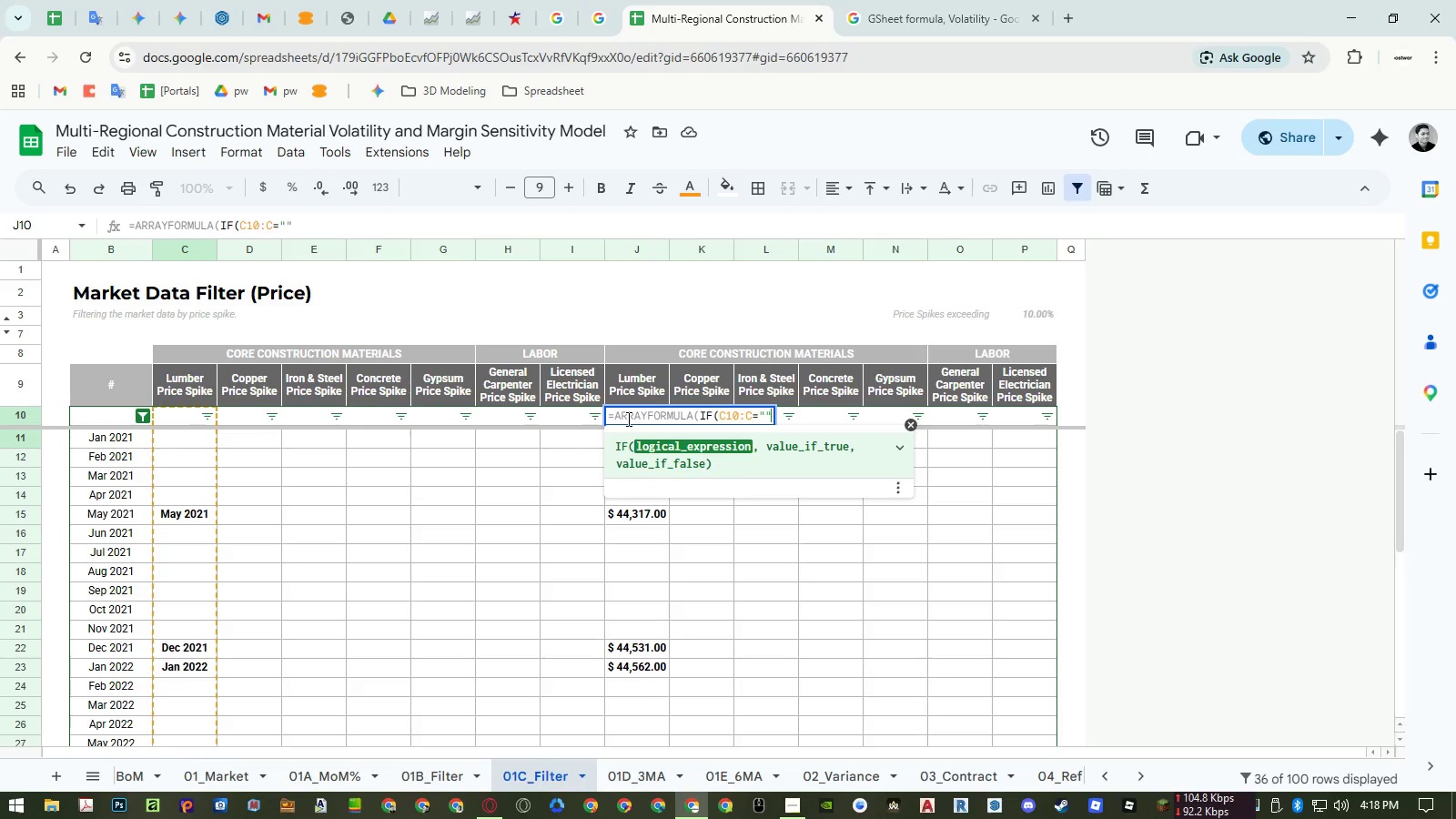 
key(Comma)
 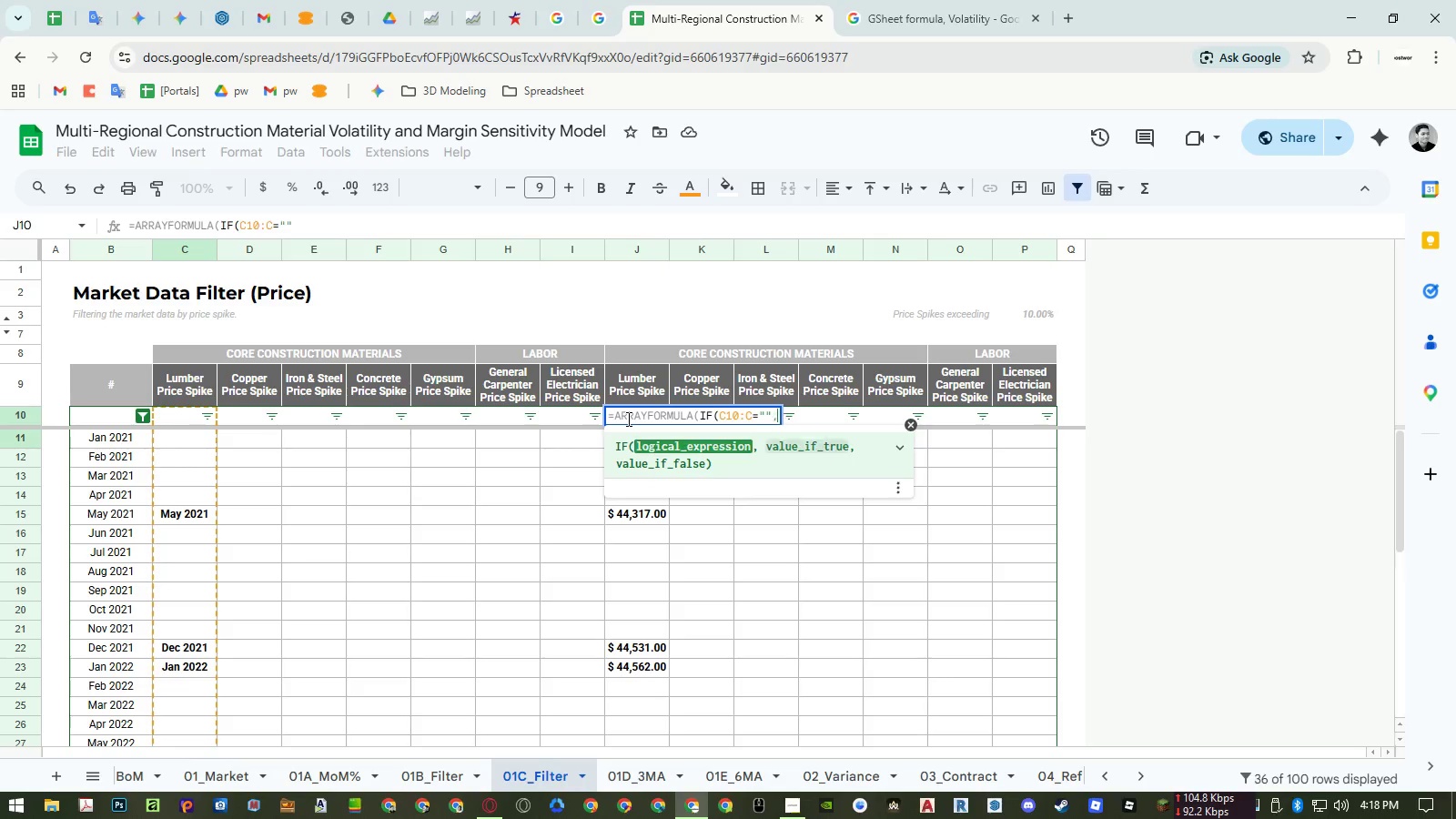 
key(Comma)
 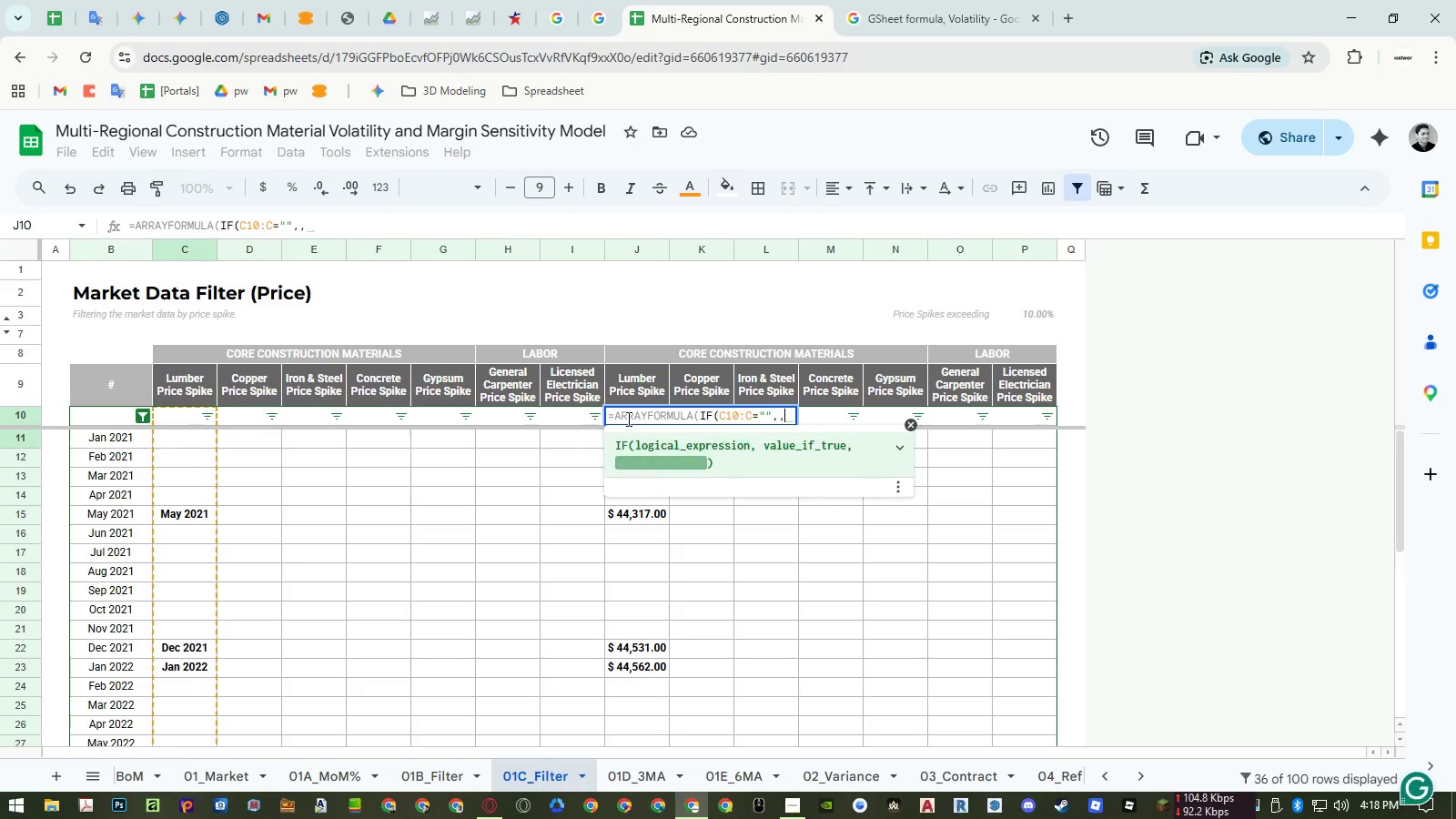 
key(Control+ControlLeft)
 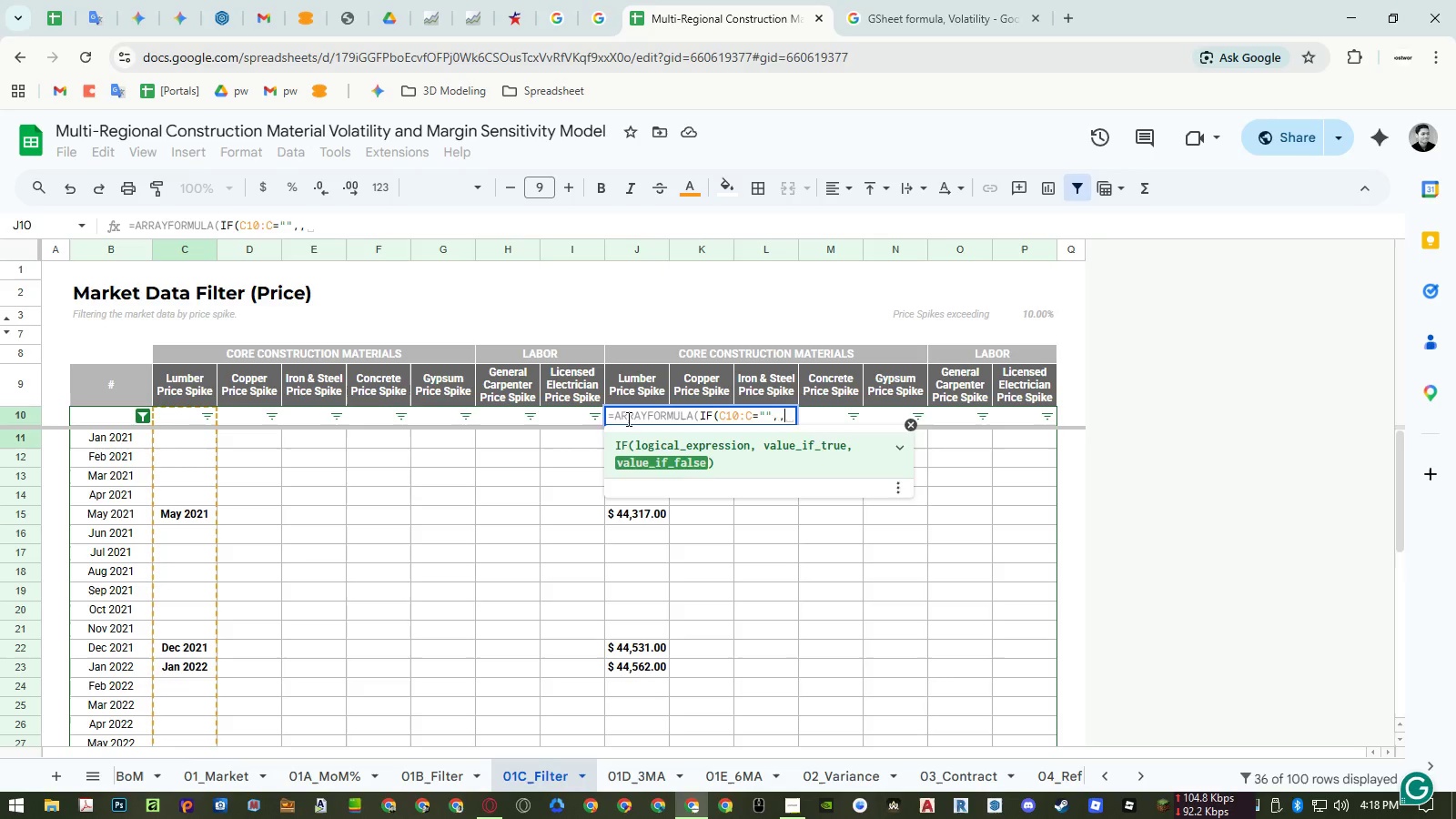 
key(Control+Enter)
 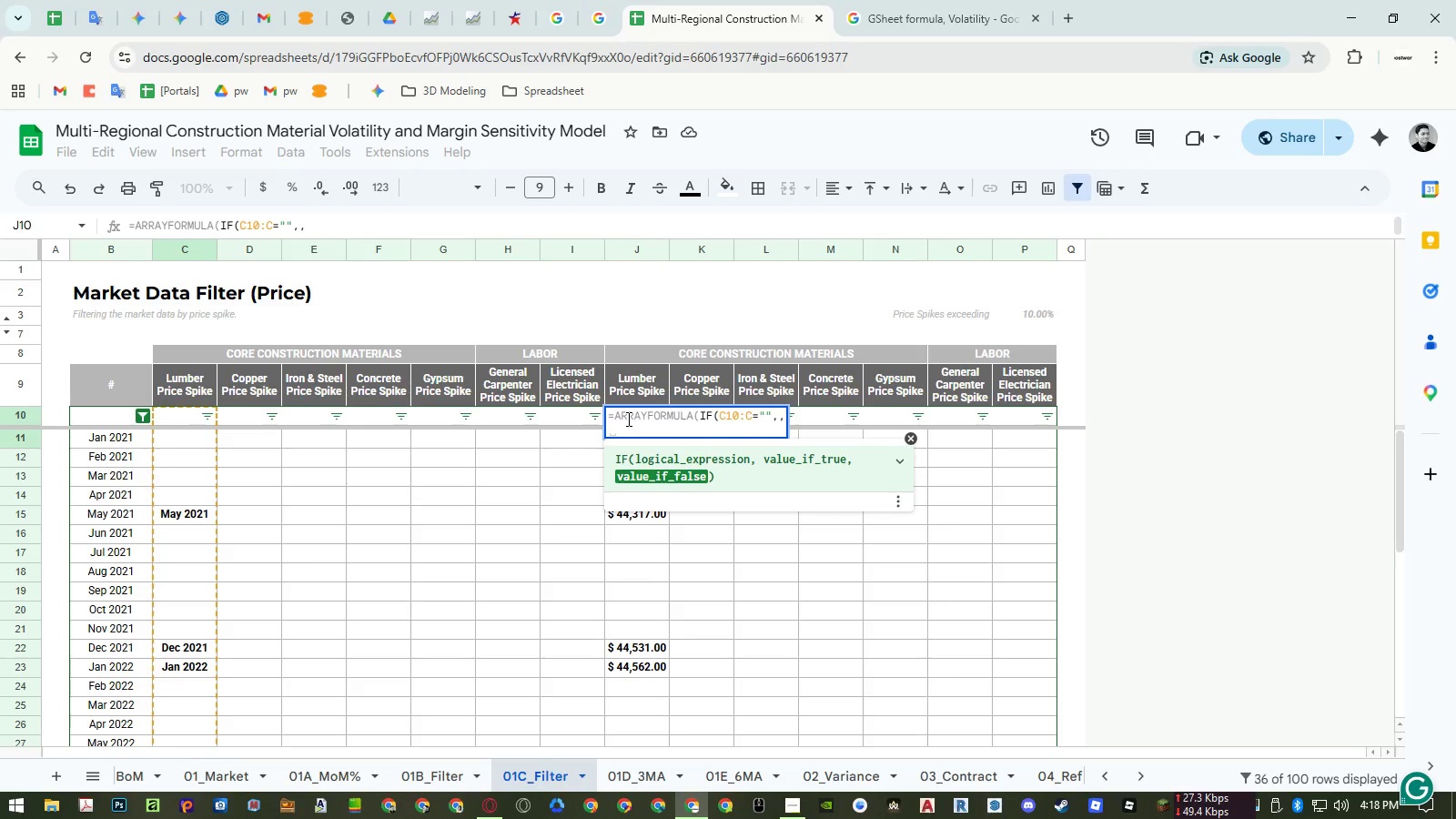 
type(xoo)
 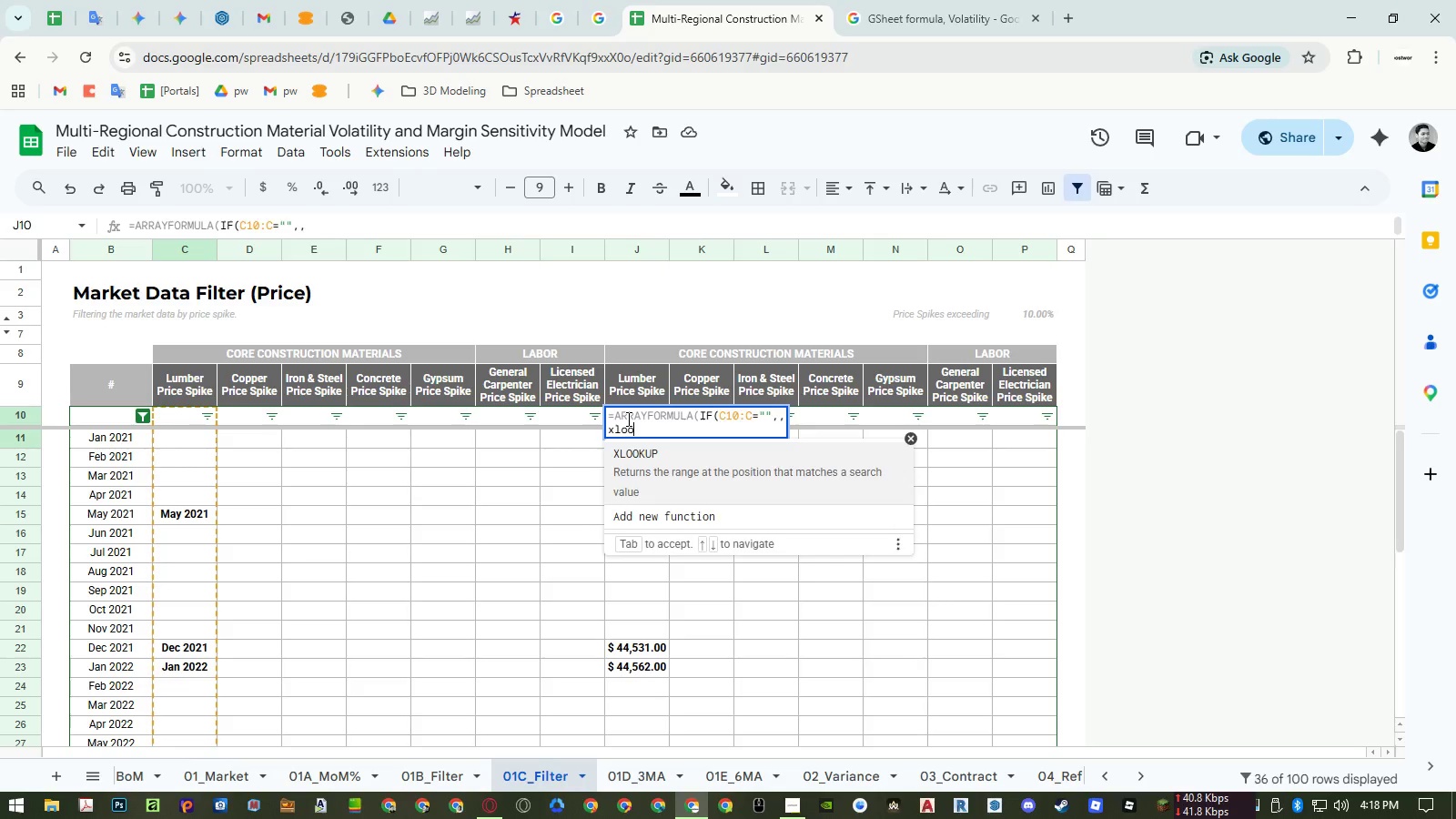 
key(Enter)
 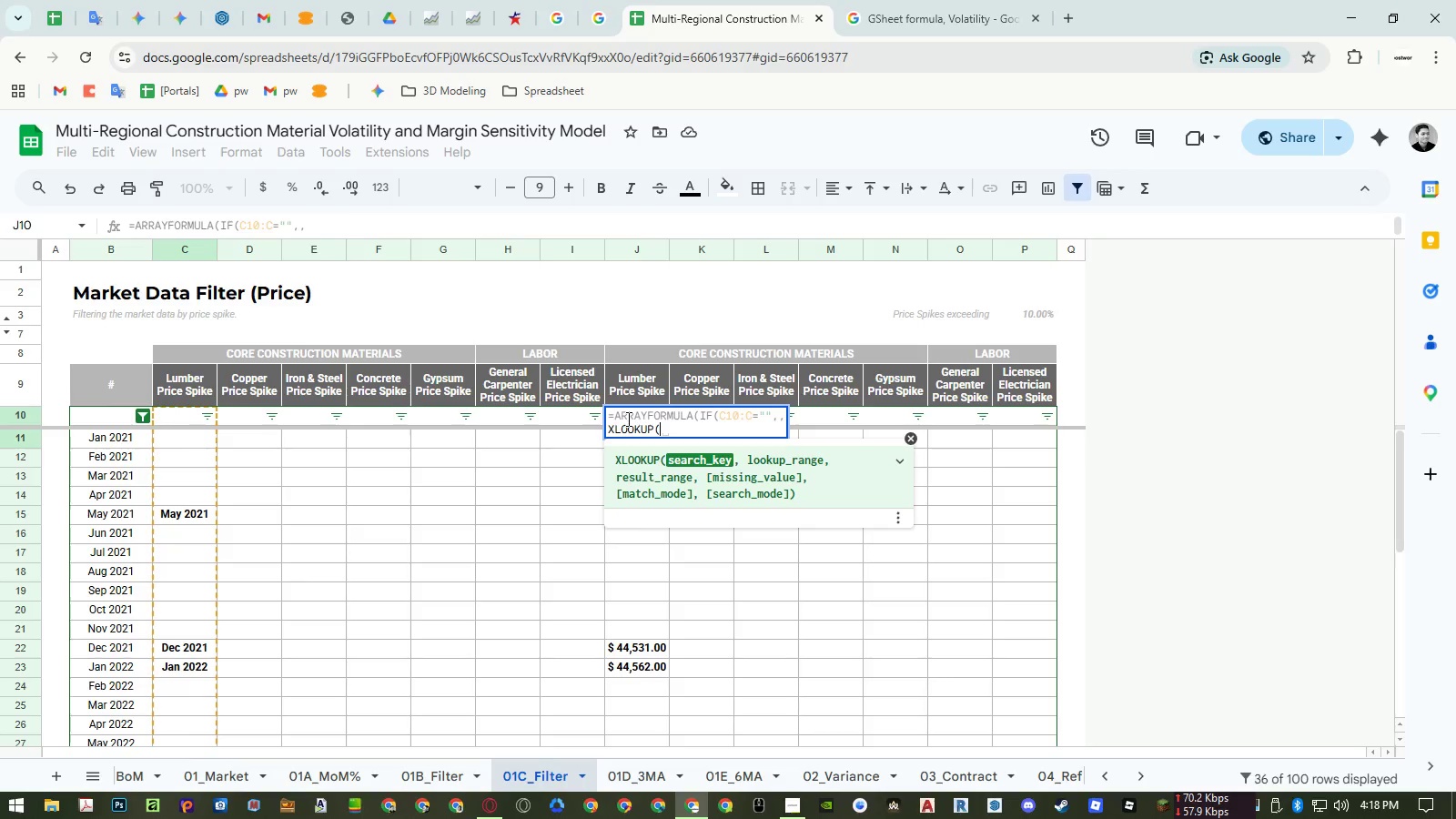 
key(ArrowLeft)
 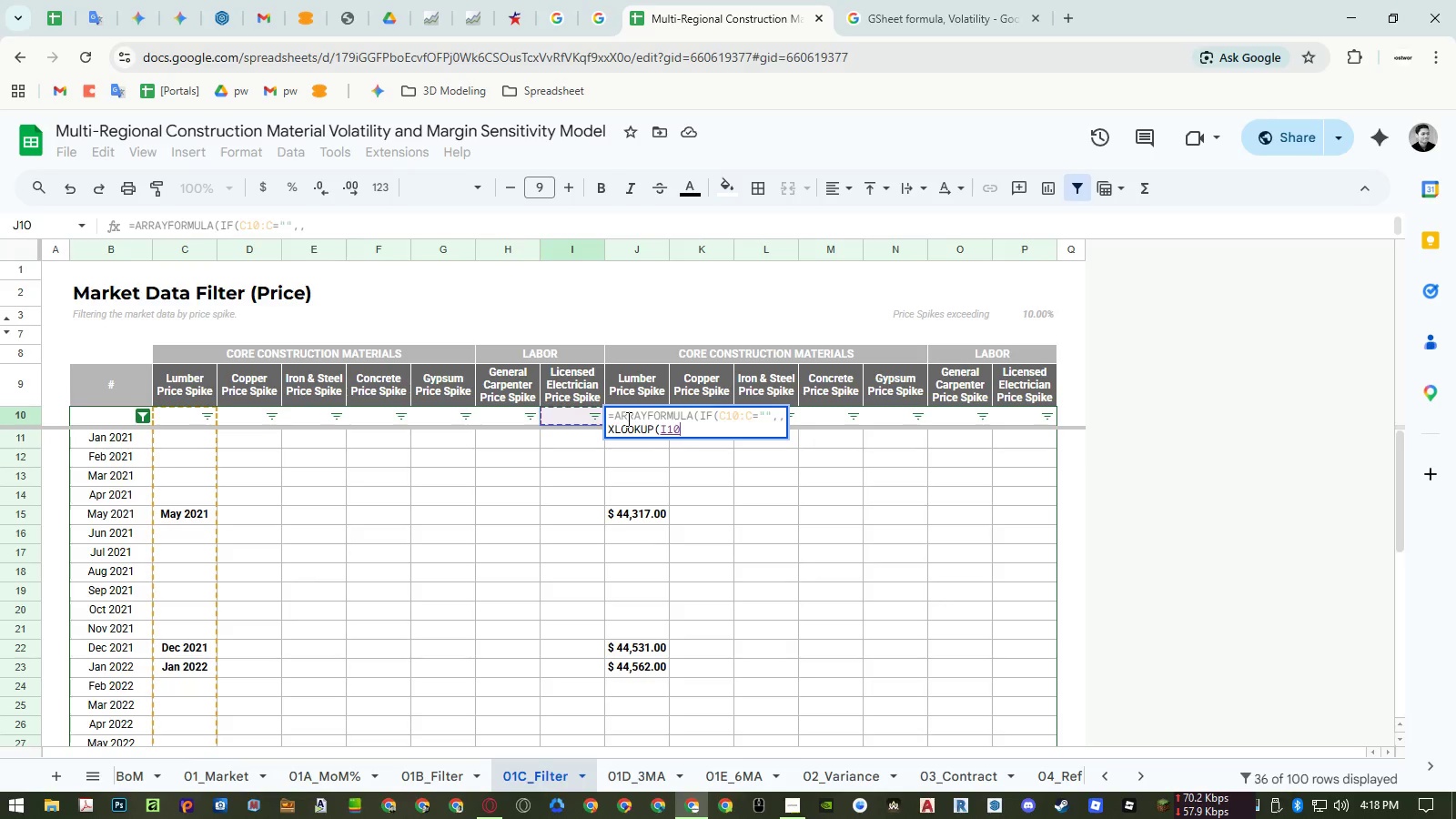 
key(ArrowLeft)
 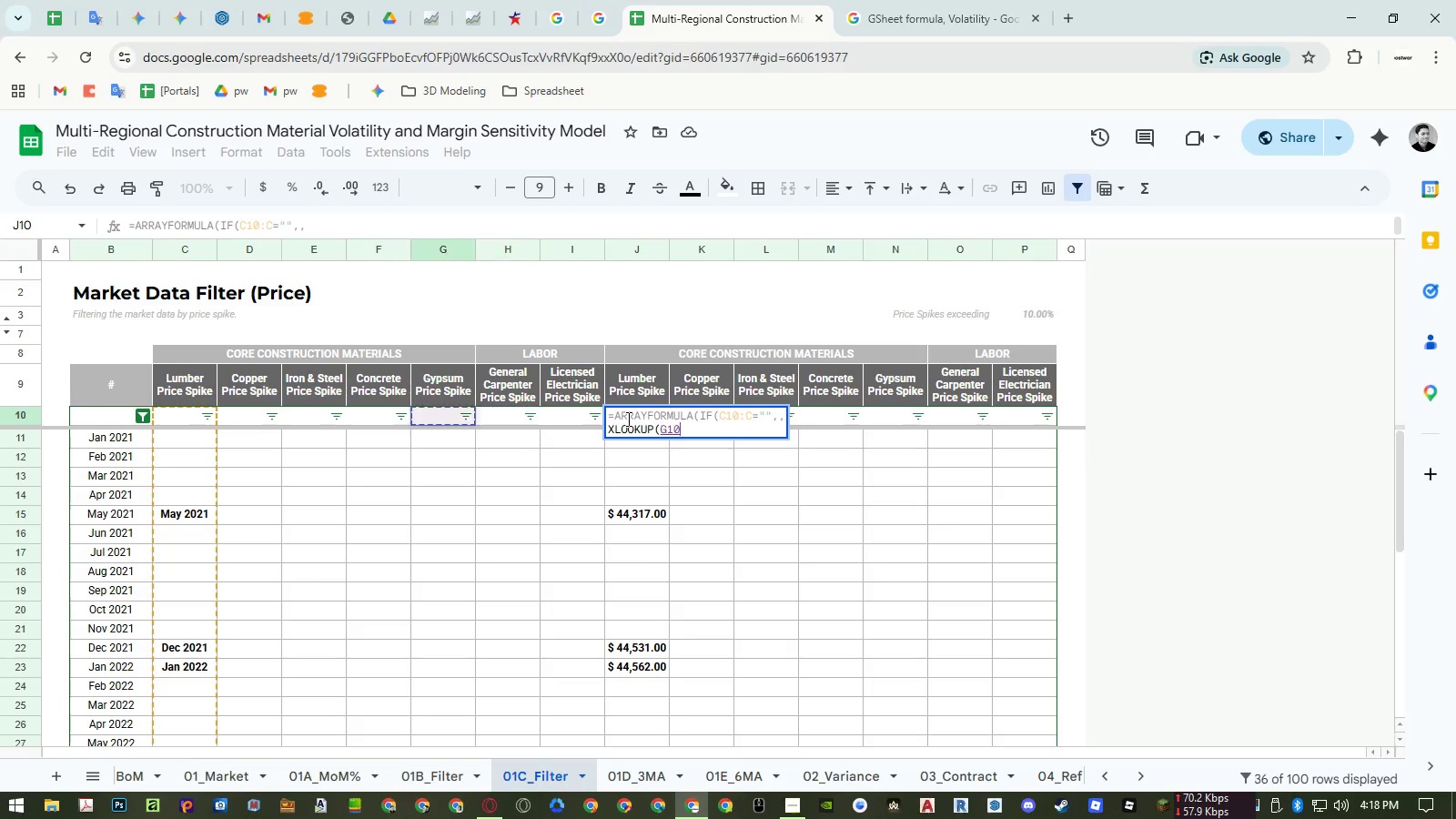 
key(ArrowLeft)
 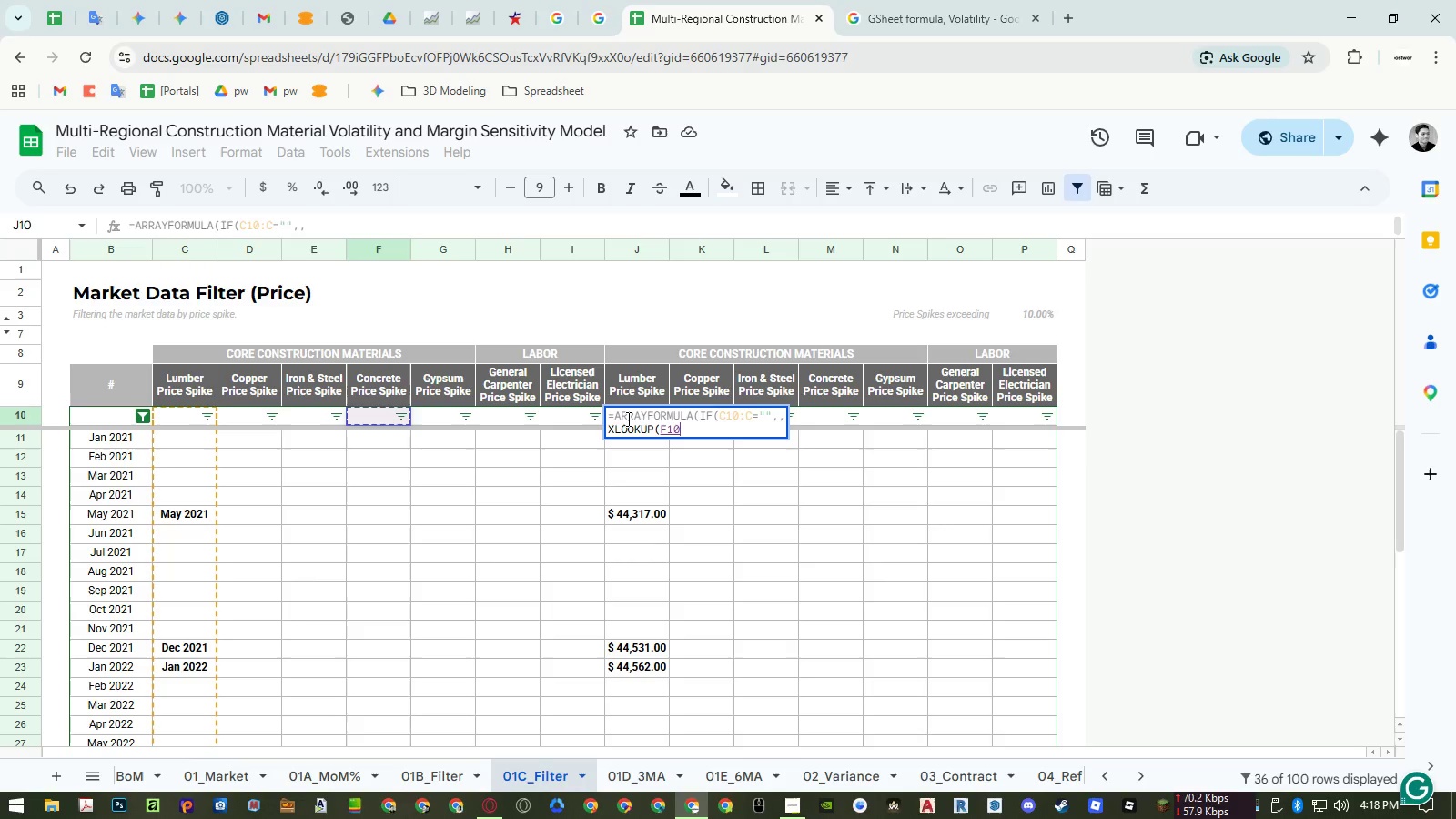 
key(ArrowLeft)
 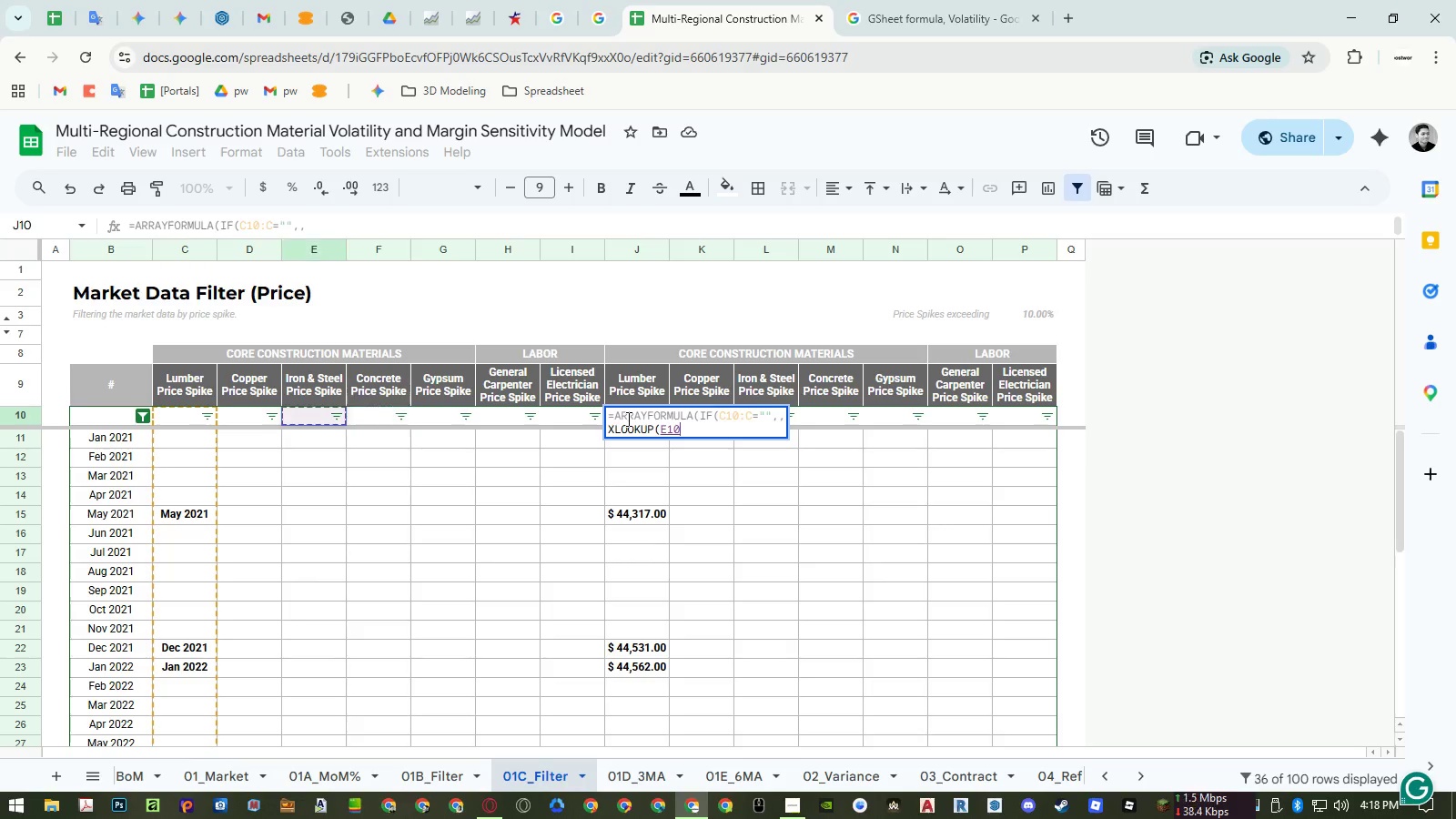 
key(ArrowLeft)
 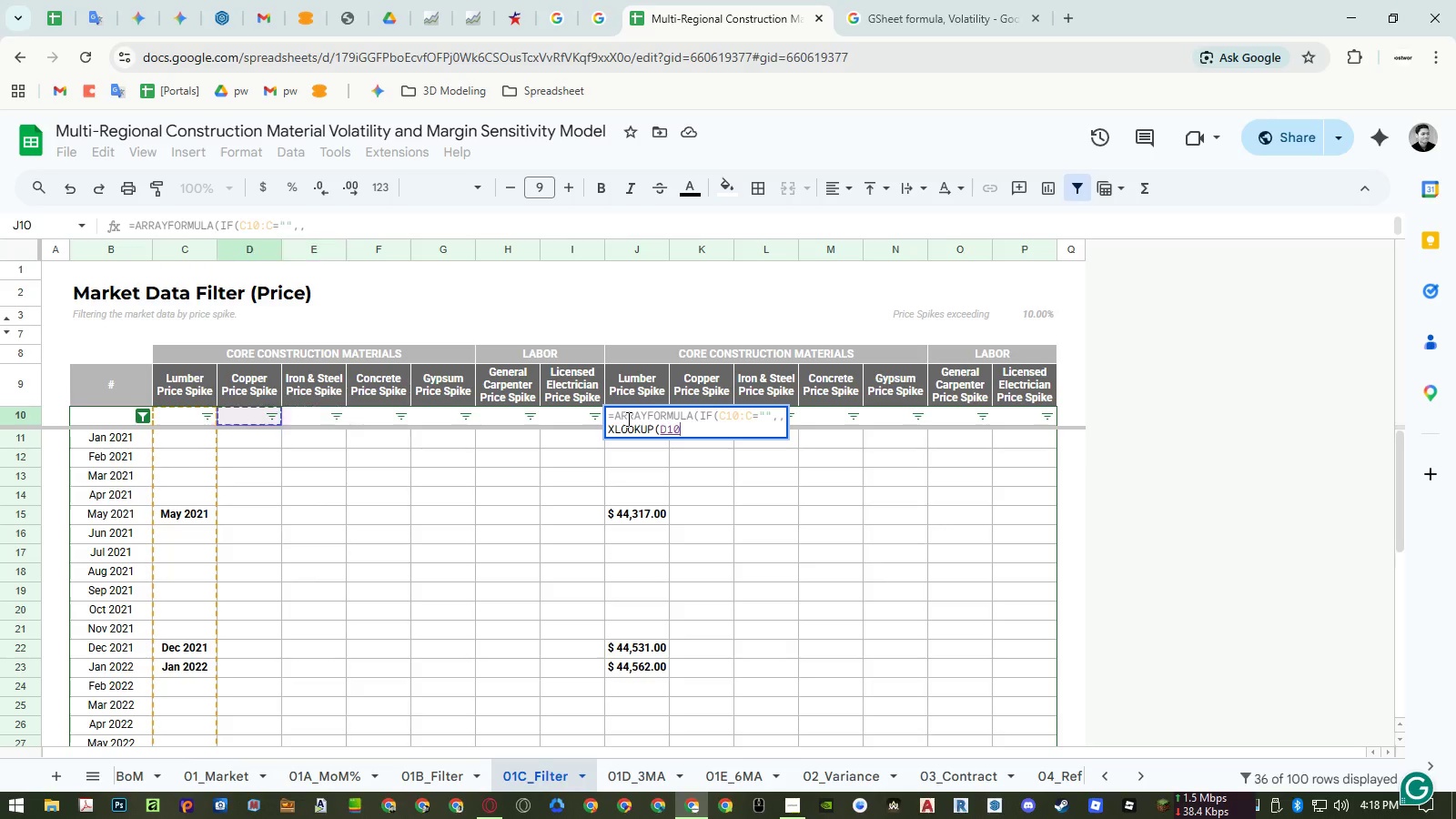 
key(ArrowLeft)
 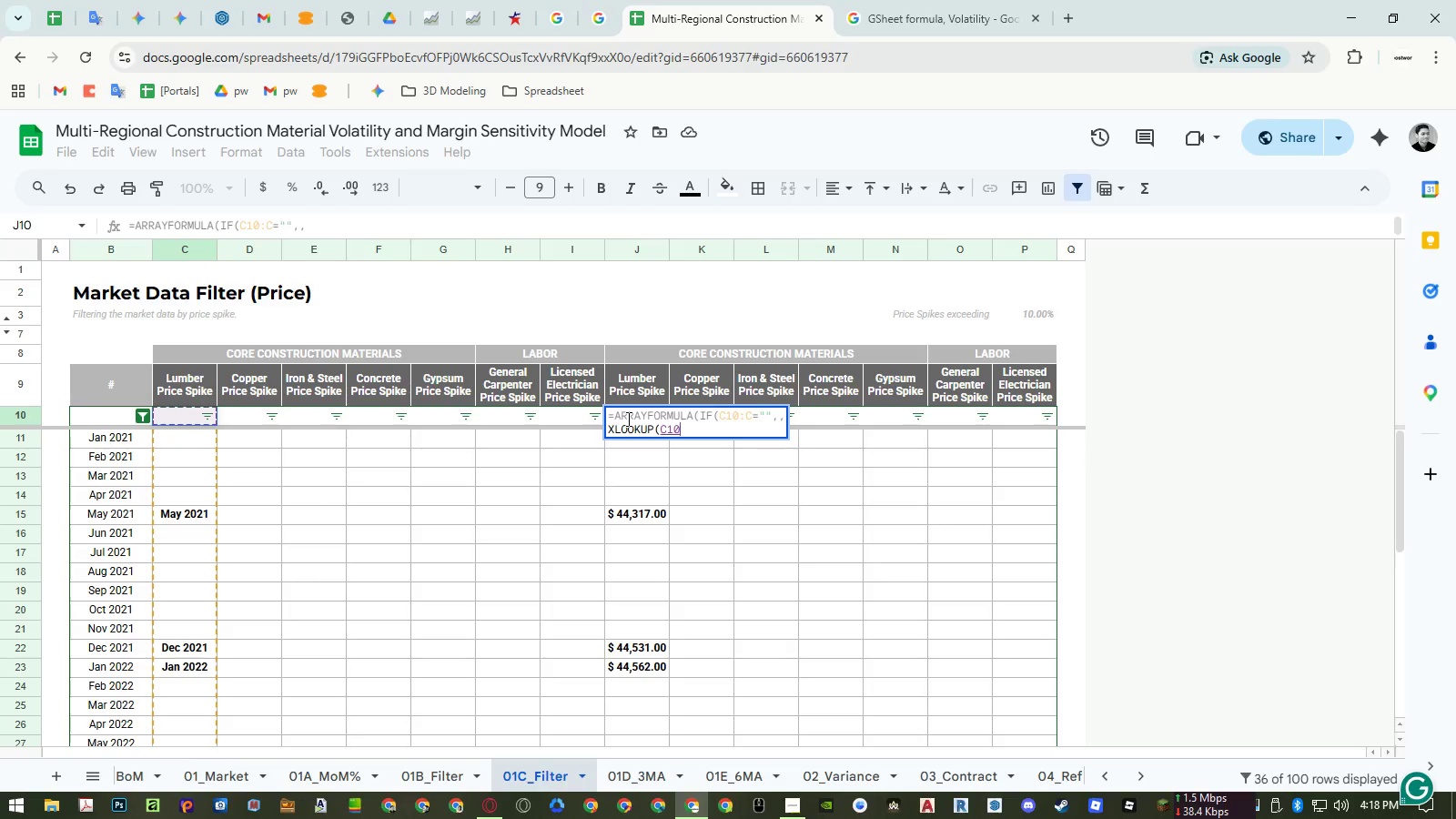 
key(Shift+ArrowDown)
 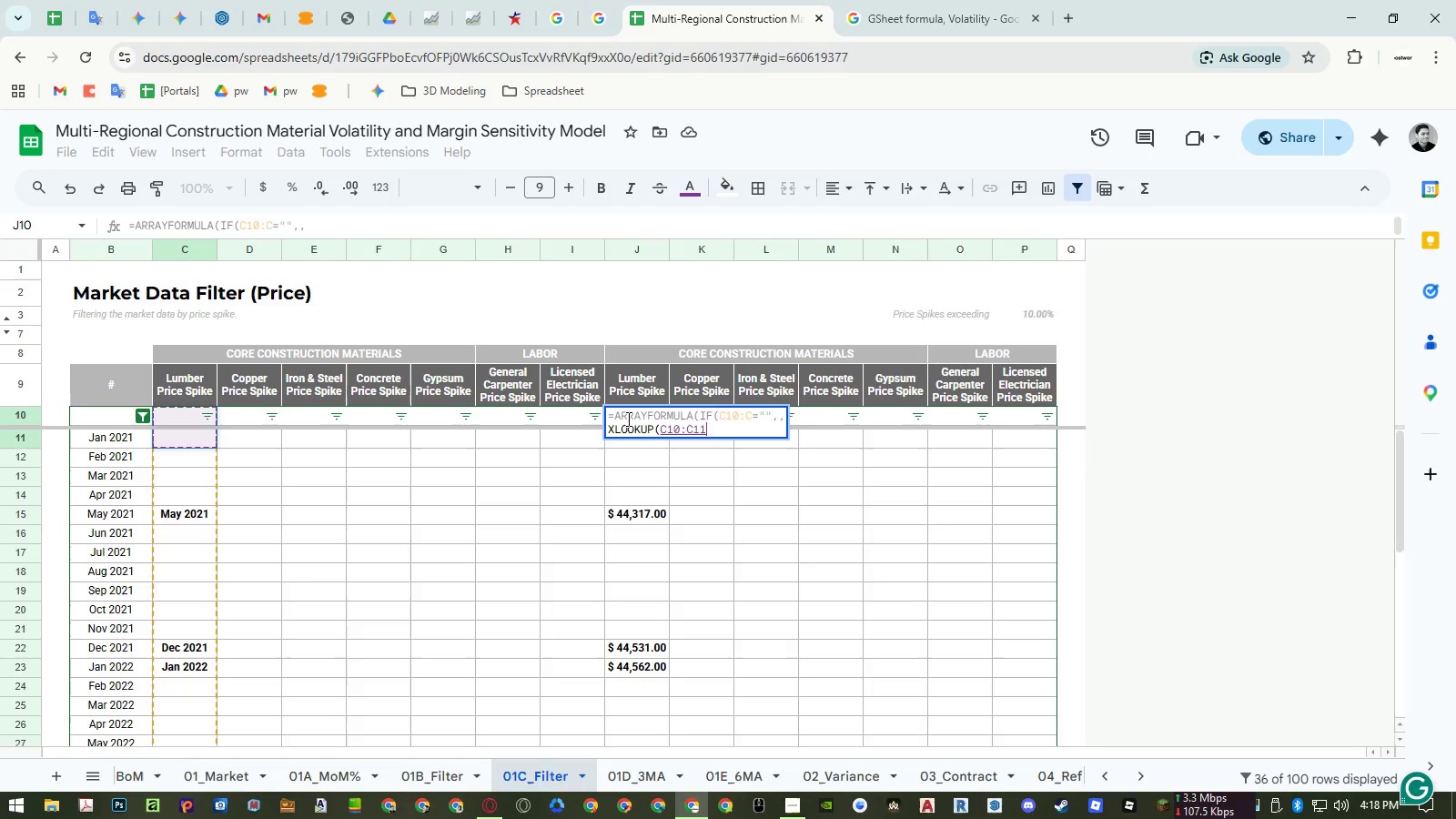 
key(Backspace)
 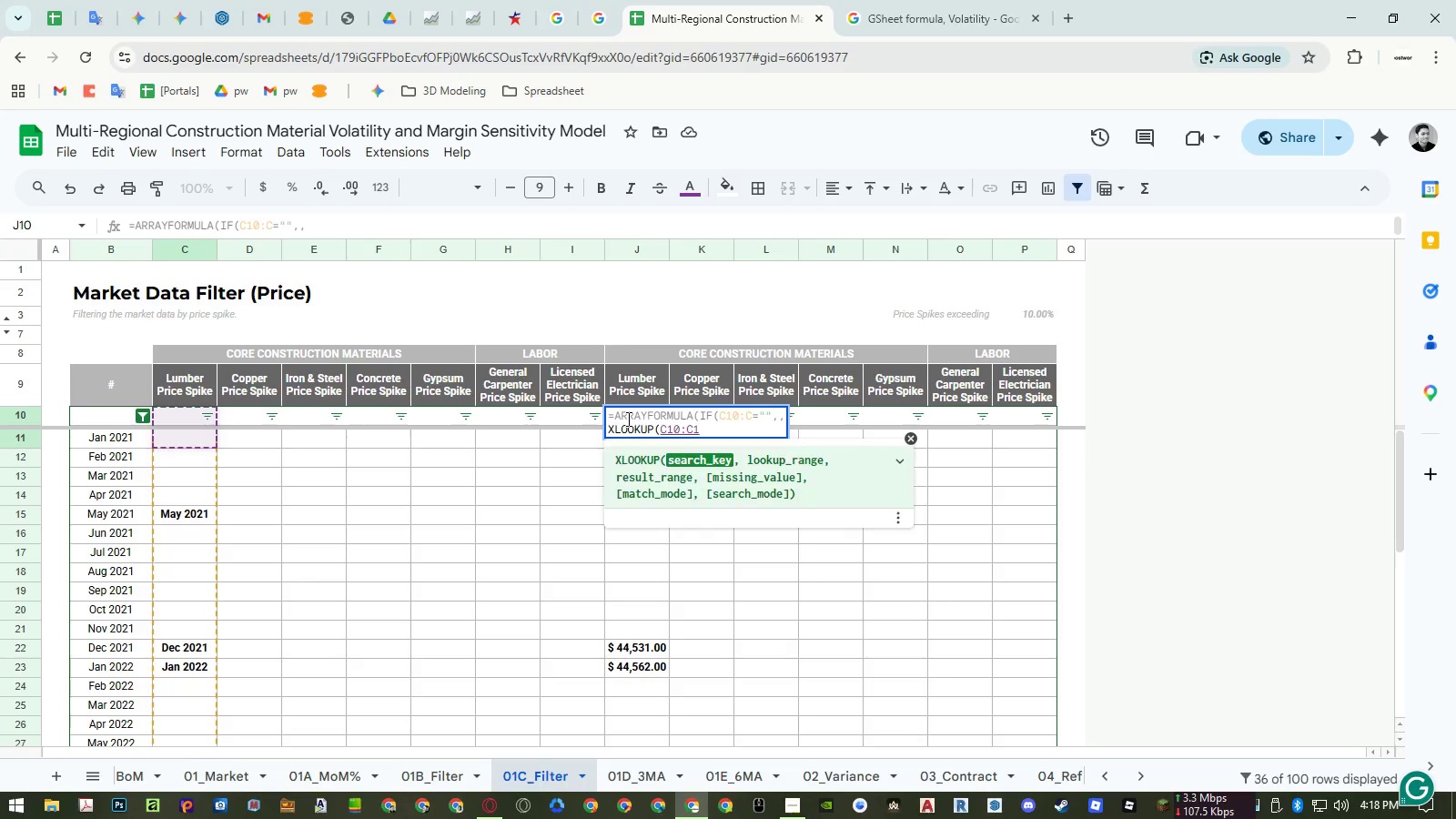 
key(Backspace)
 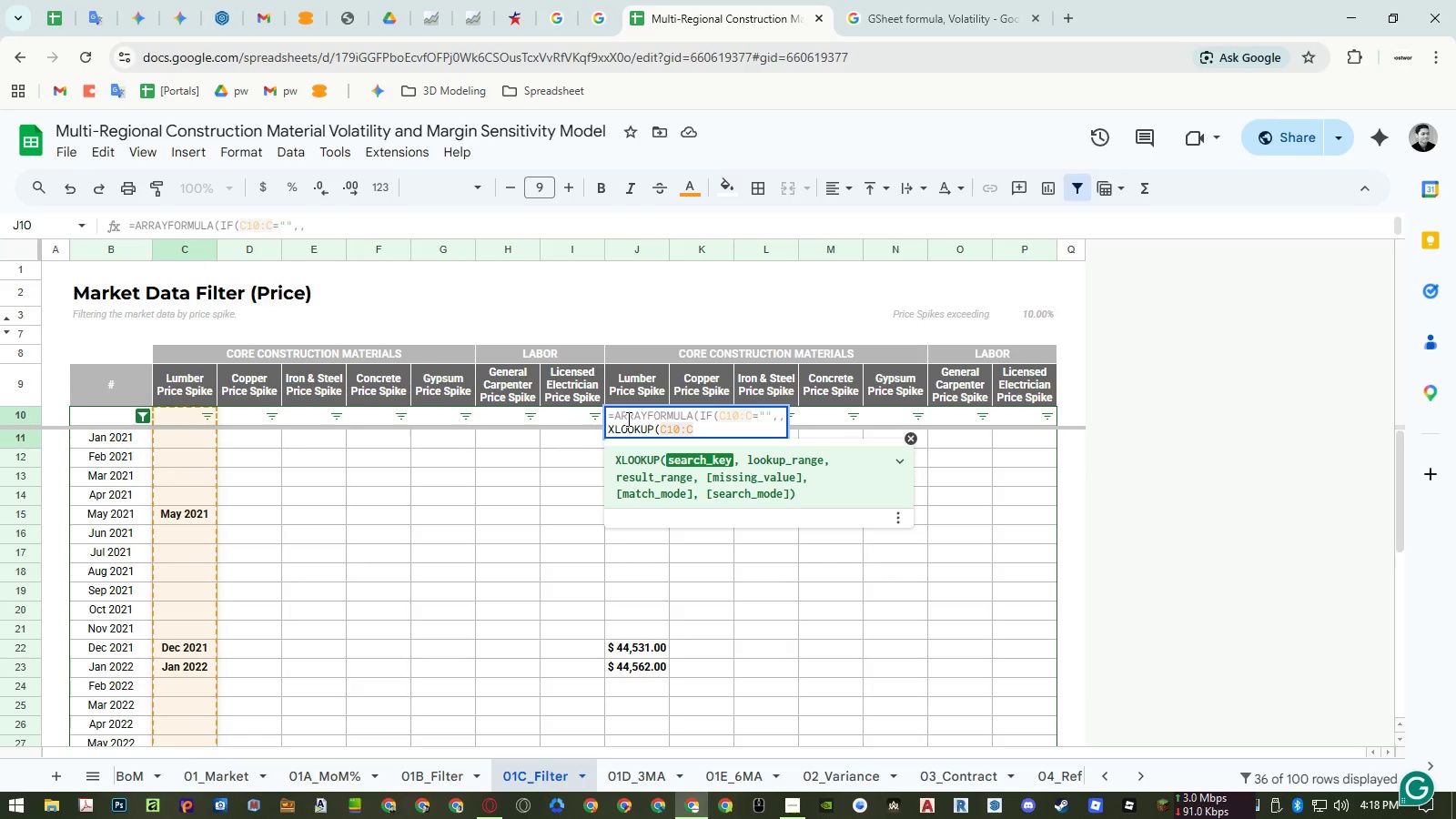 
key(Comma)
 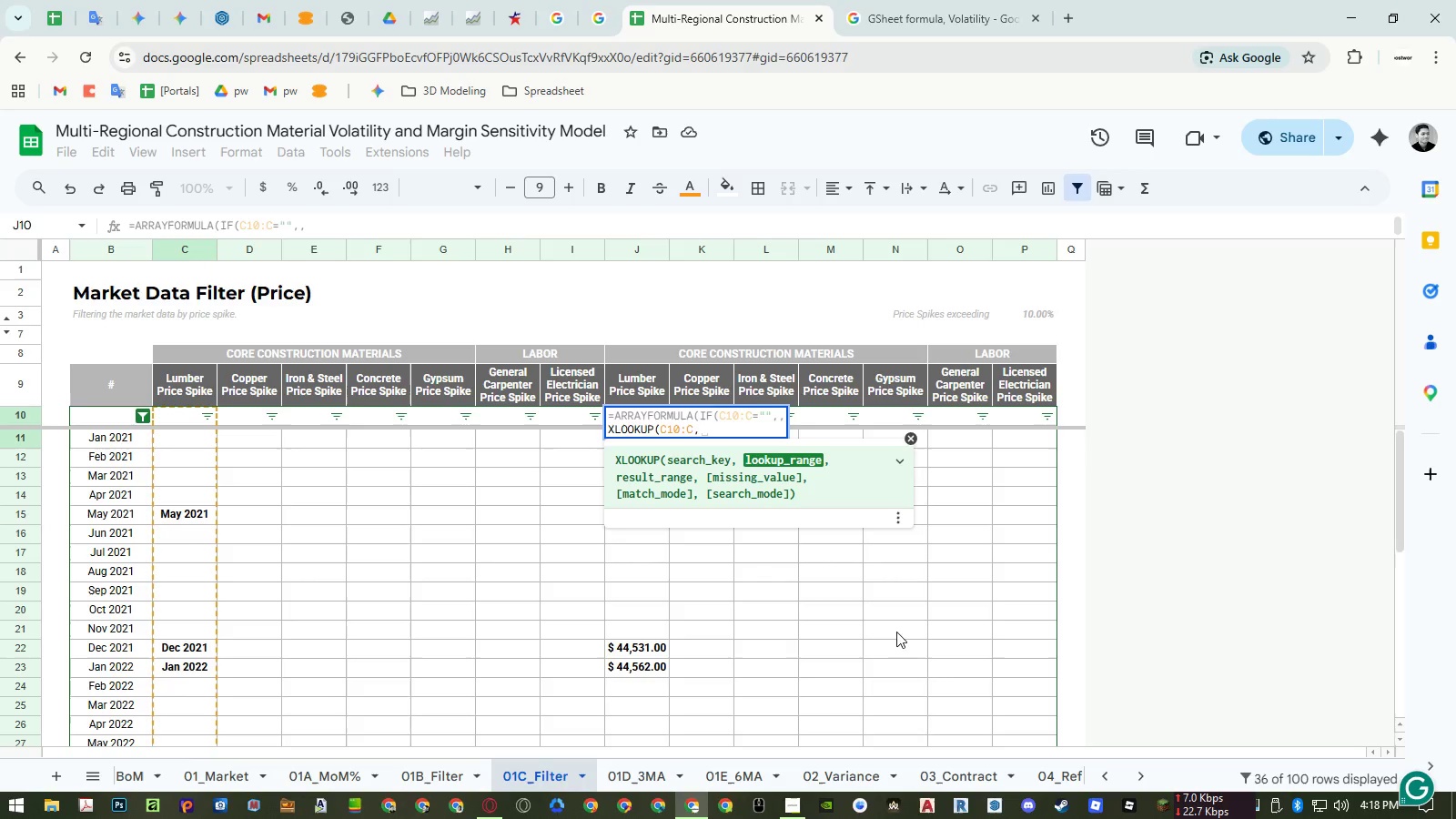 
left_click([942, 771])
 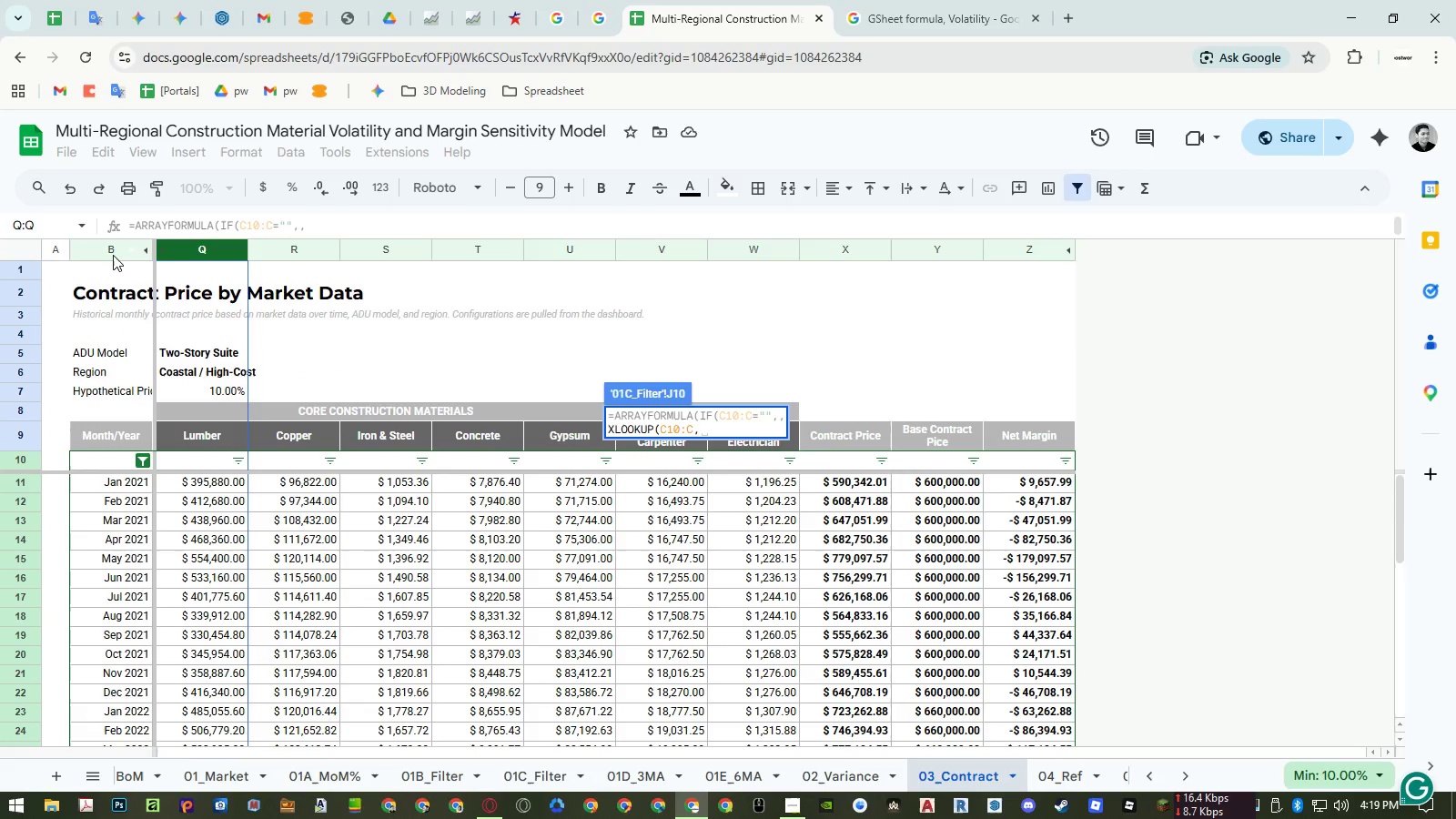 
left_click([112, 249])
 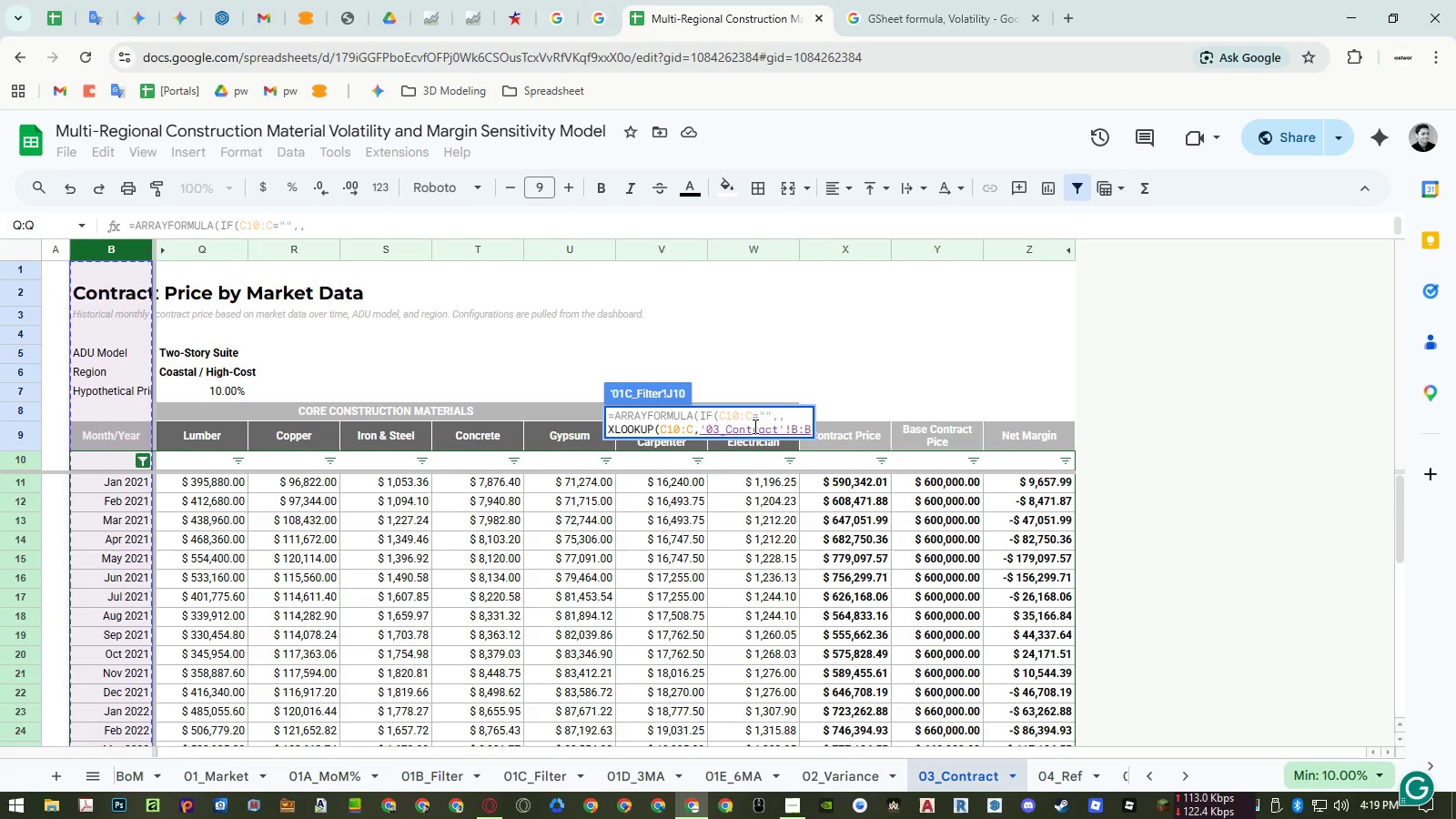 
double_click([753, 426])
 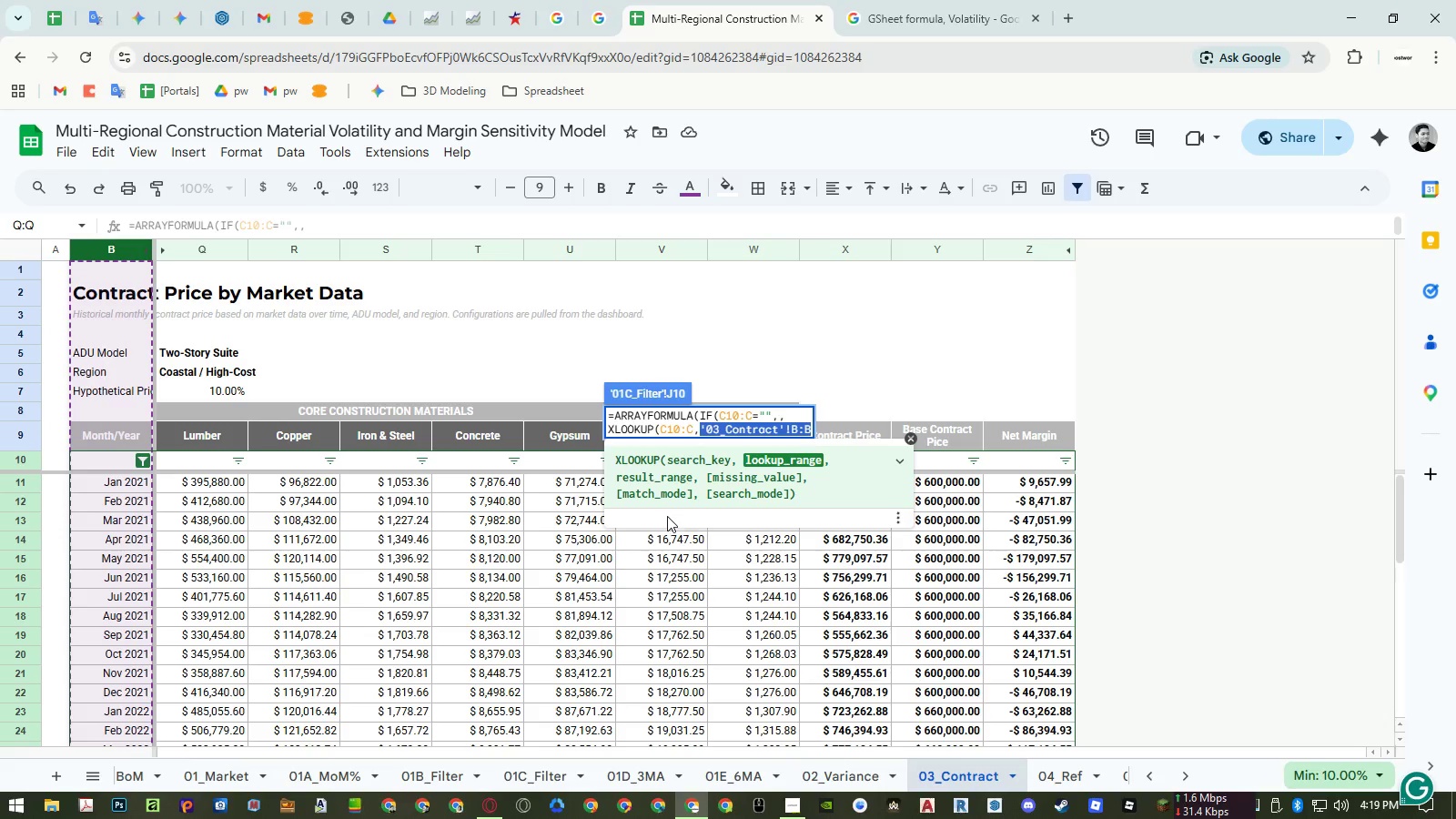 
key(Control+ControlLeft)
 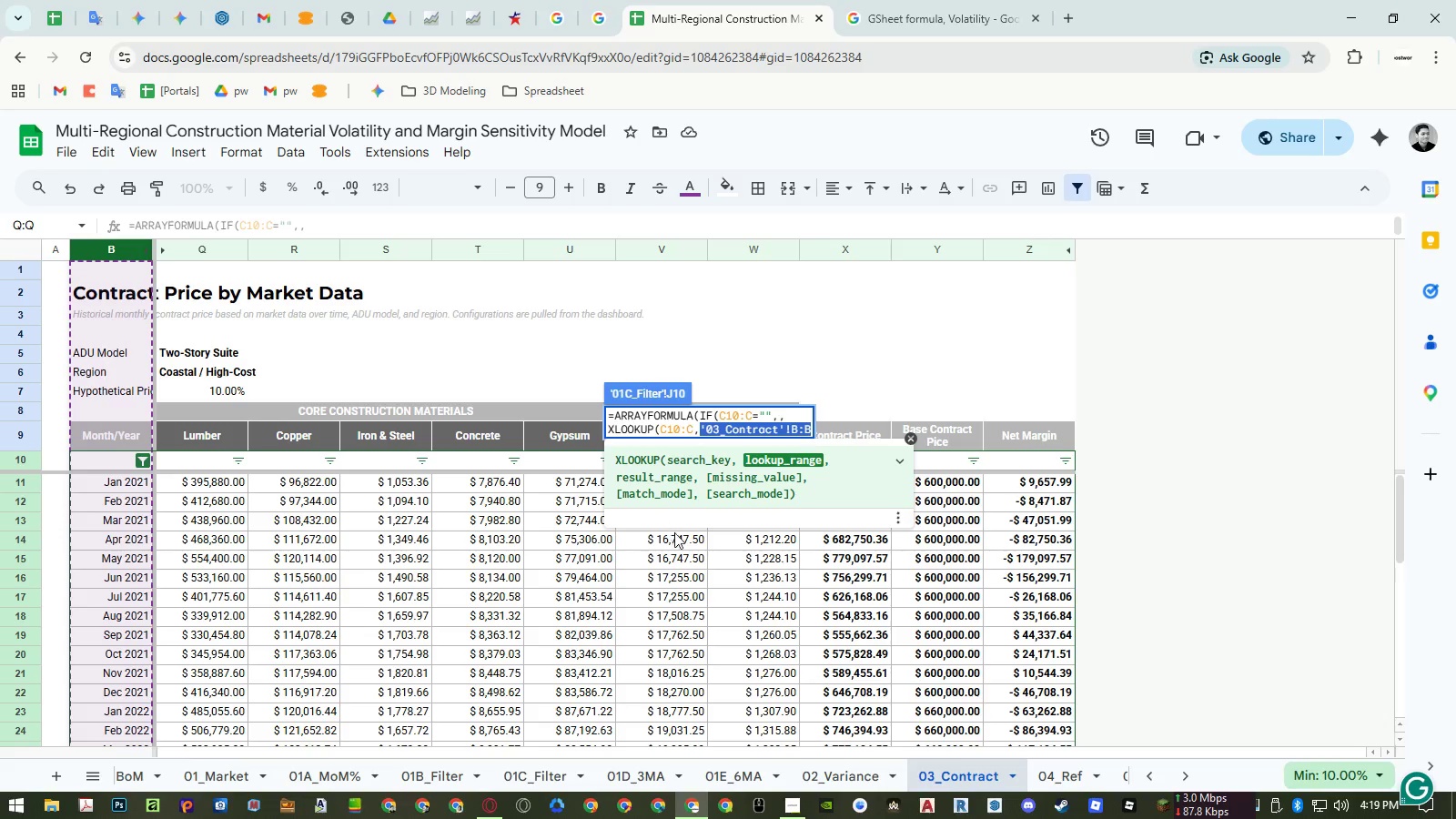 
key(Control+C)
 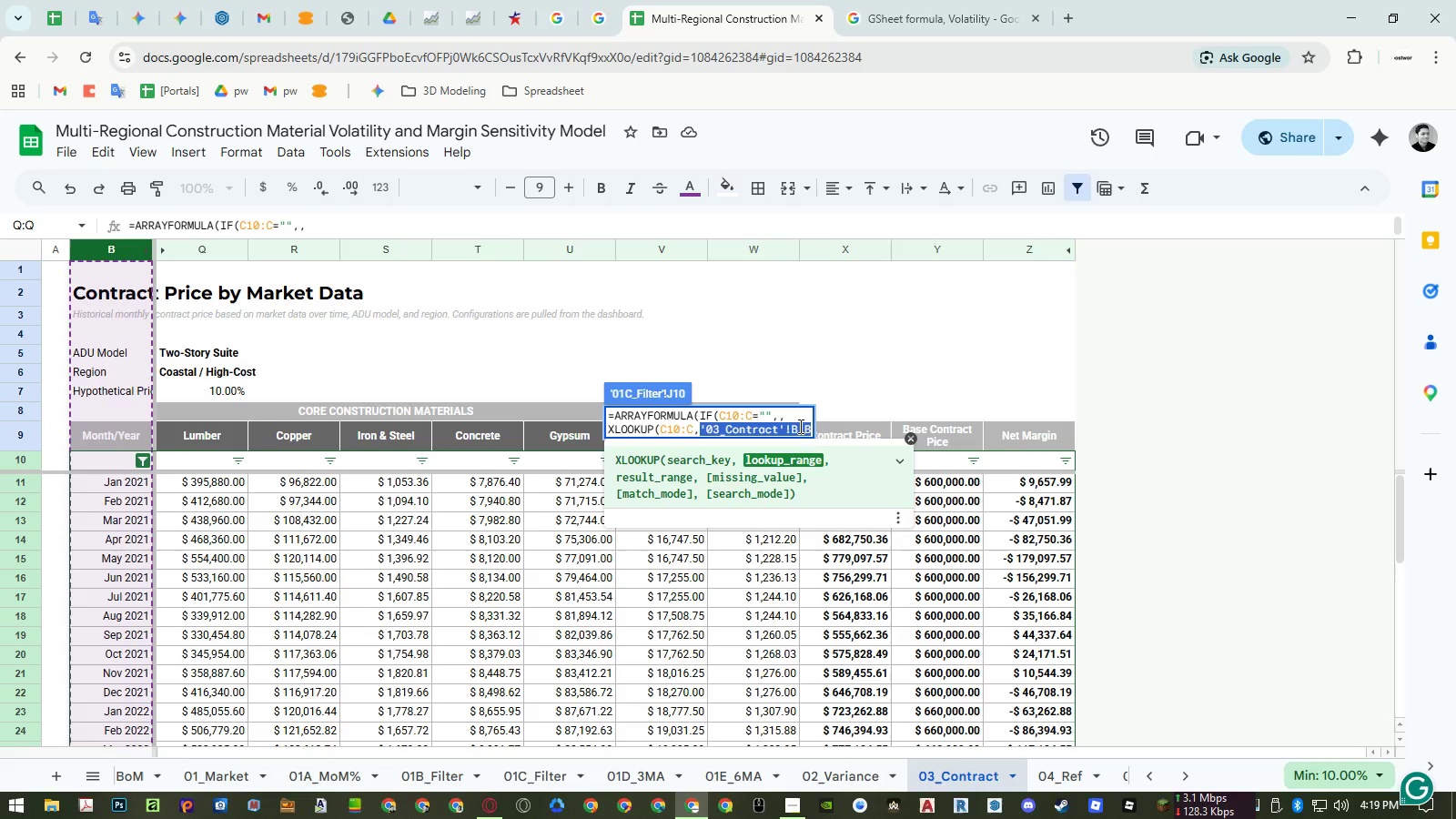 
key(Control+ControlLeft)
 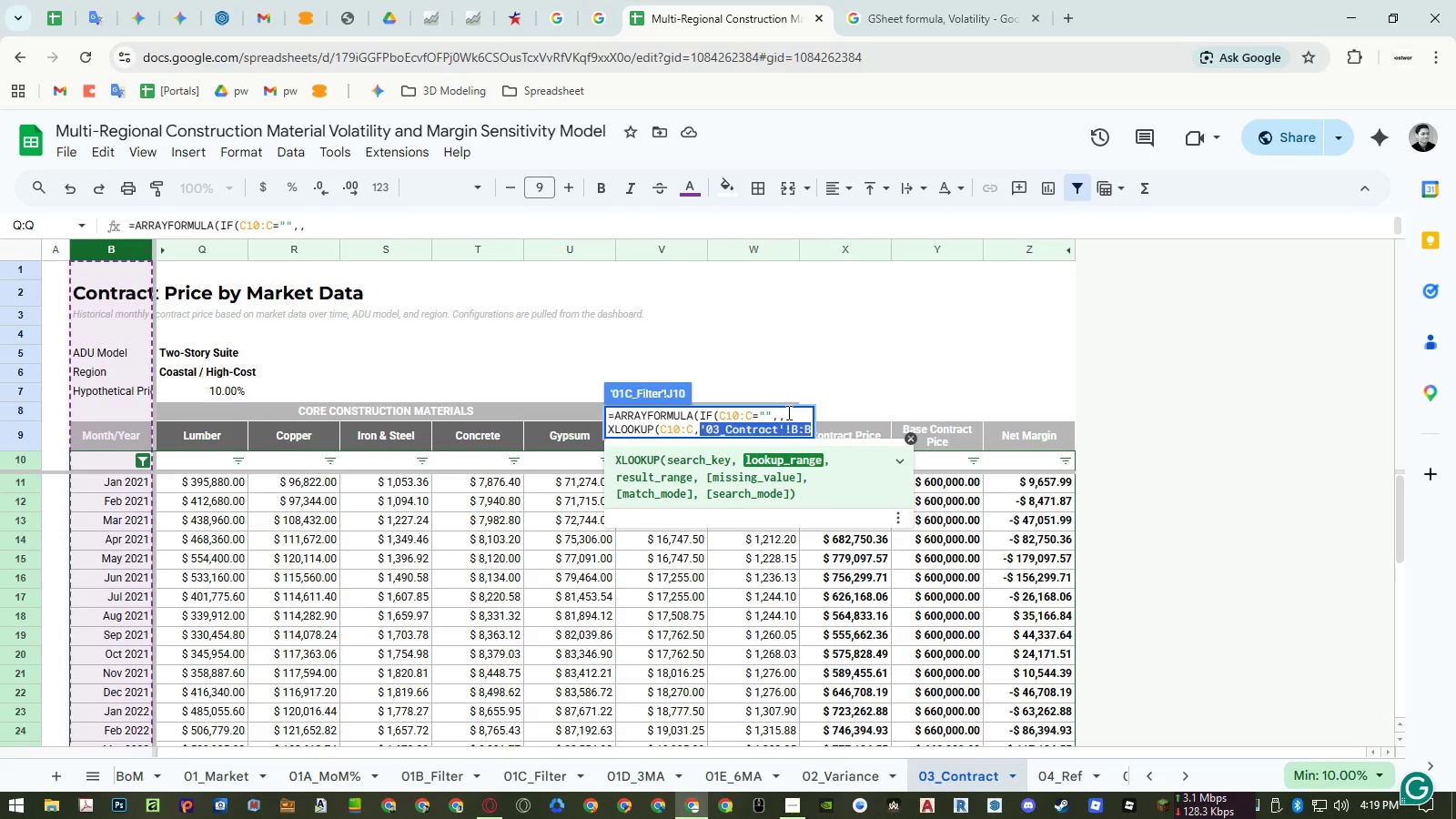 
key(Control+V)
 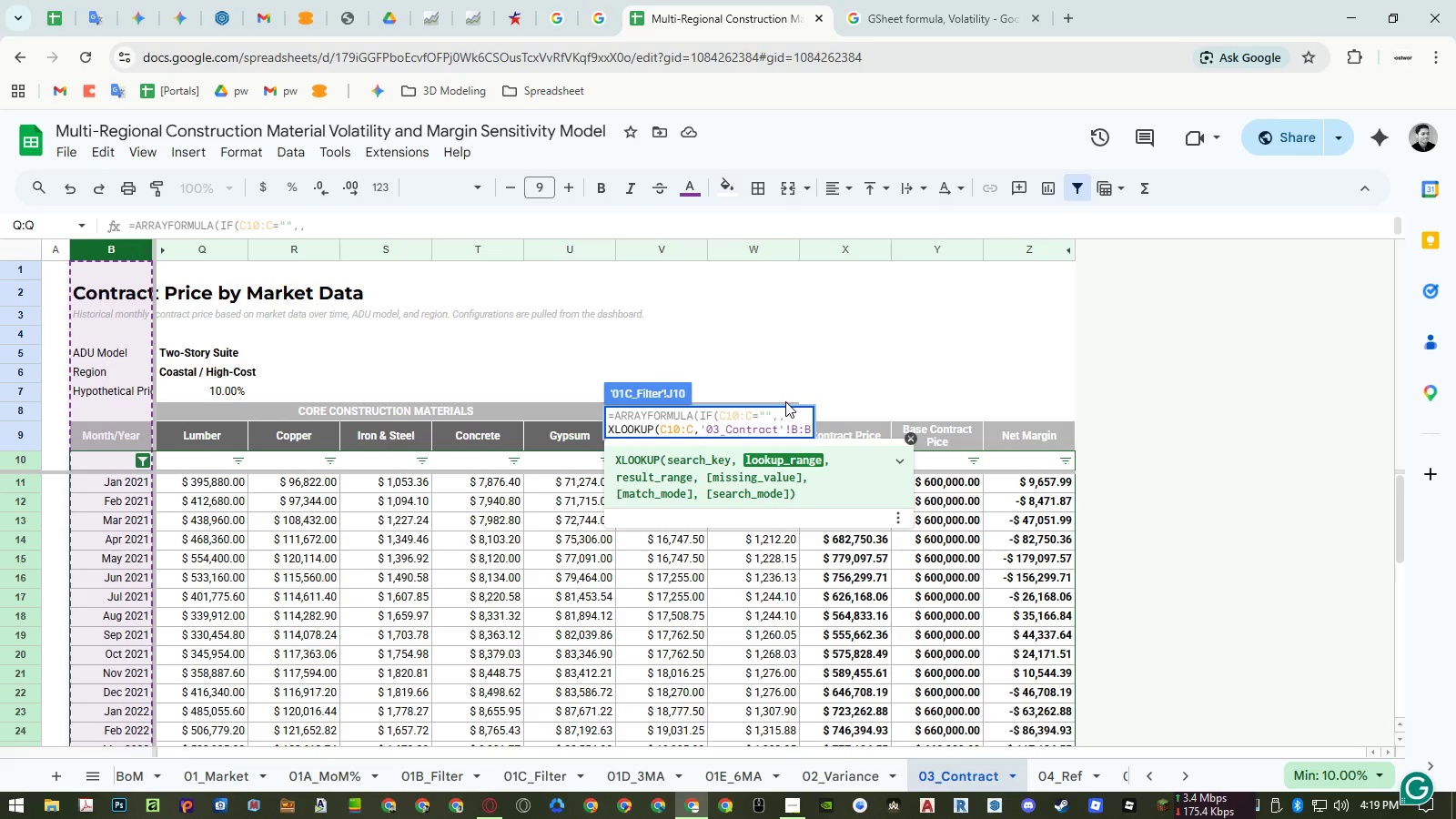 
key(Comma)
 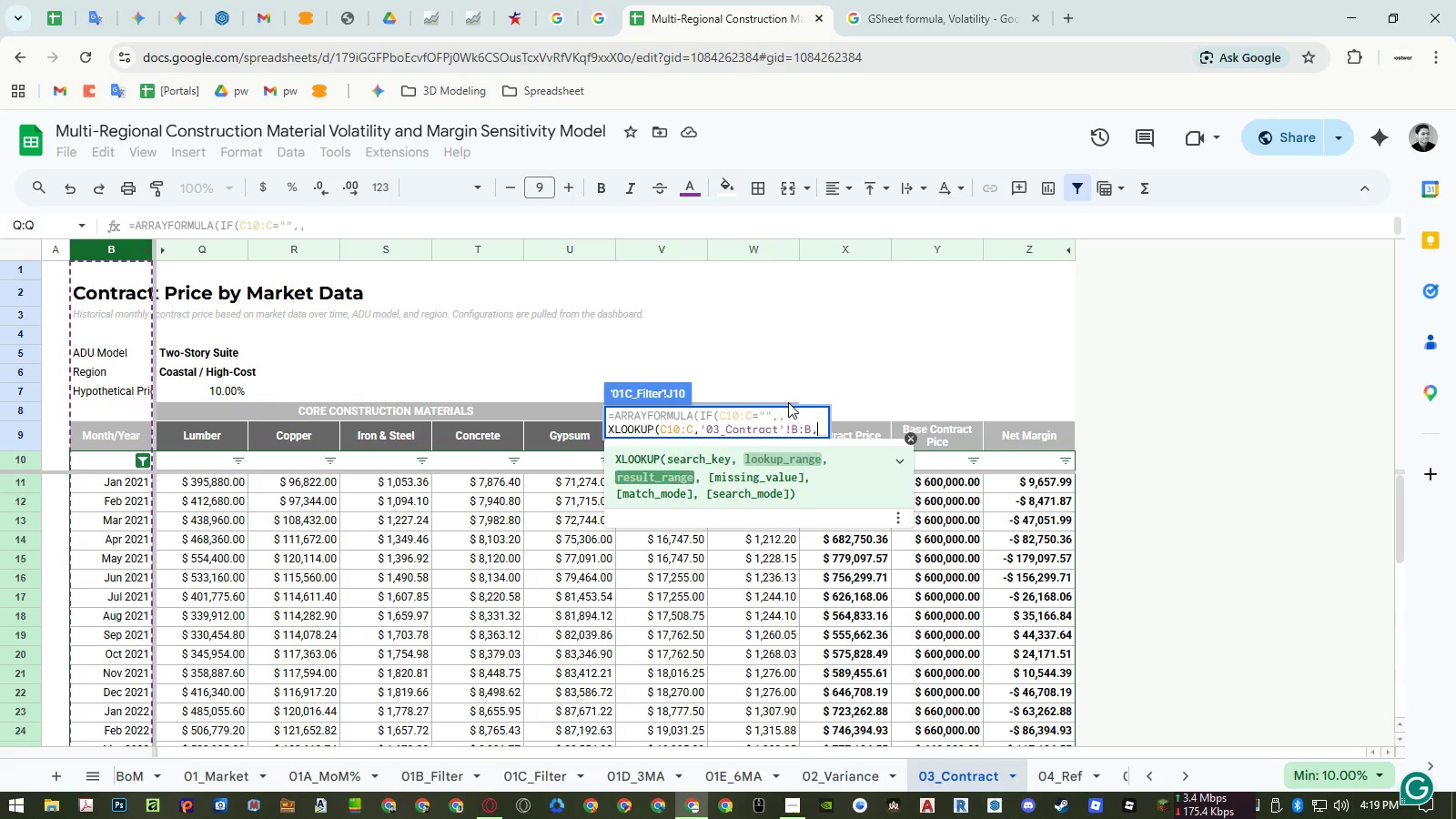 
key(Control+ControlLeft)
 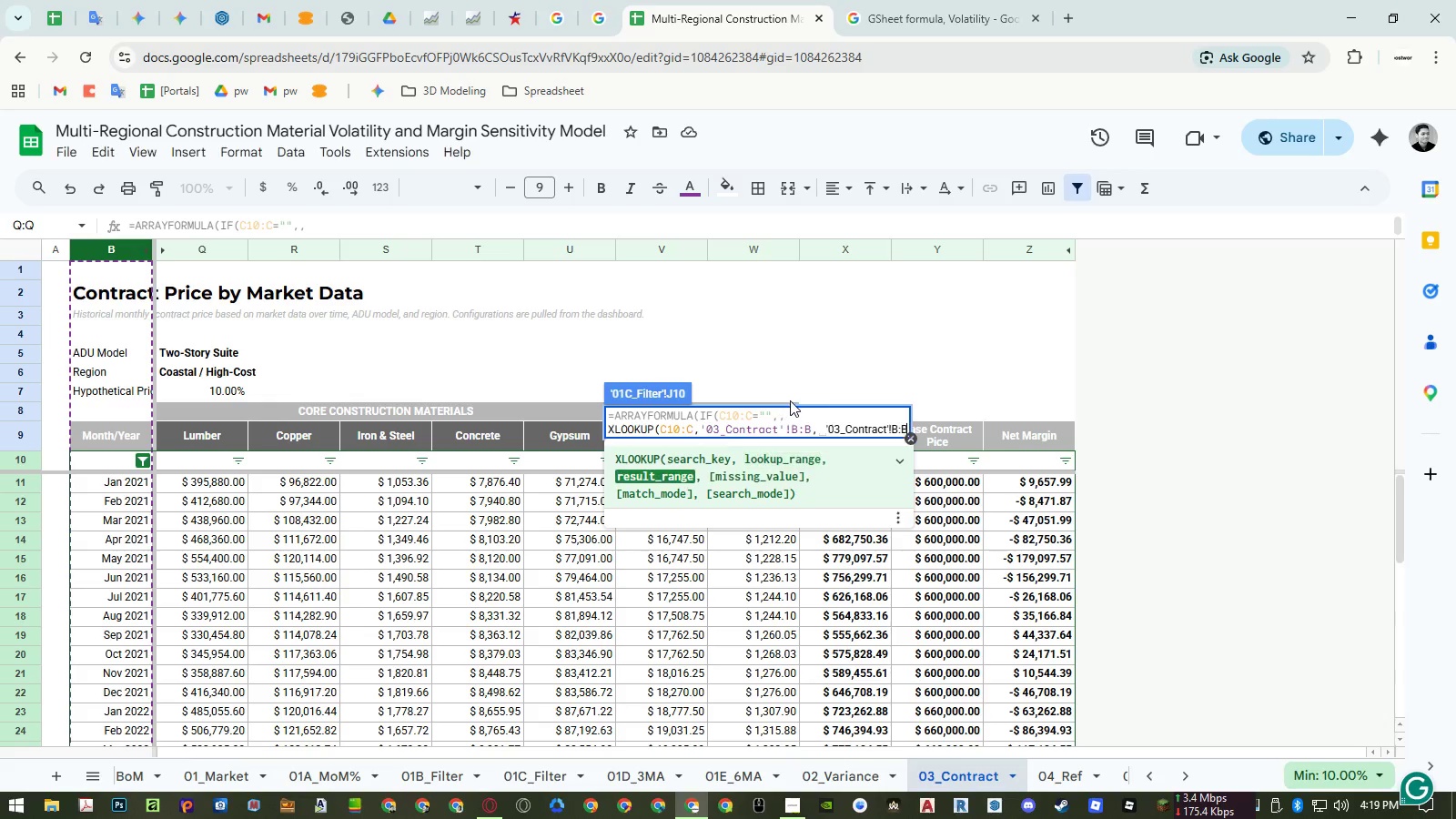 
key(Control+V)
 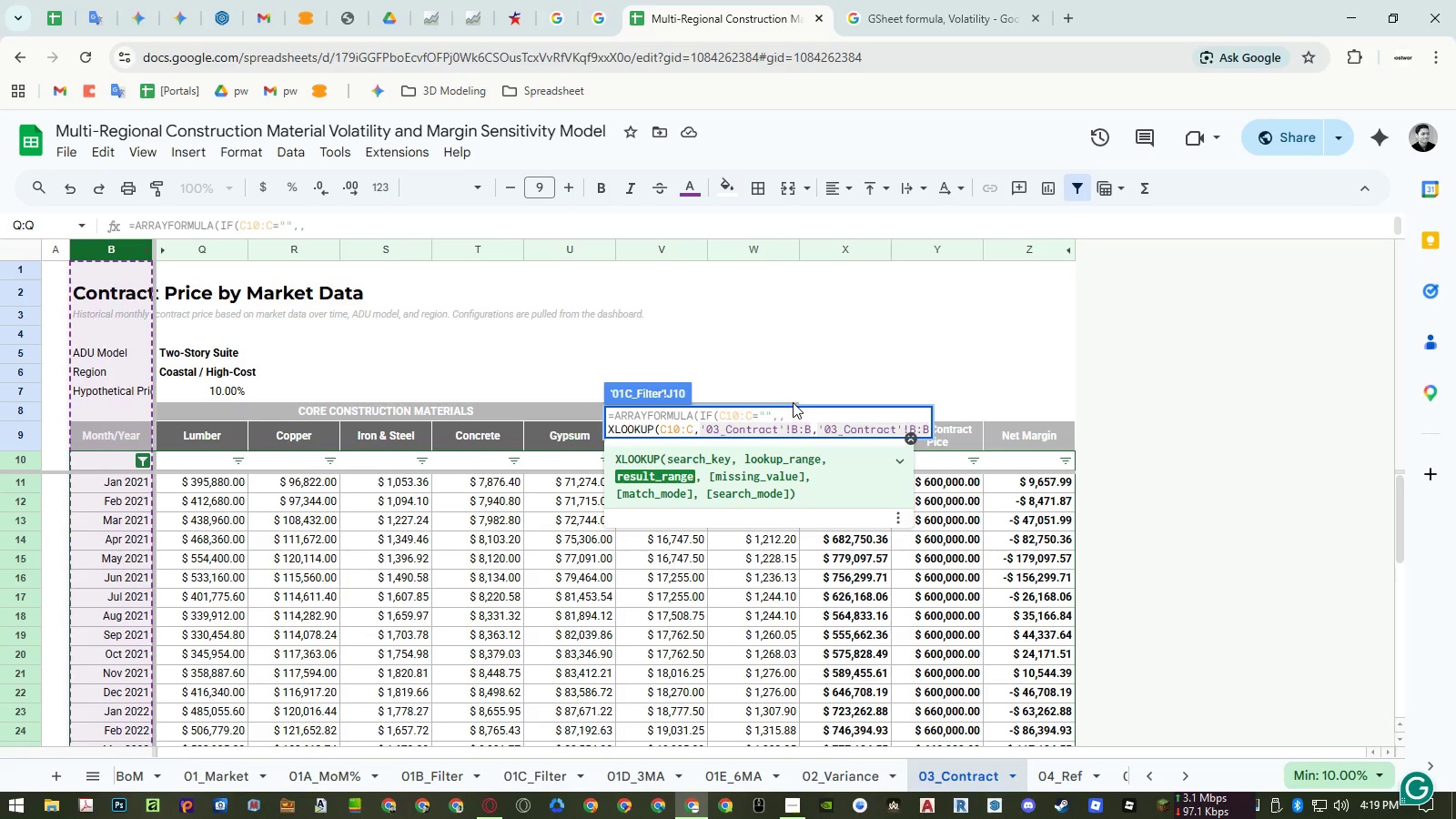 
key(Backspace)
key(Backspace)
key(Backspace)
type(J:J))
 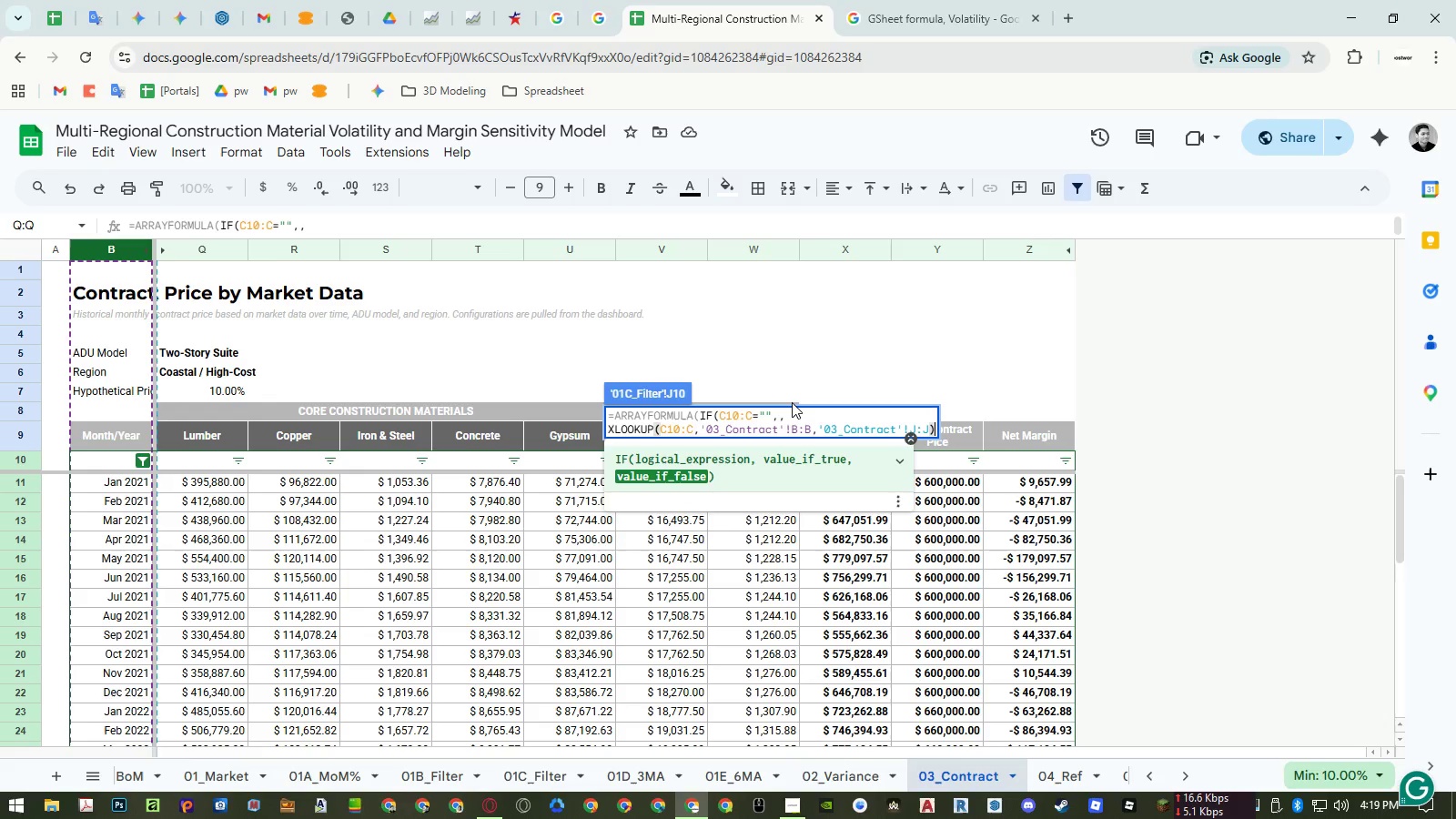 
key(Control+ControlRight)
 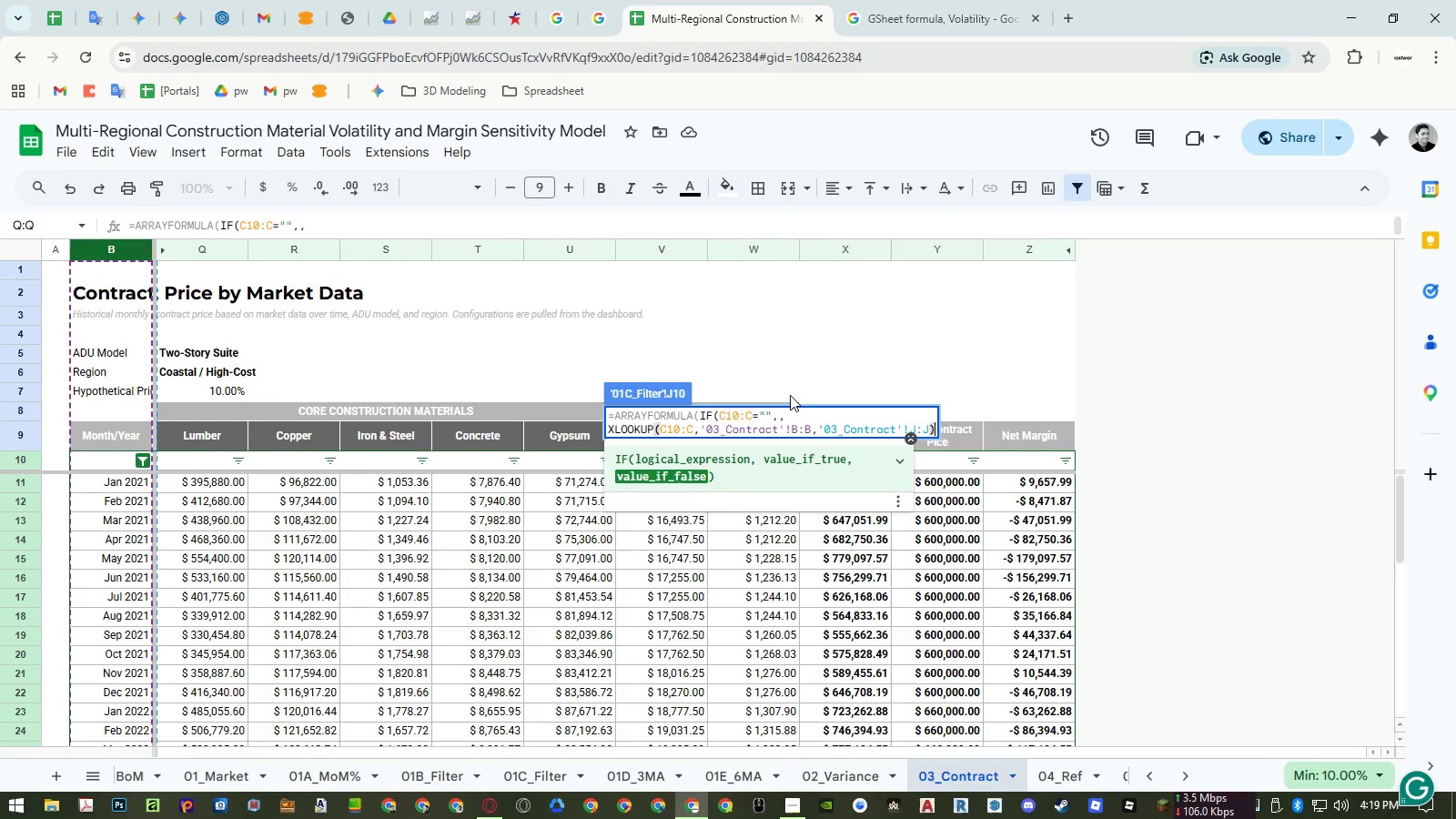 
key(Control+Enter)
 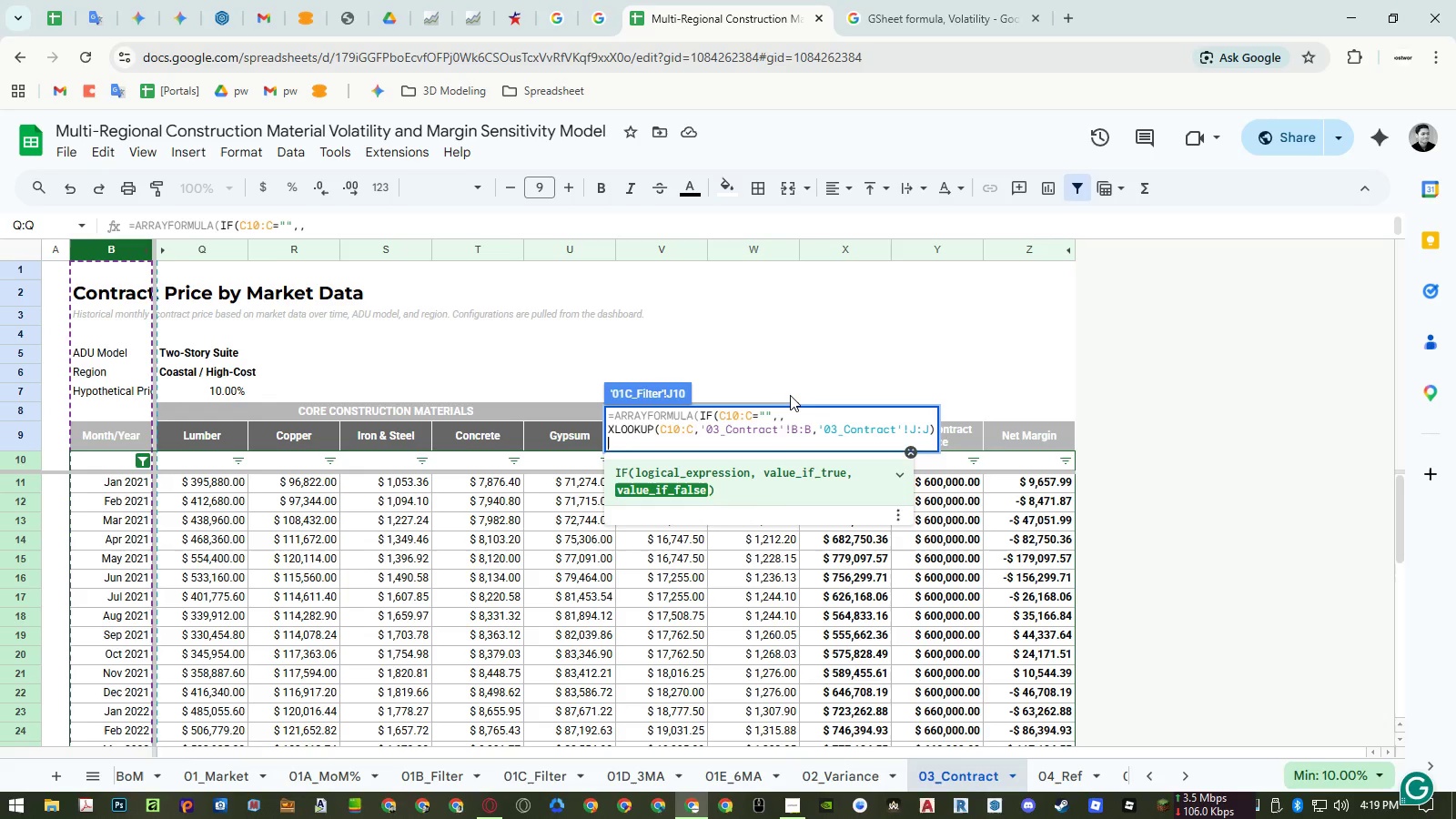 
type()))
 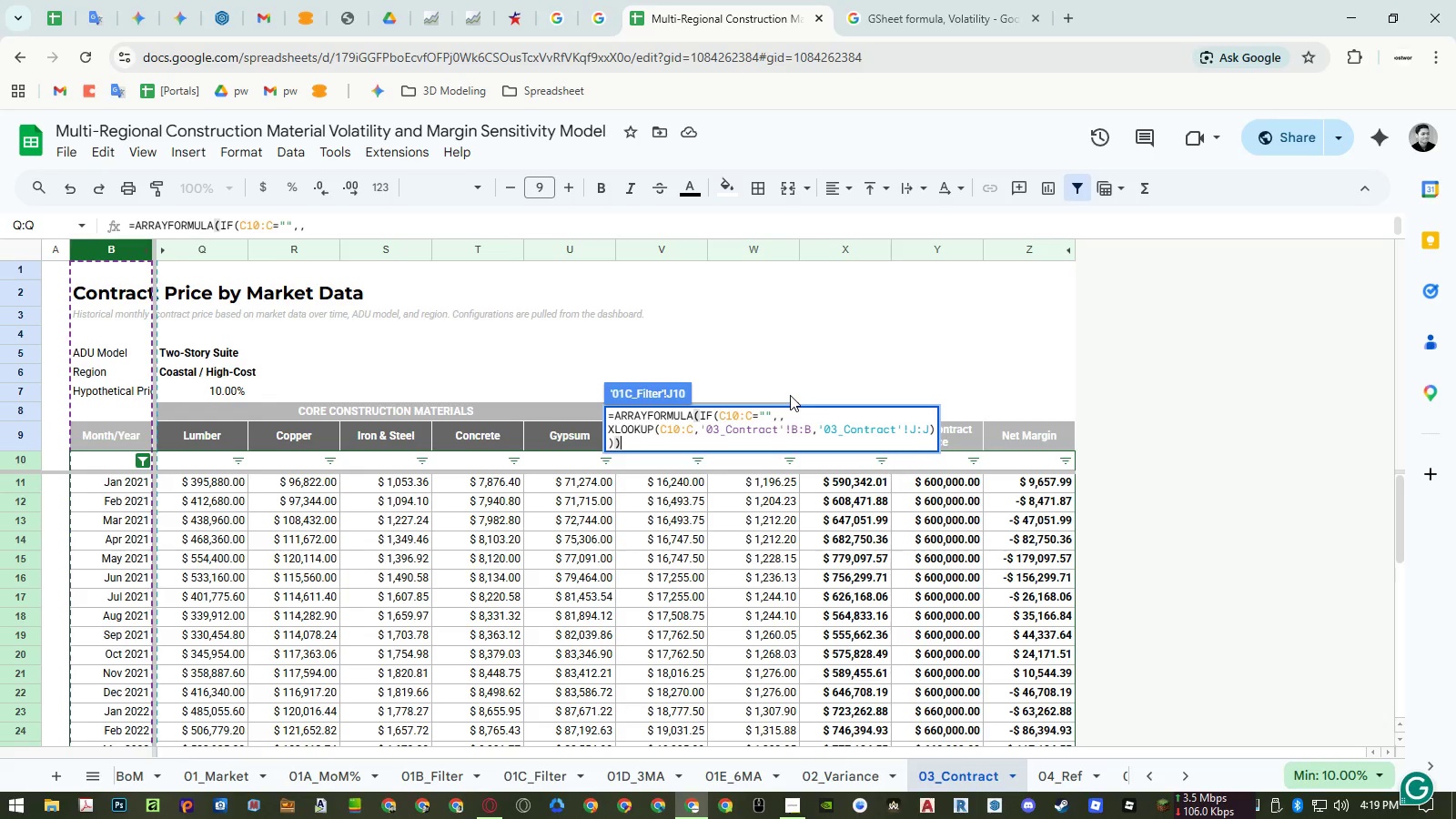 
key(Enter)
 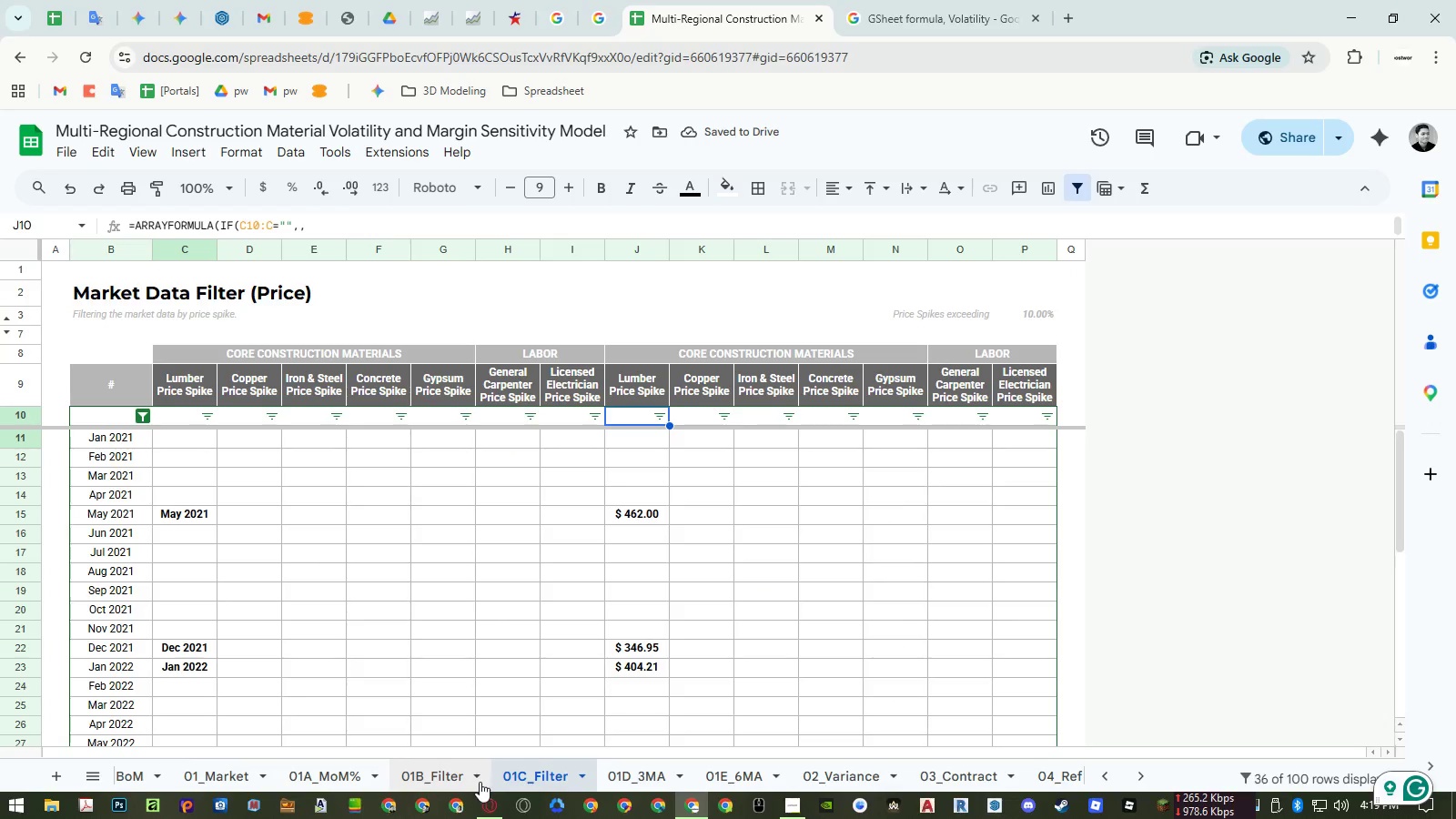 
left_click([435, 773])
 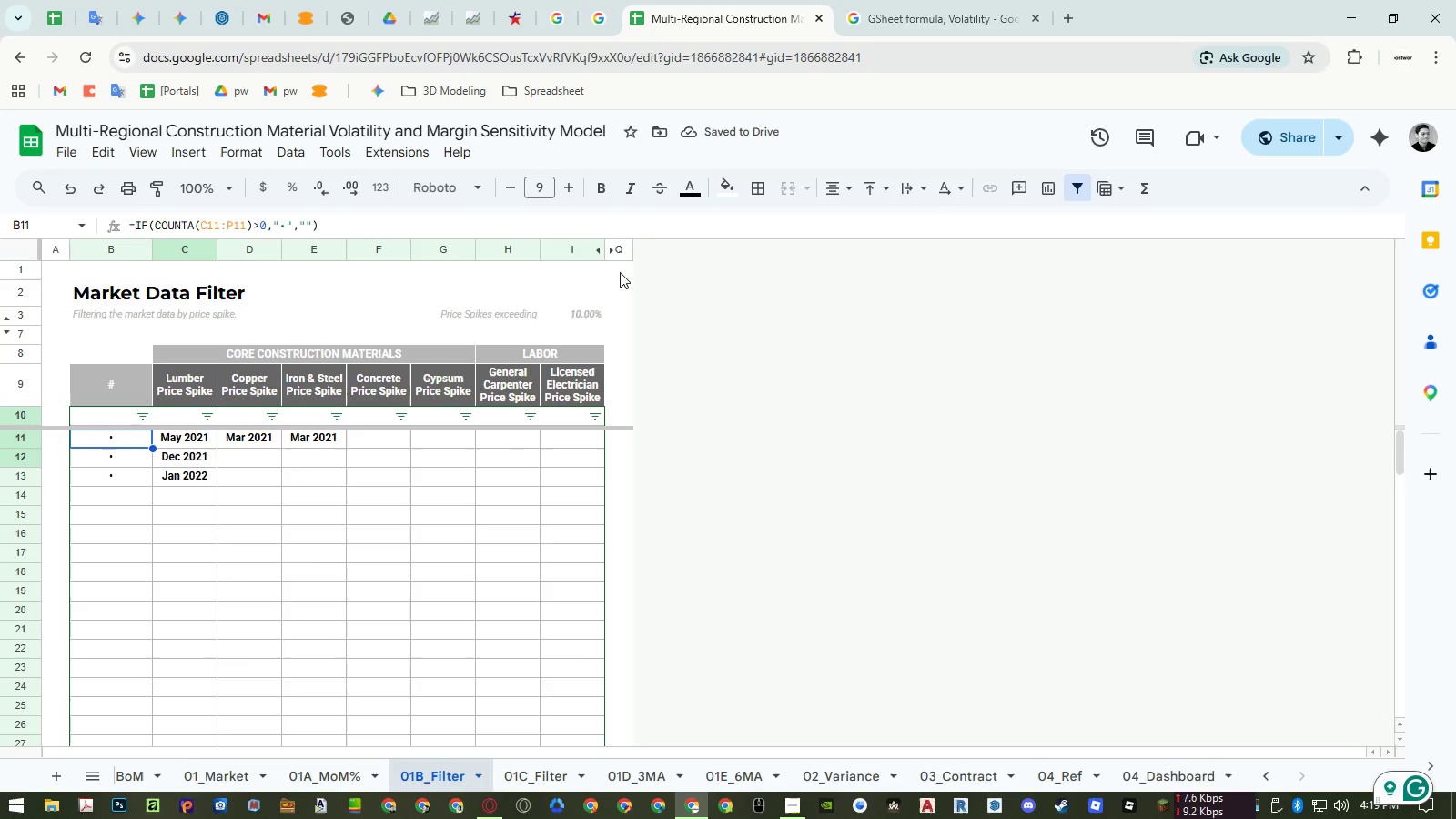 
left_click([612, 253])
 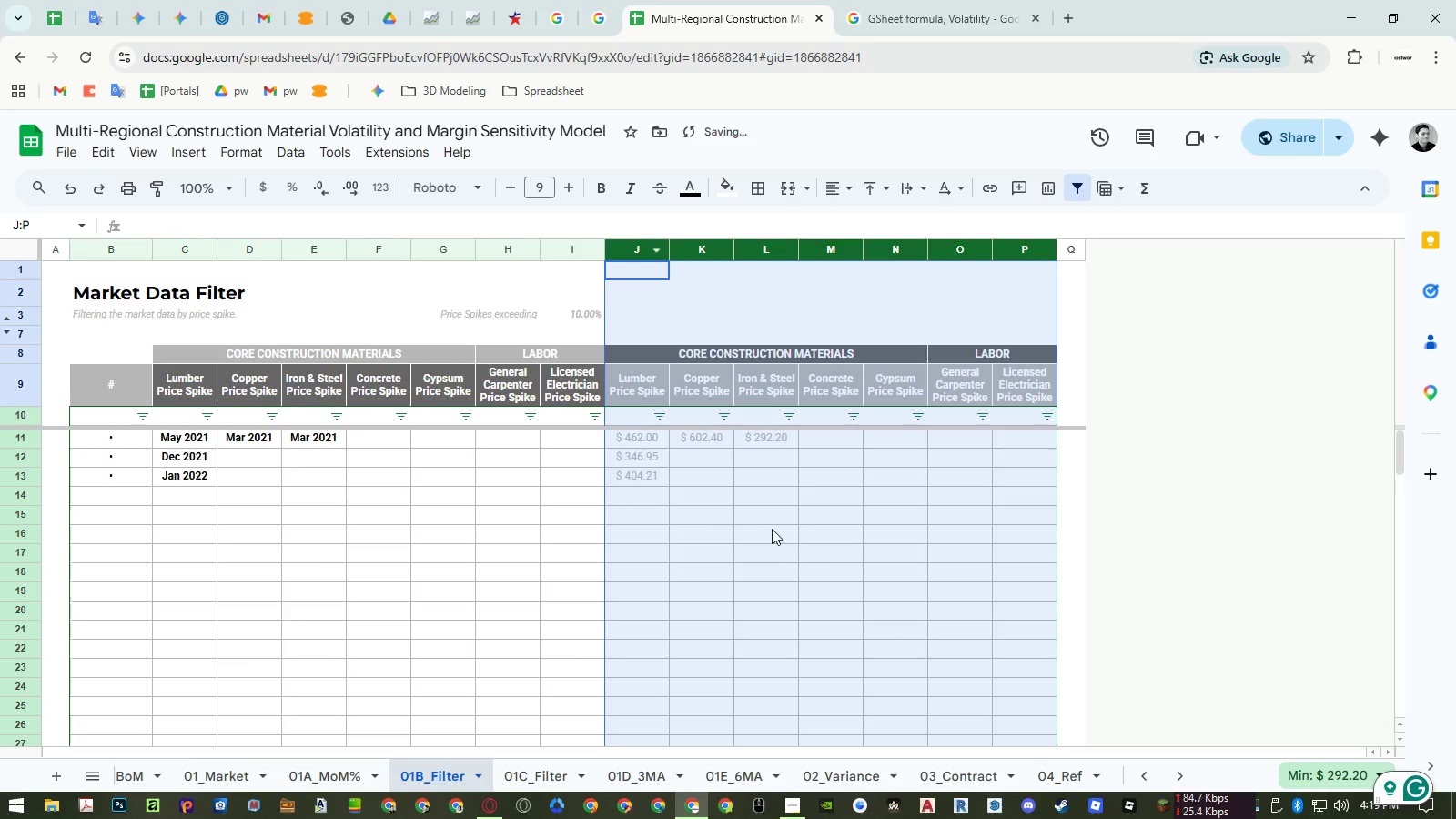 
key(Control+Z)
 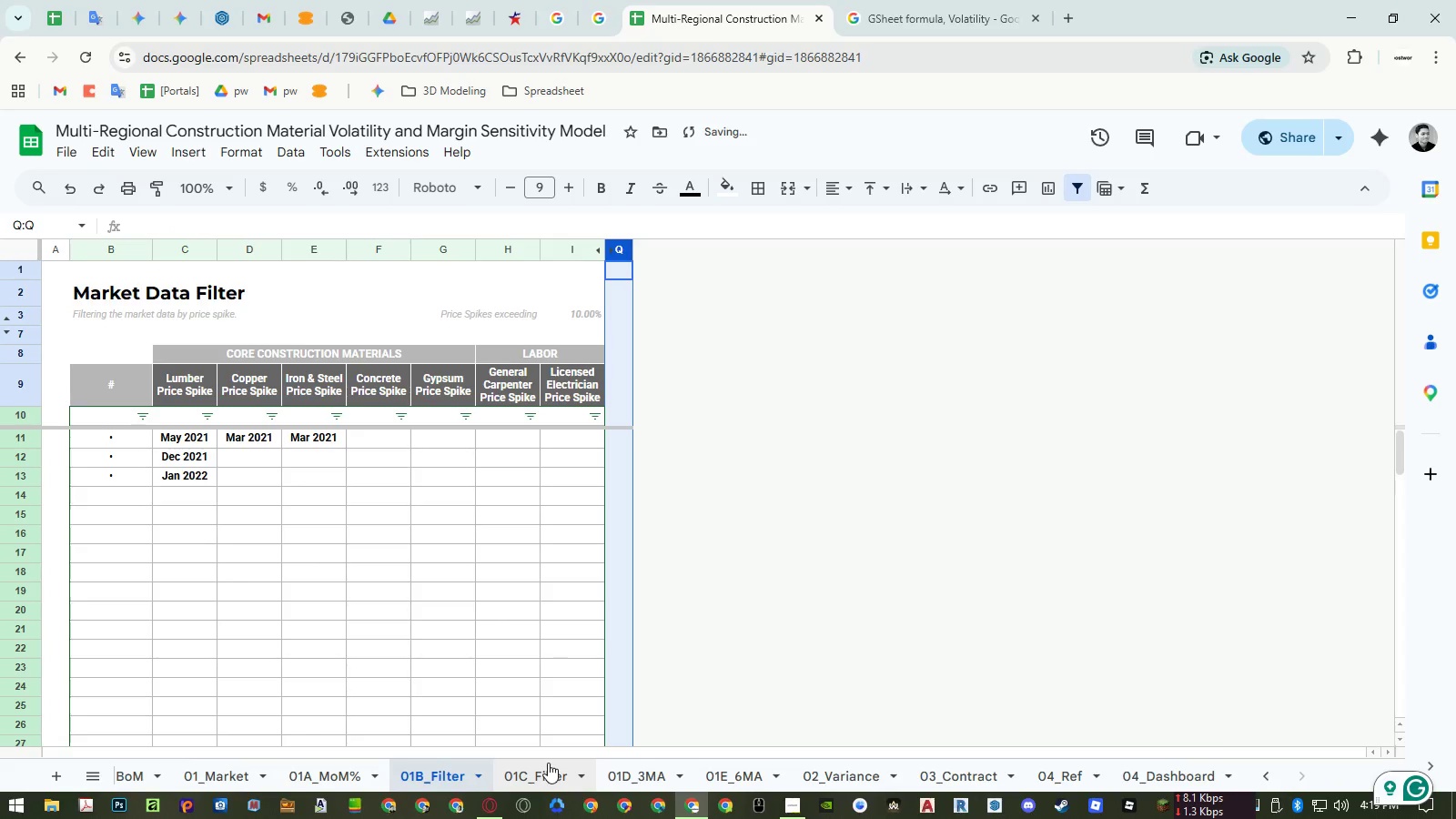 
left_click([548, 763])
 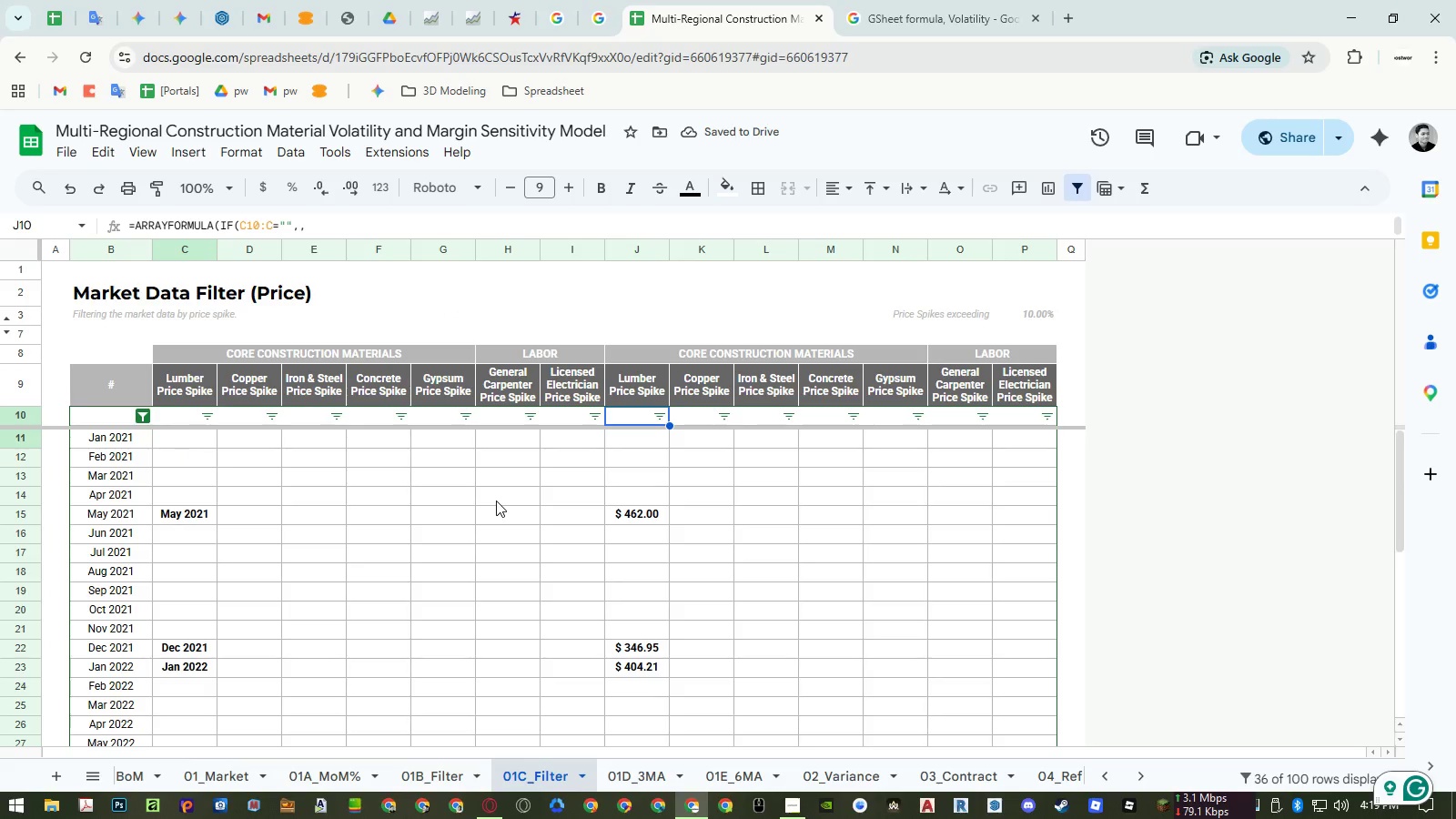 
wait(9.45)
 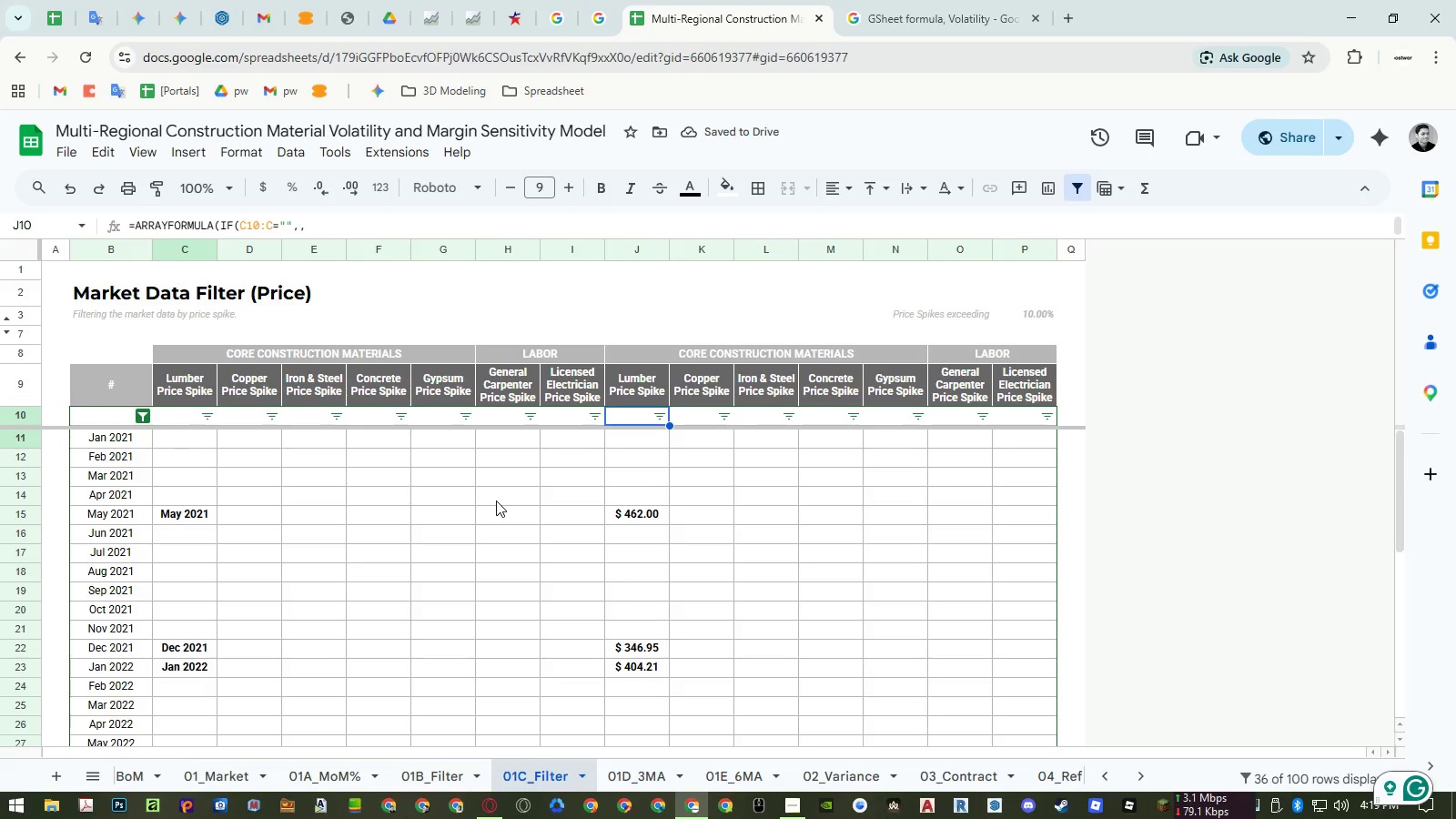 
double_click([189, 417])
 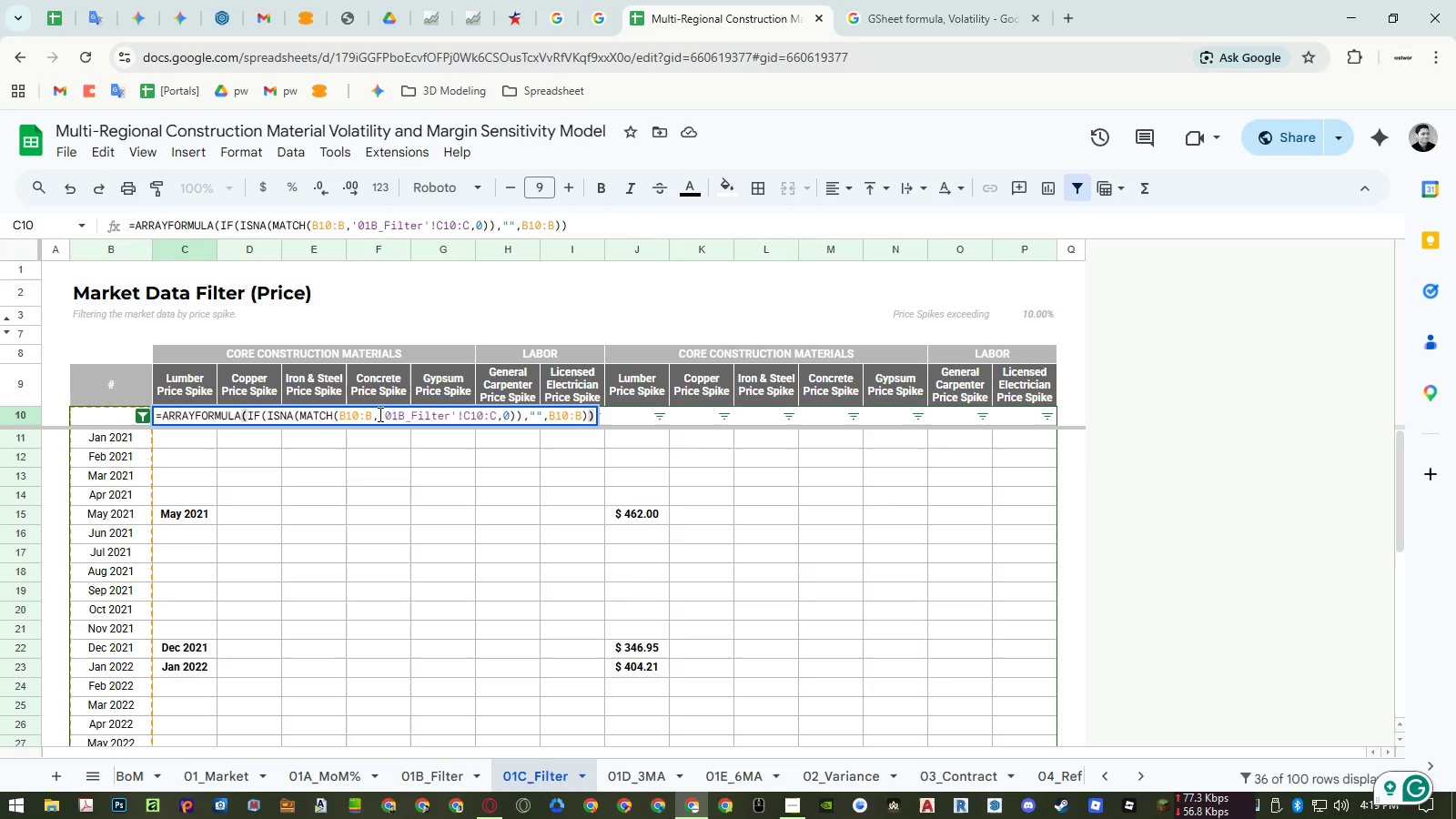 
left_click([362, 414])
 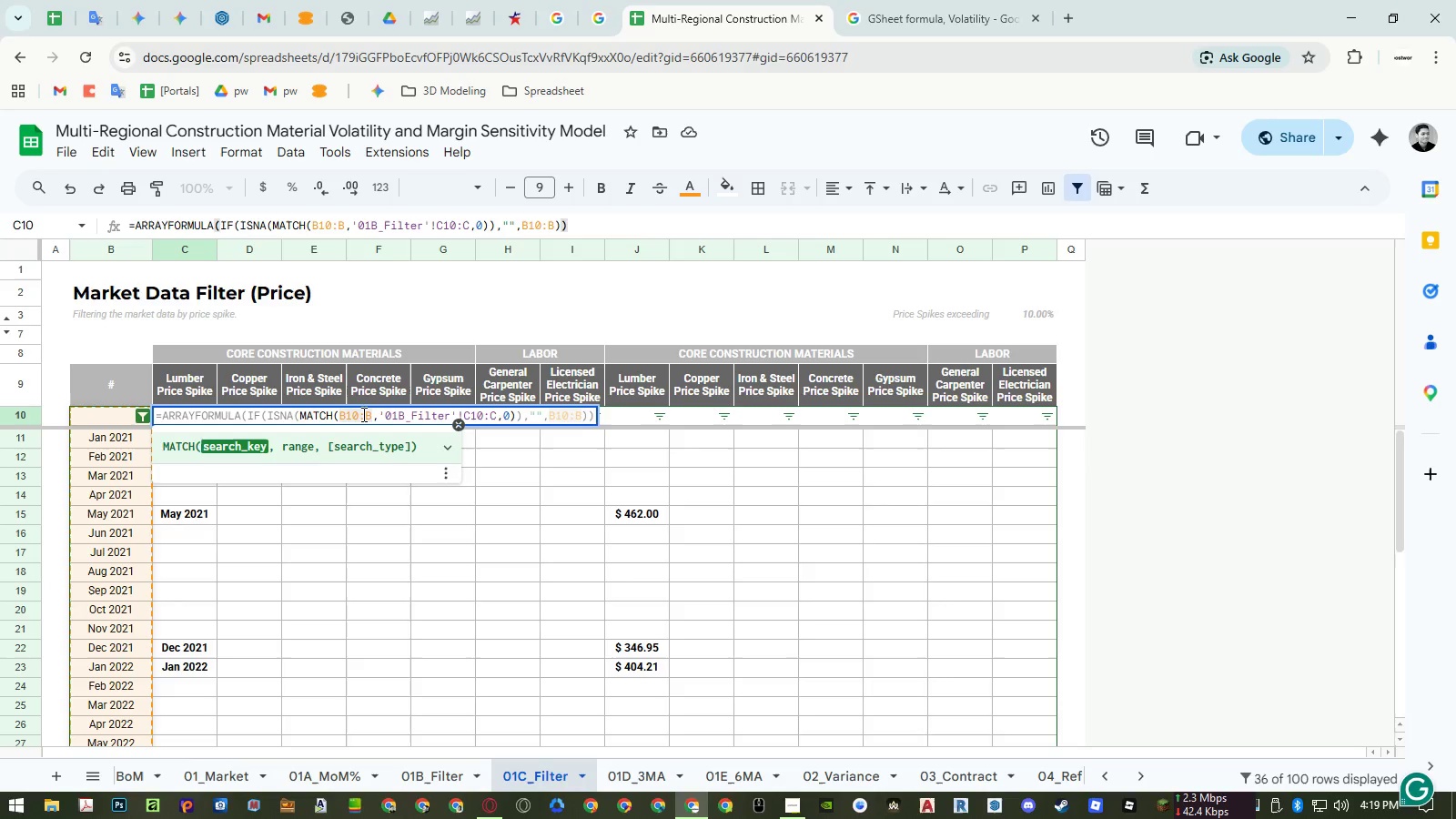 
key(F4)
 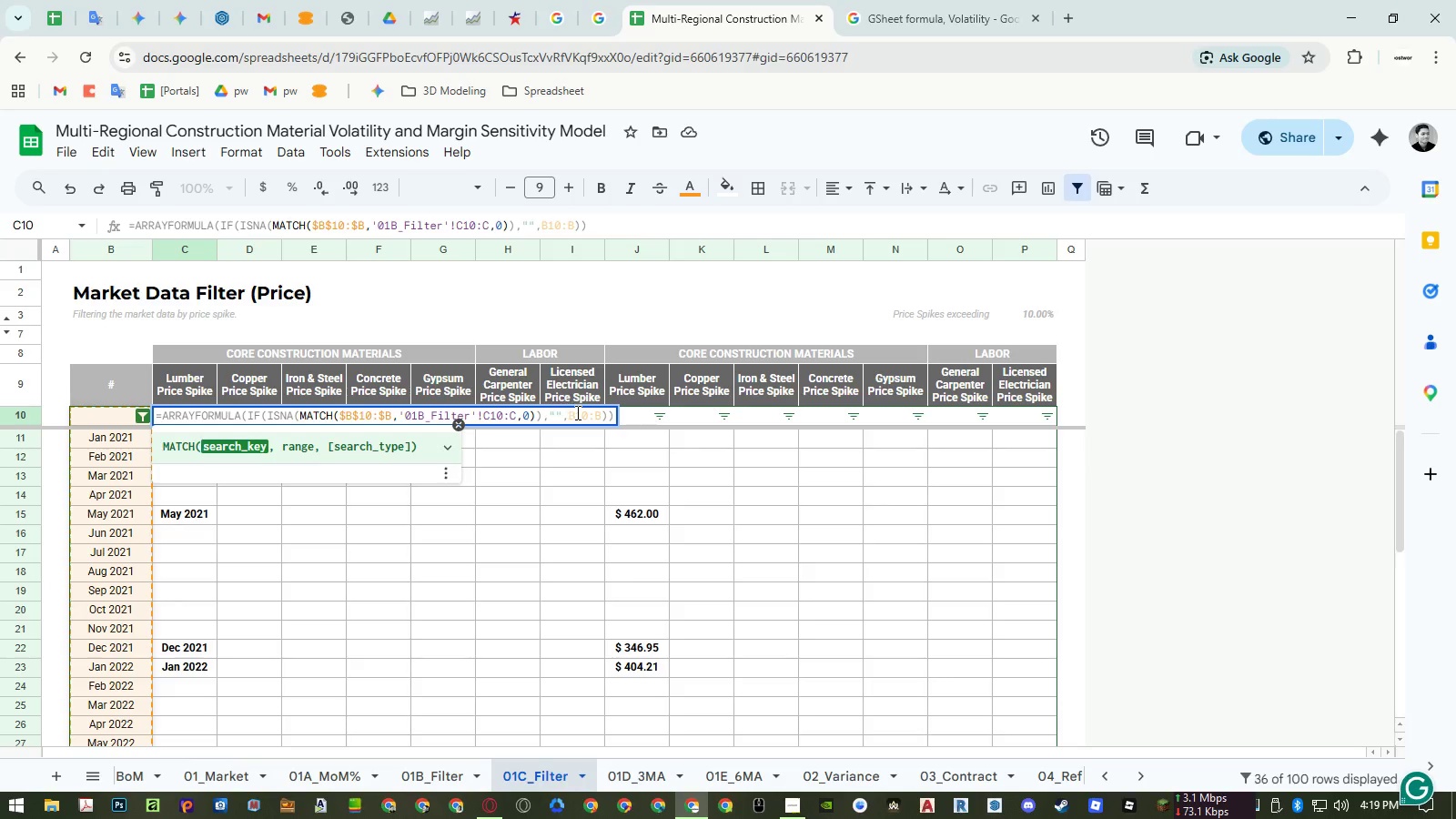 
left_click([577, 412])
 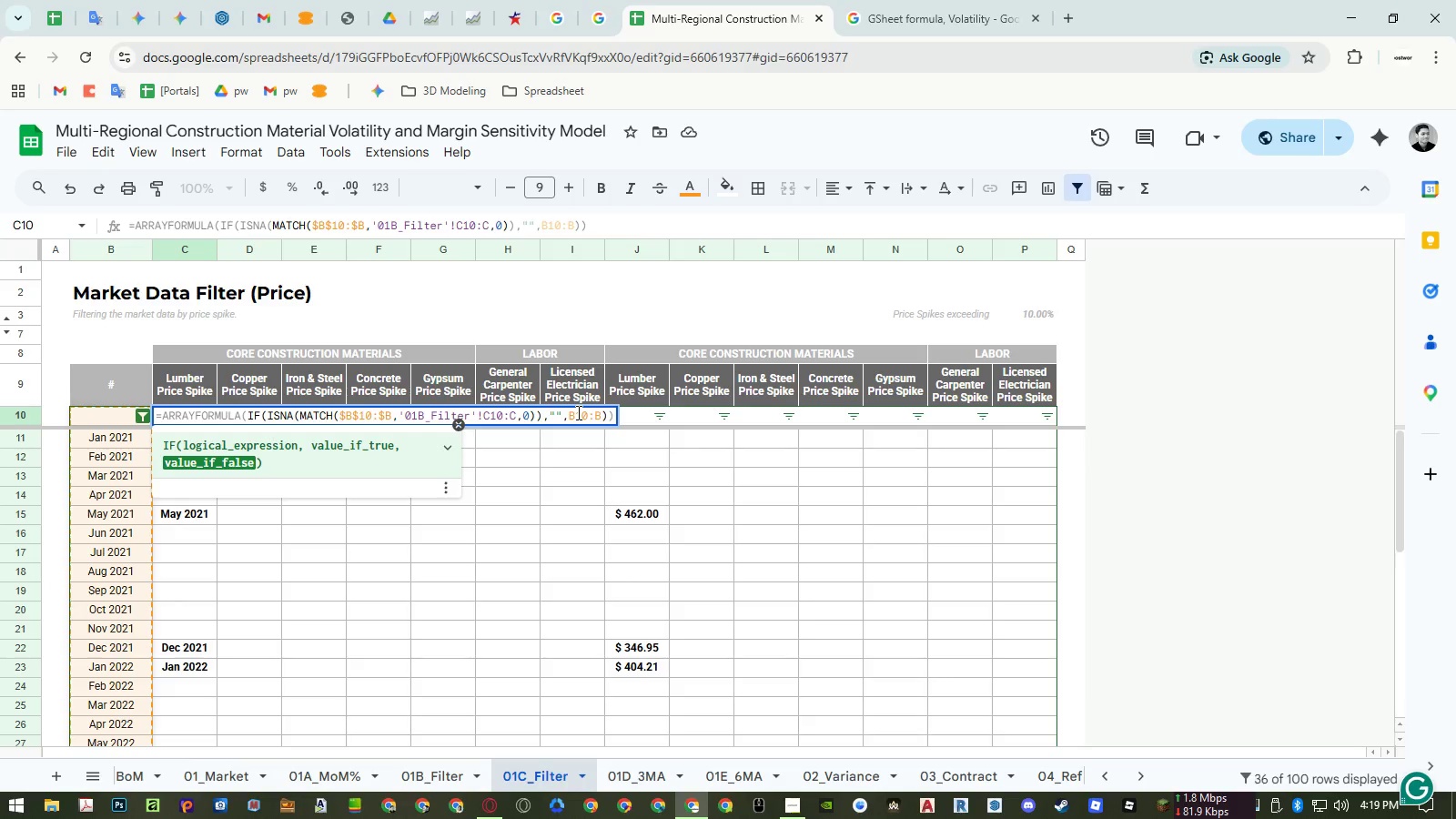 
key(F4)
 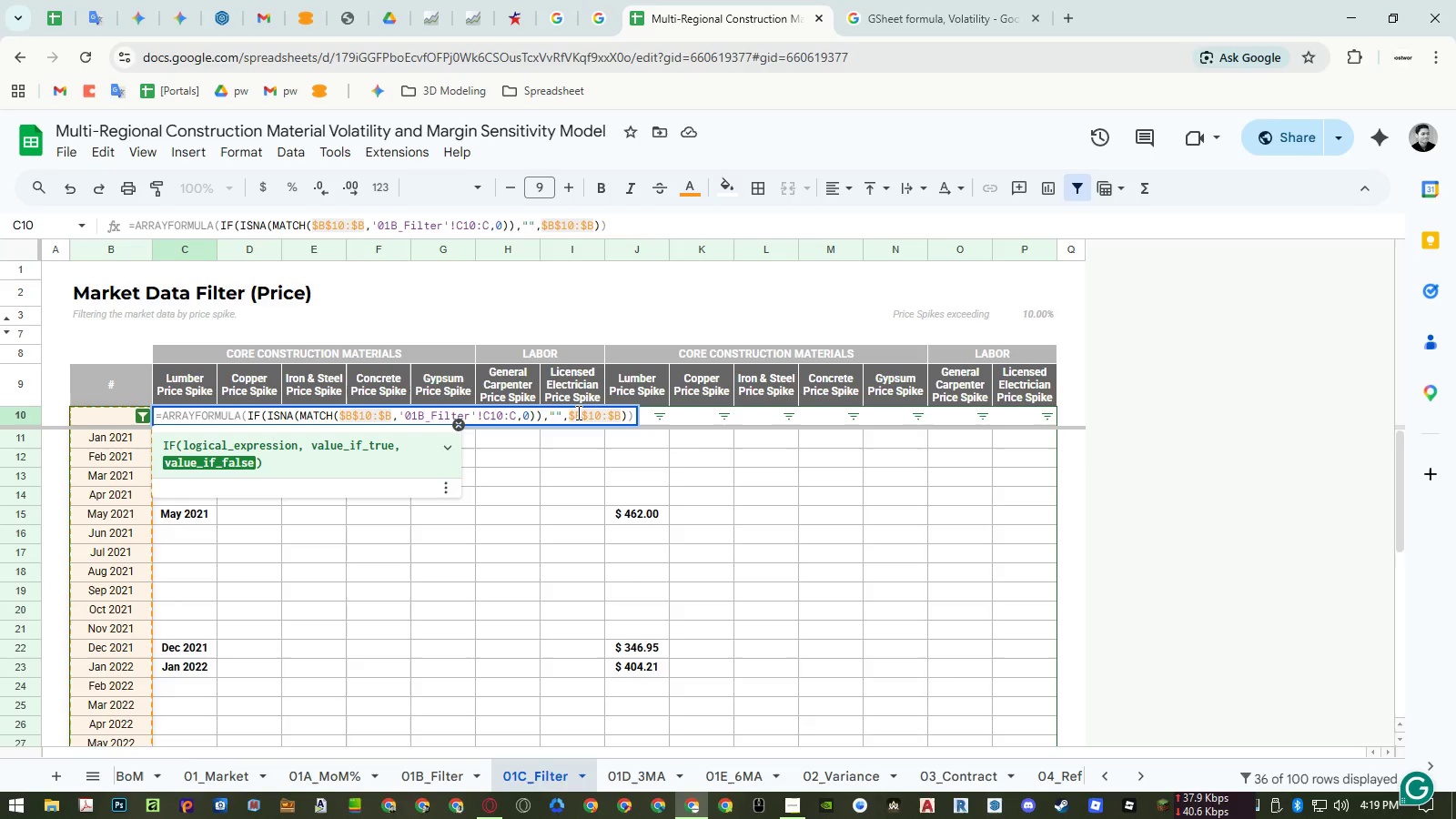 
key(Enter)
 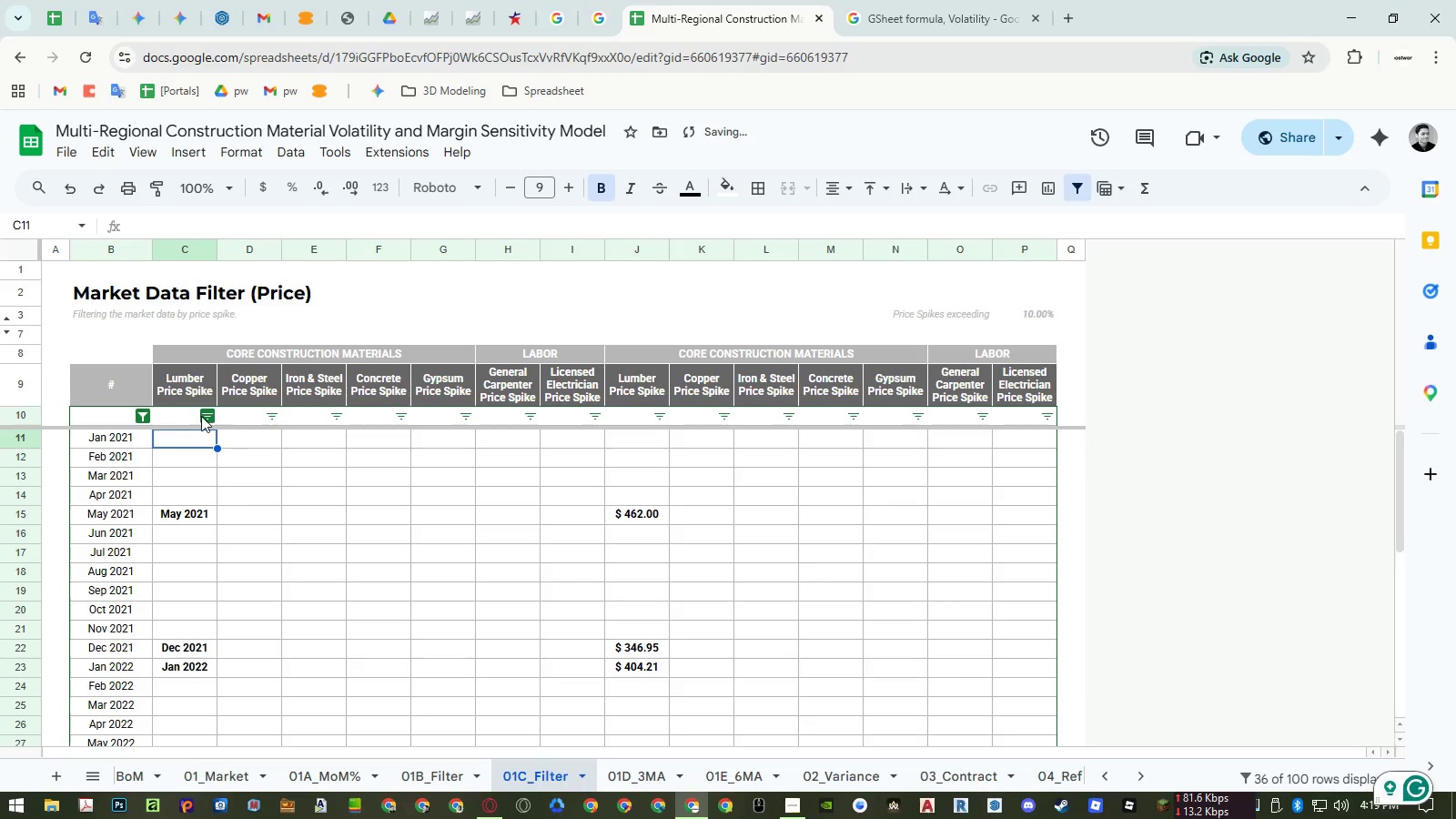 
left_click([188, 416])
 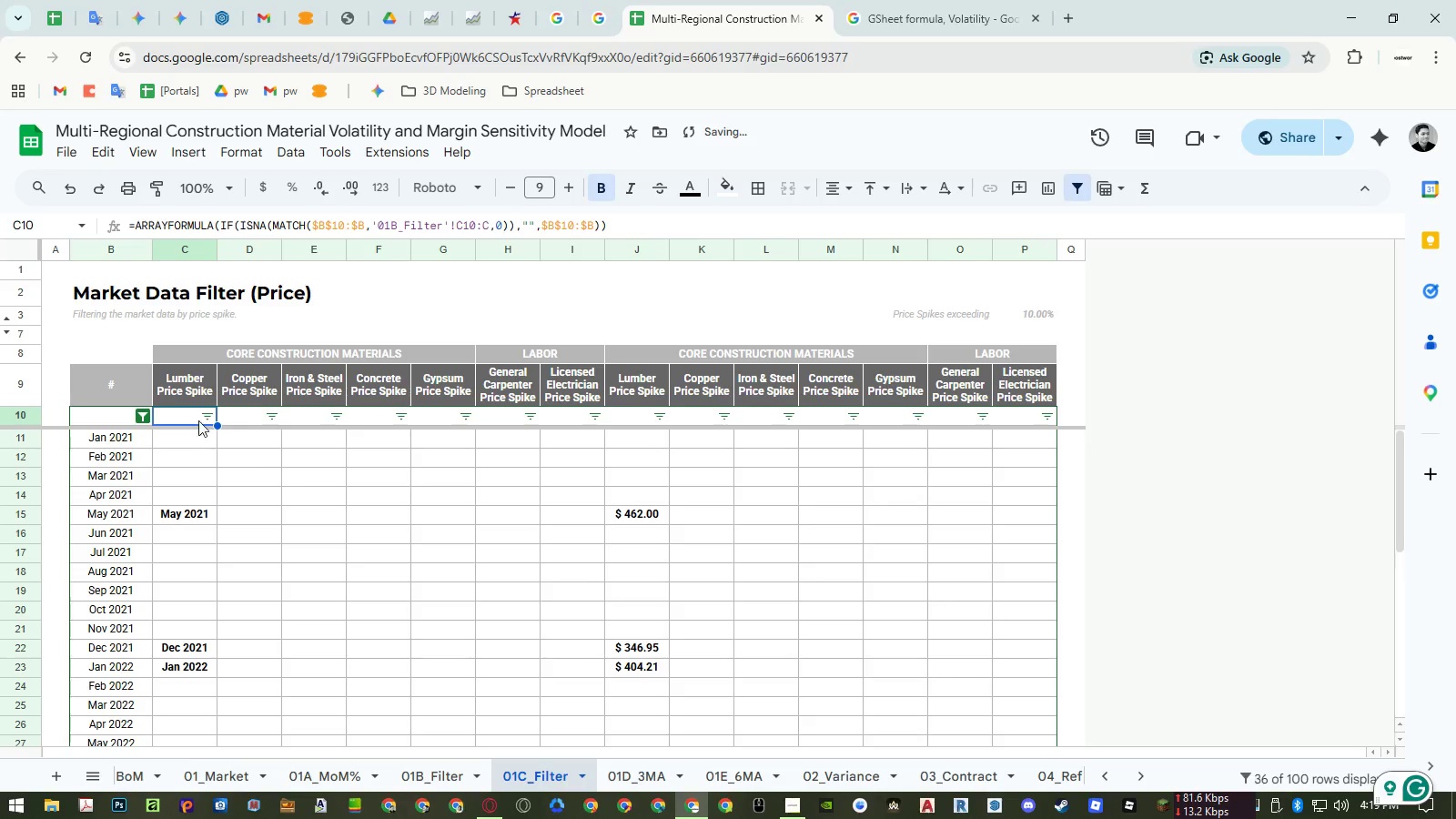 
key(Control+ControlLeft)
 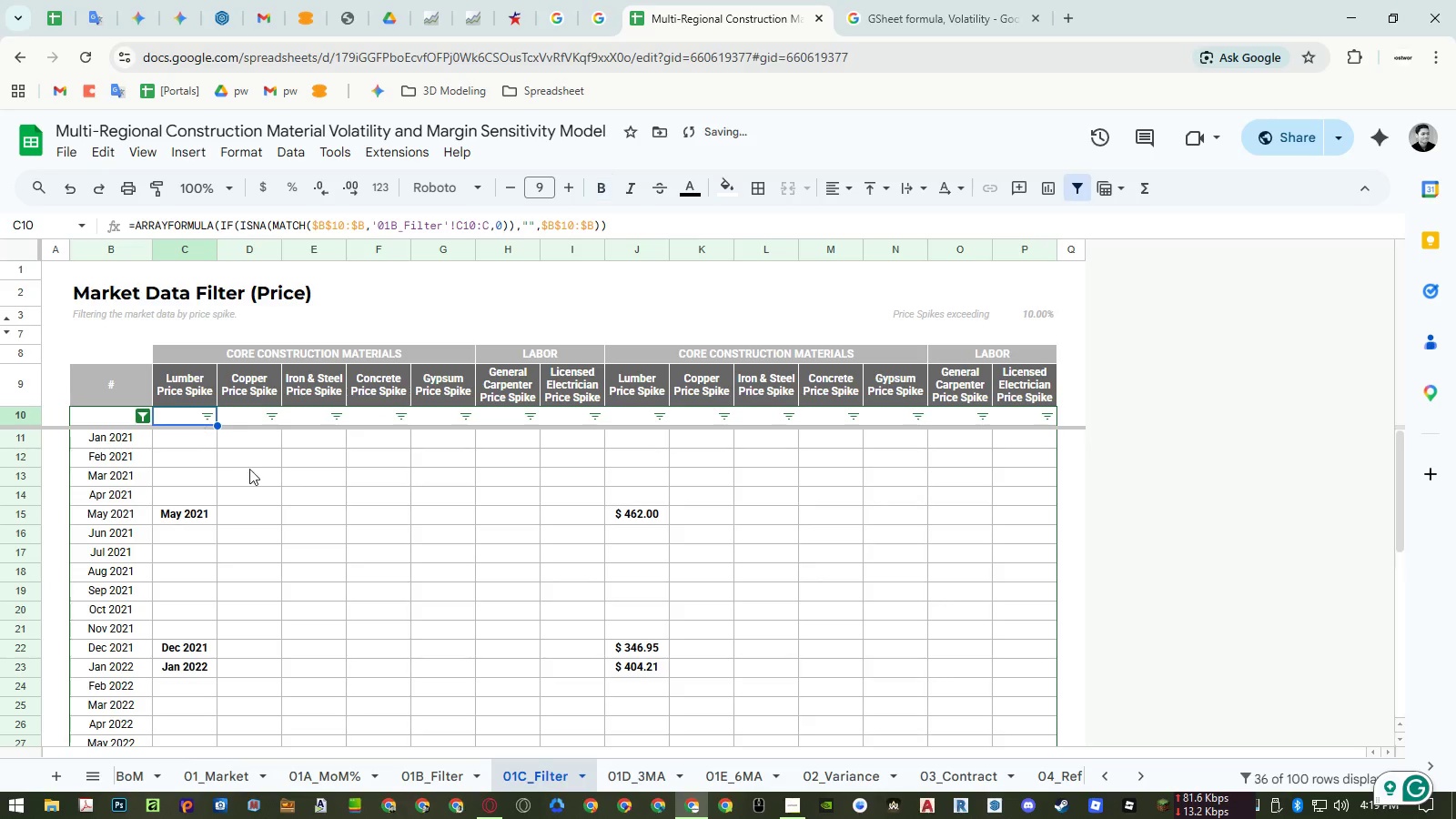 
key(Control+C)
 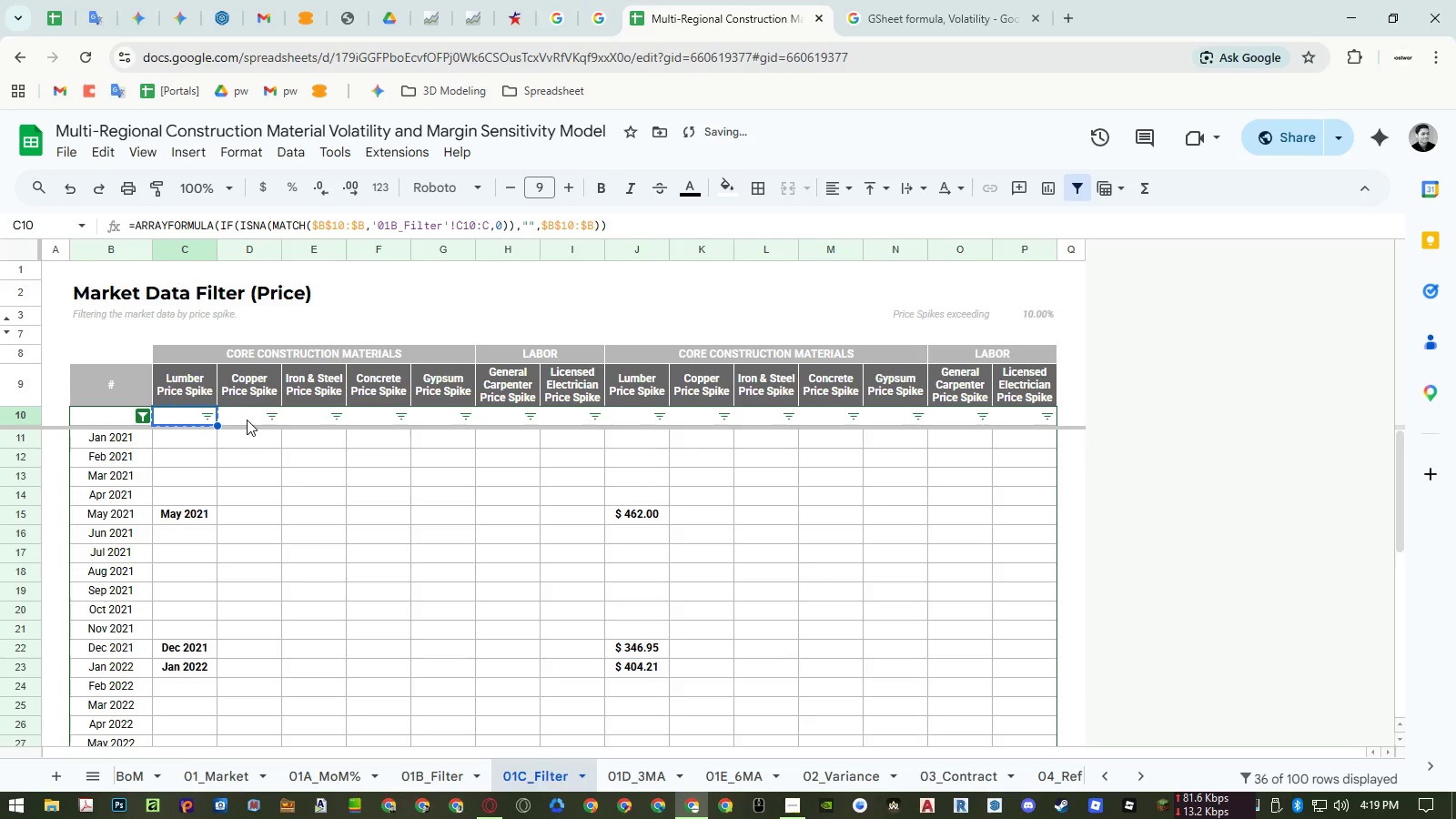 
left_click_drag(start_coordinate=[247, 420], to_coordinate=[554, 418])
 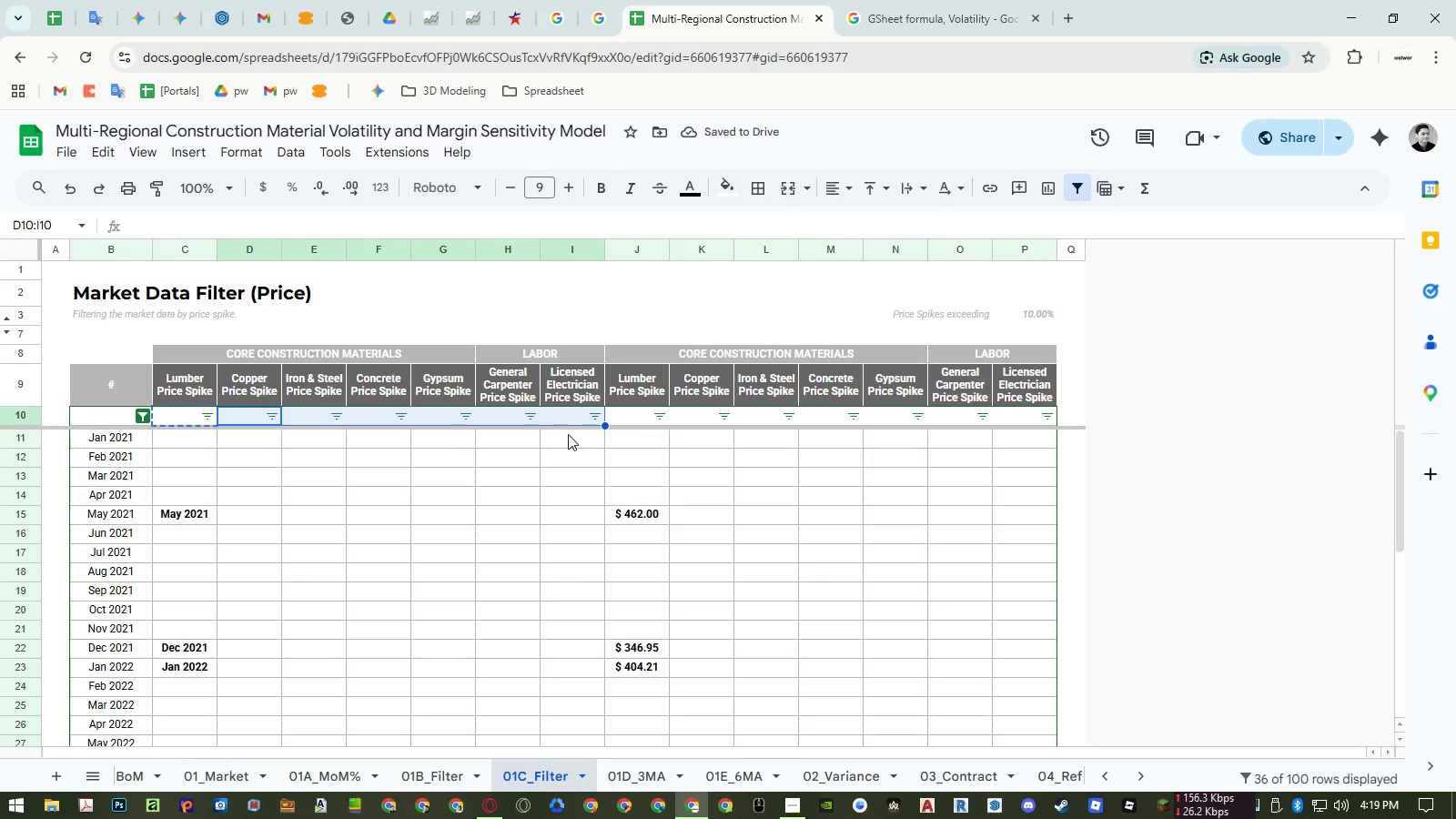 
key(Control+ControlLeft)
 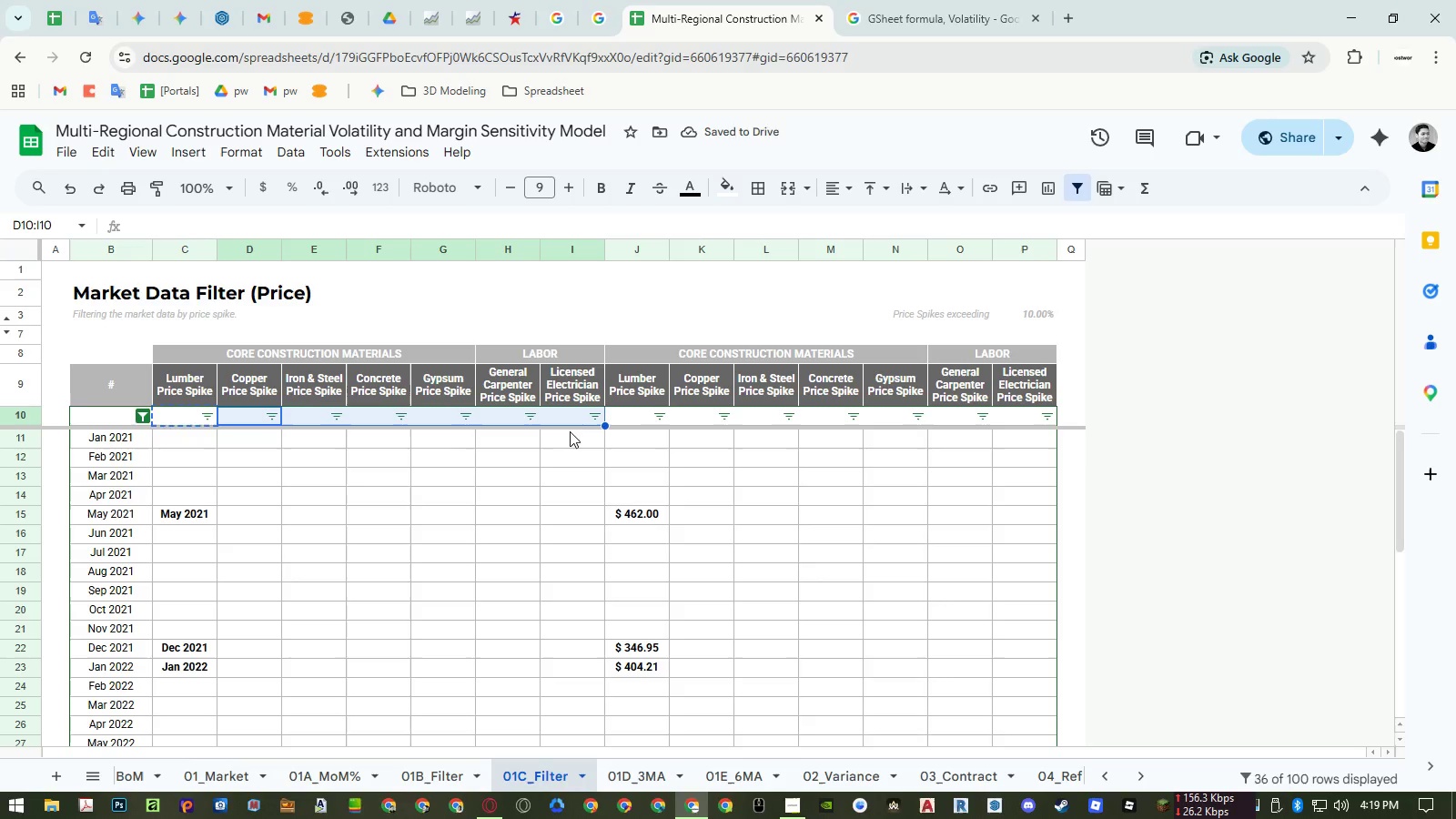 
key(Control+V)
 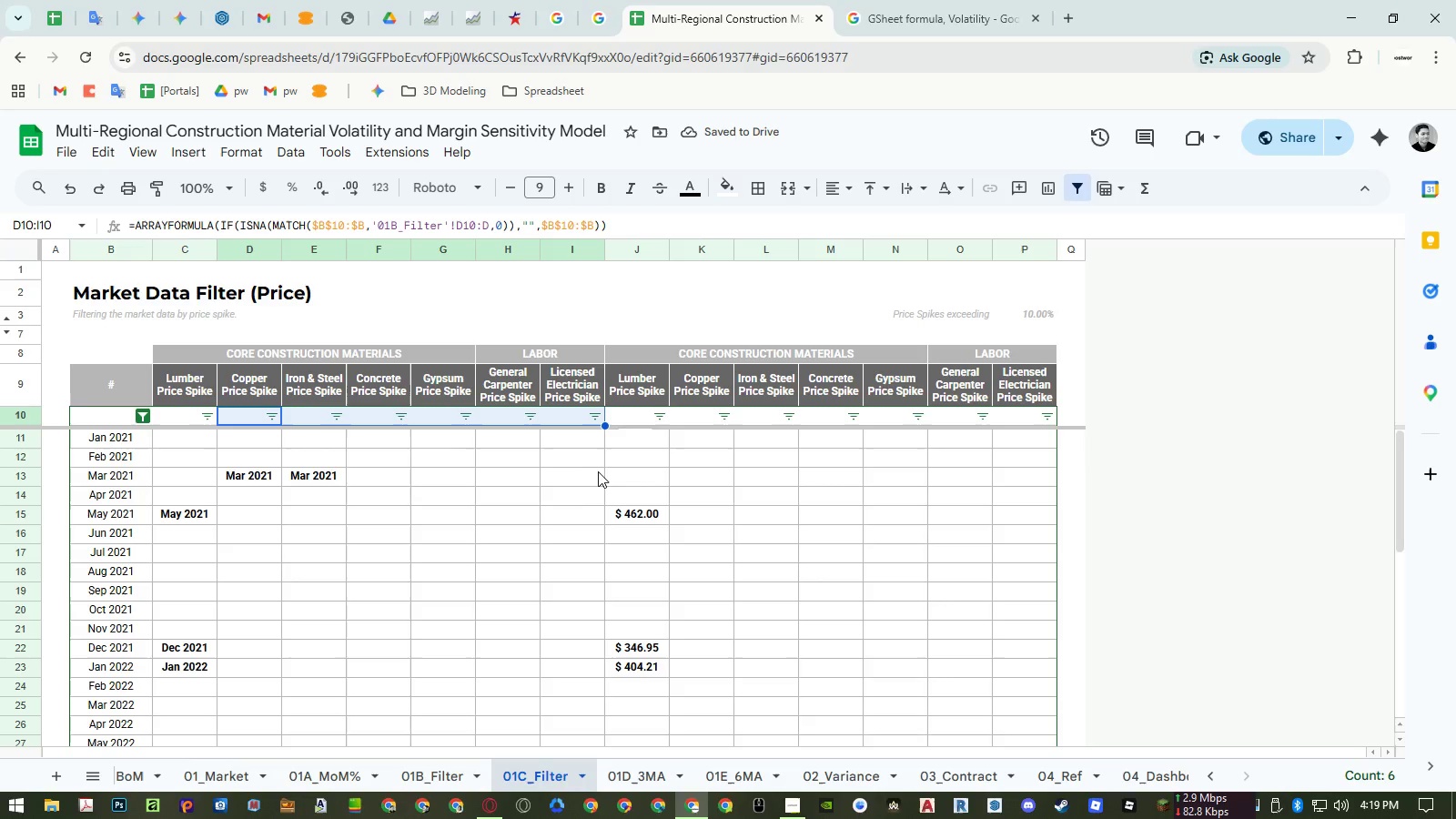 
left_click([632, 416])
 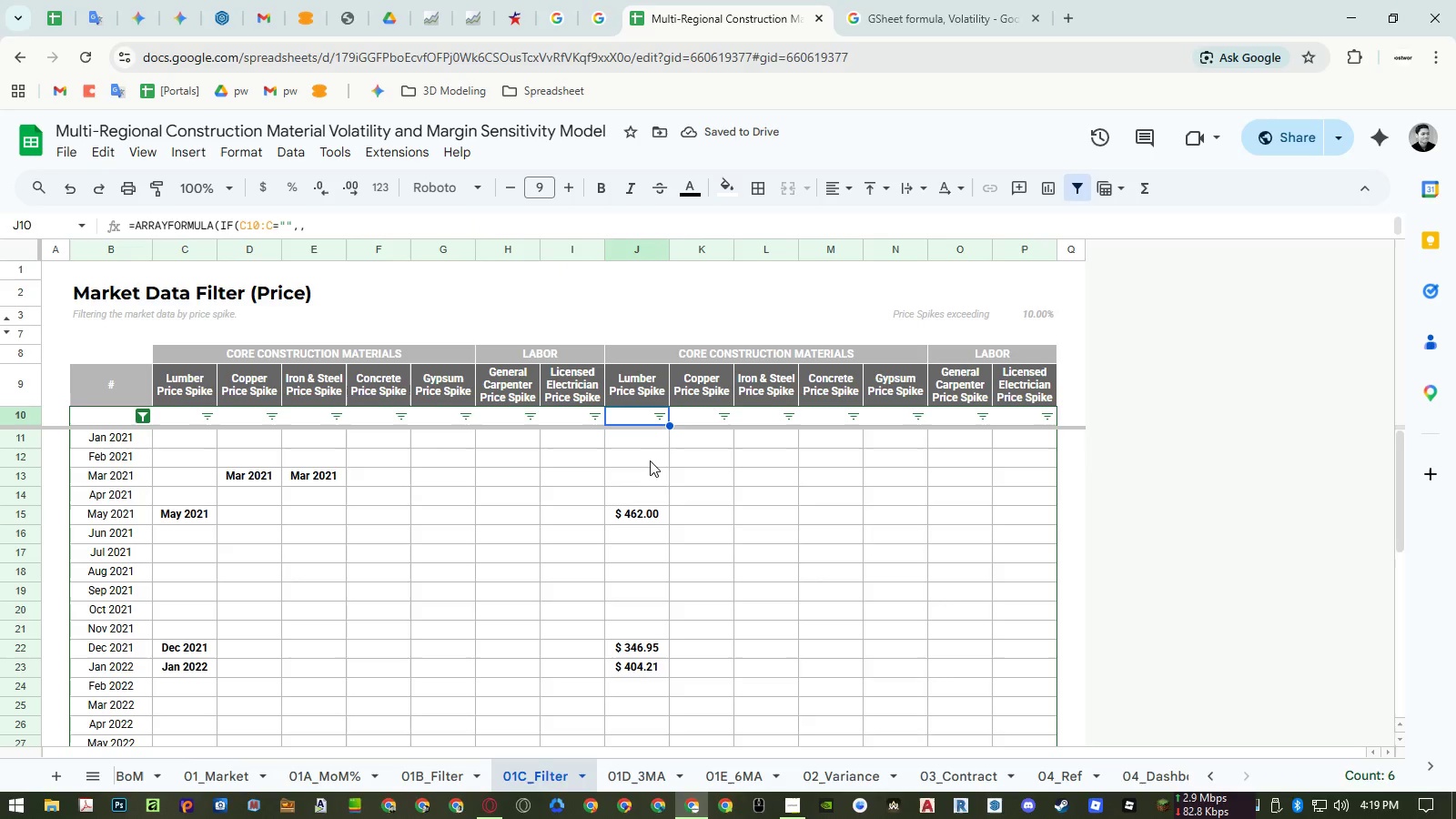 
key(Control+ControlLeft)
 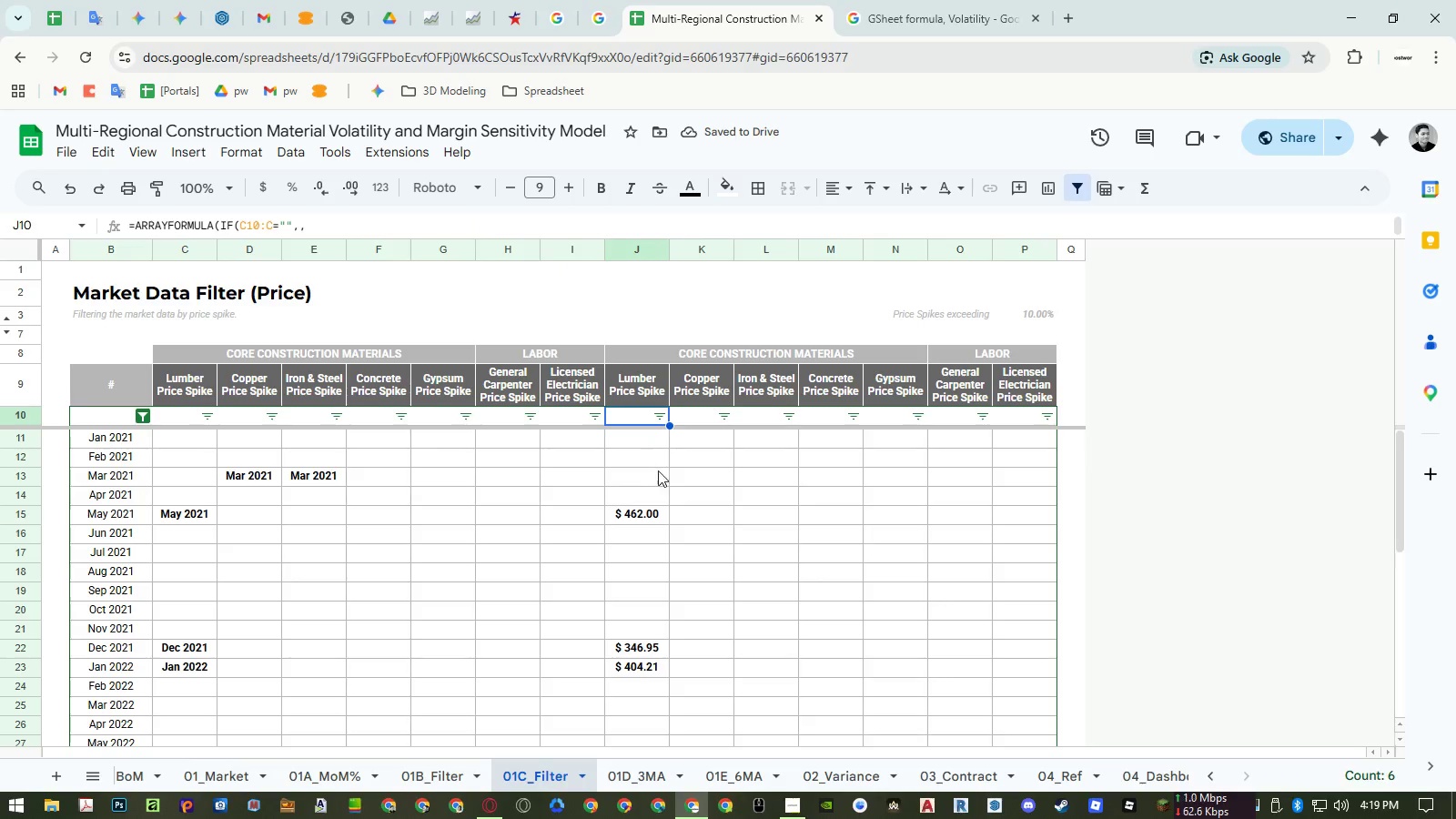 
key(Control+C)
 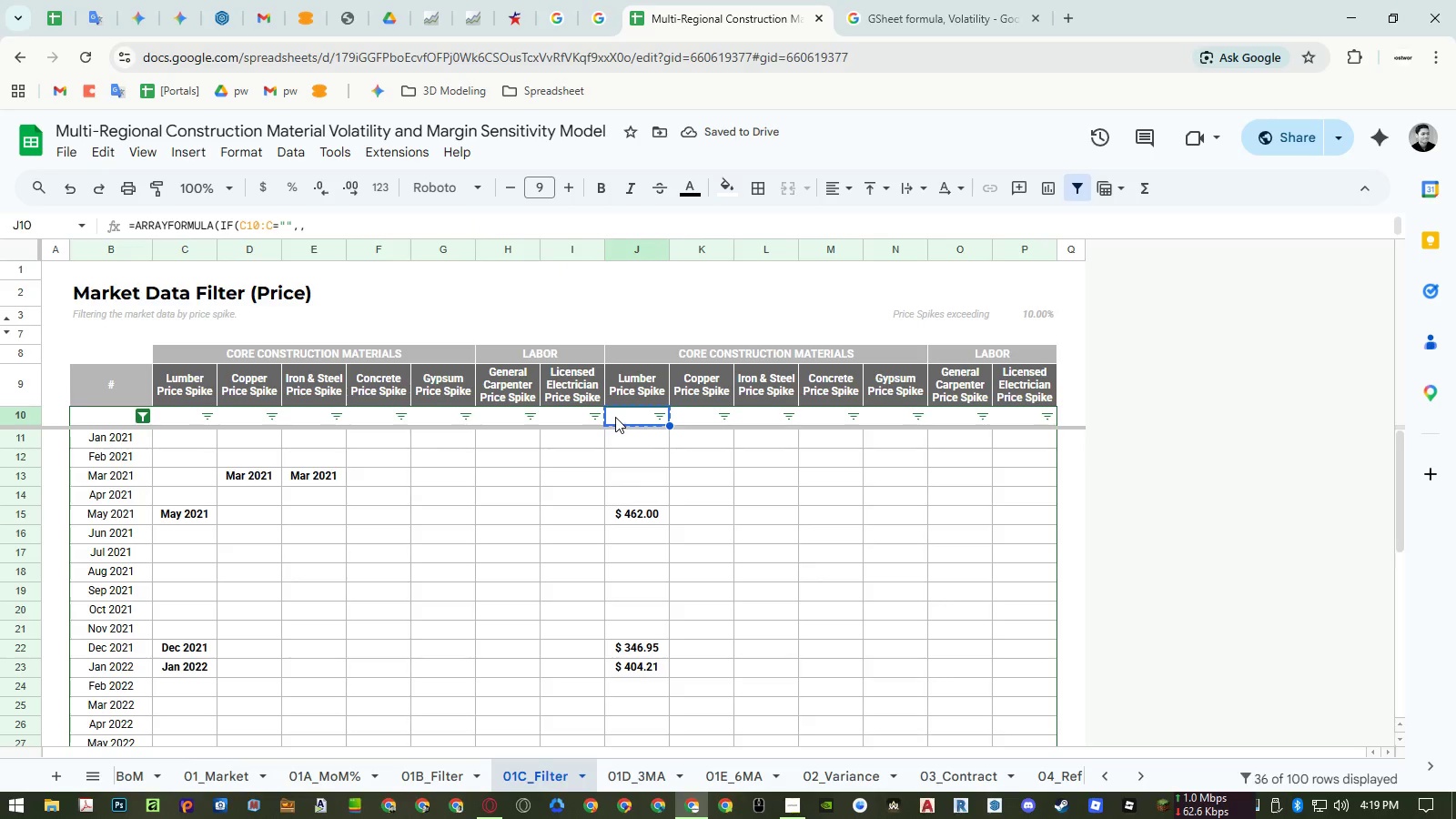 
double_click([616, 417])
 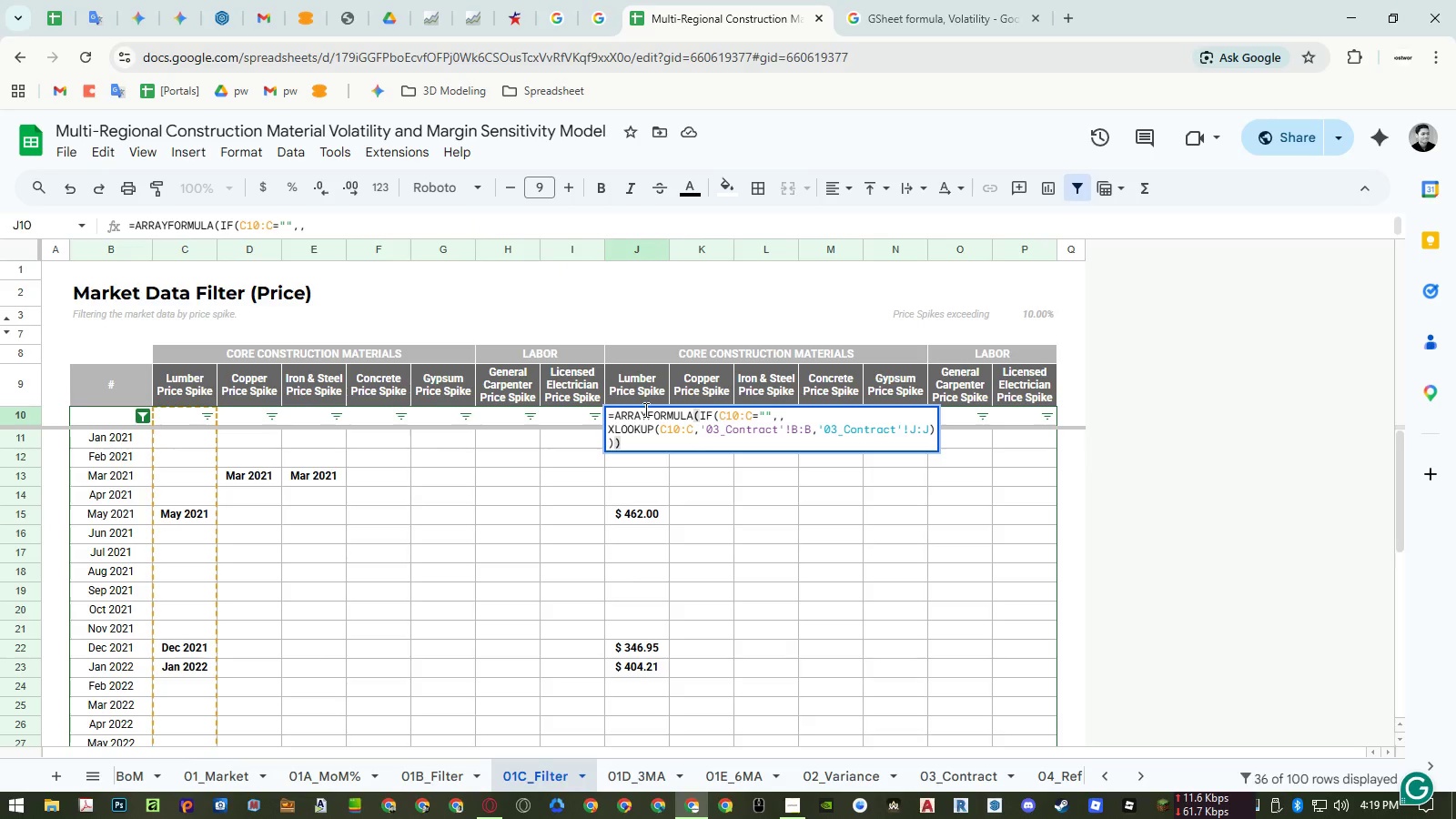 
left_click([758, 427])
 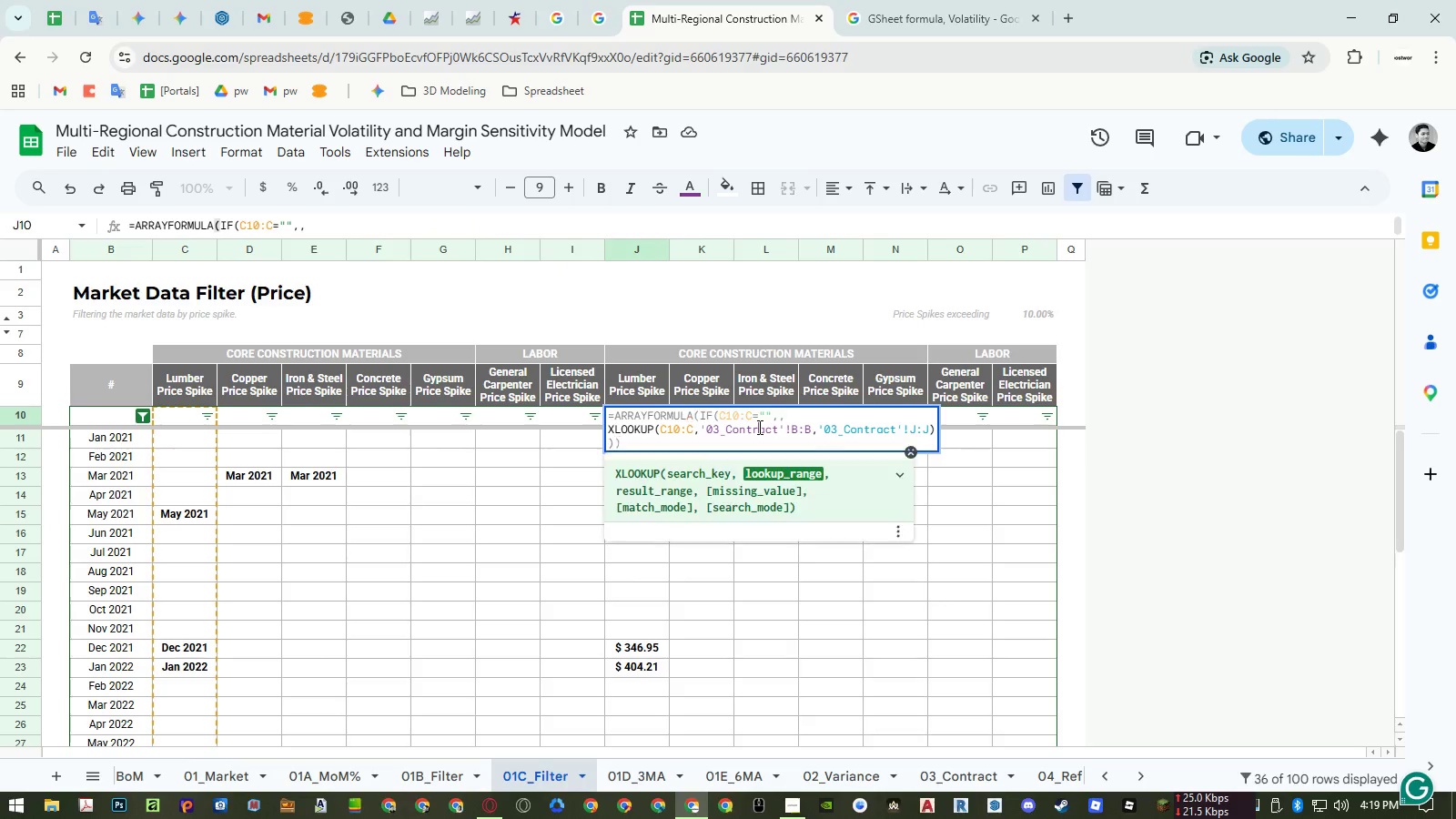 
key(F4)
 